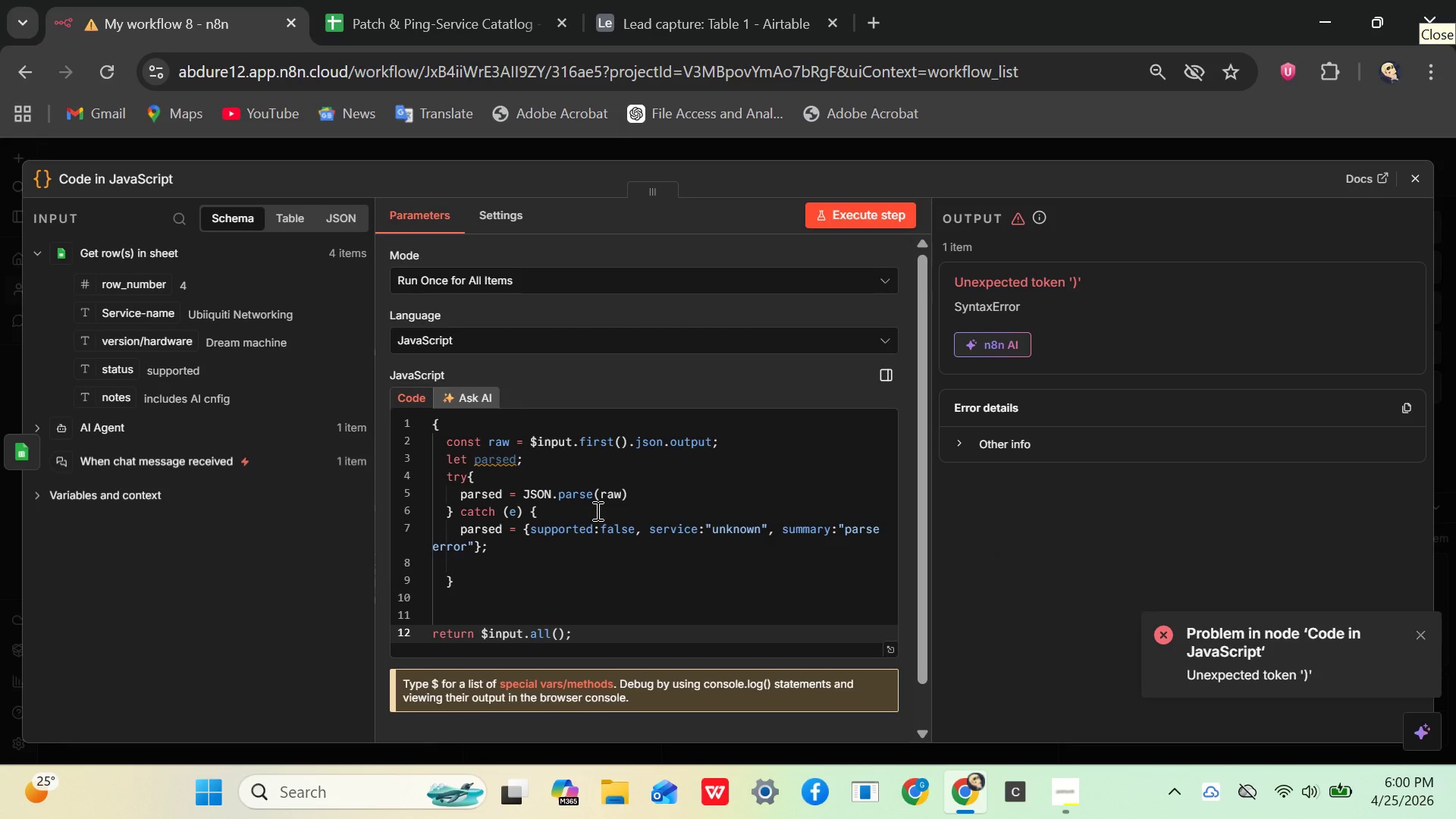 
mouse_move([514, 459])
 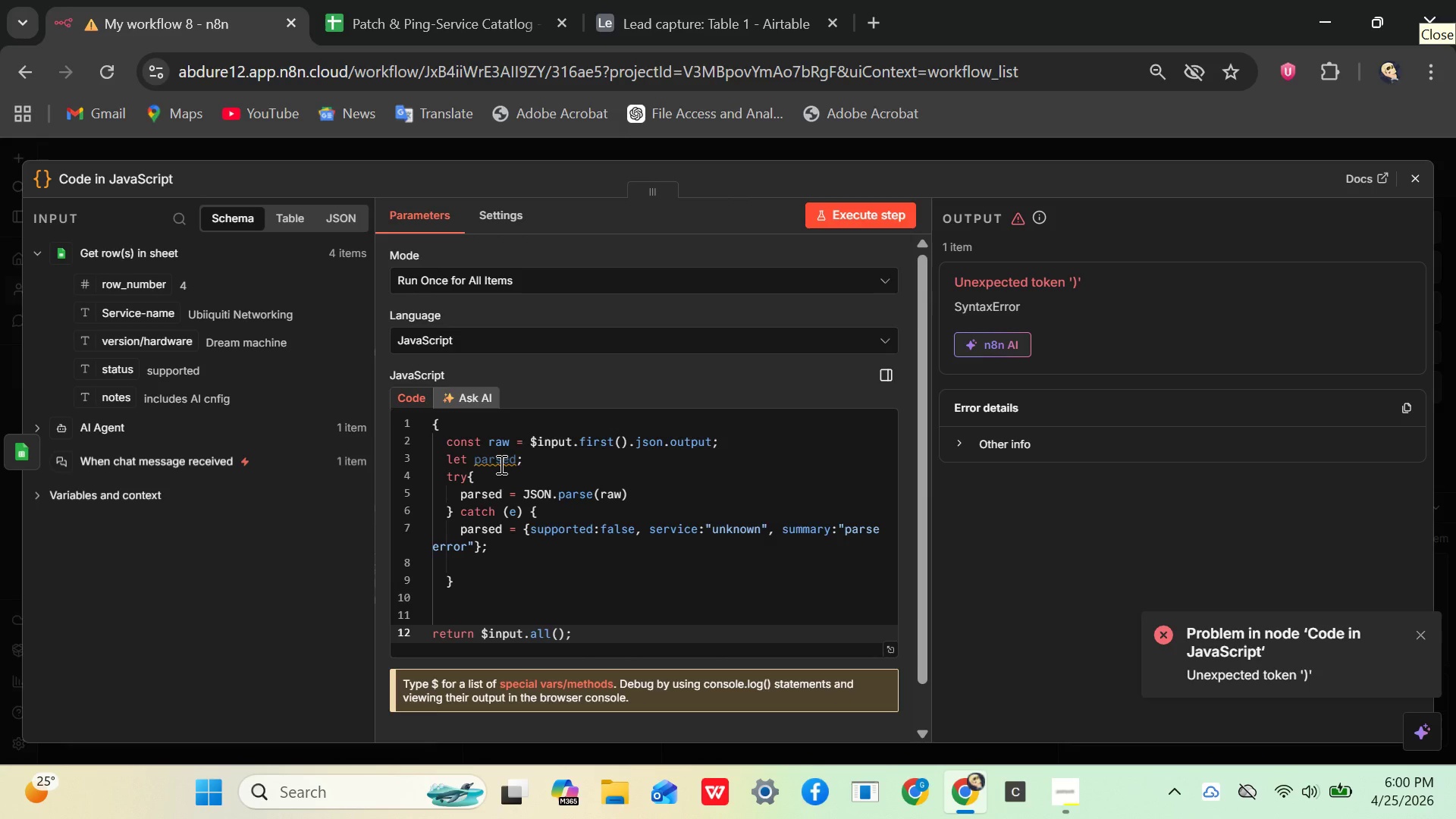 
left_click([500, 464])
 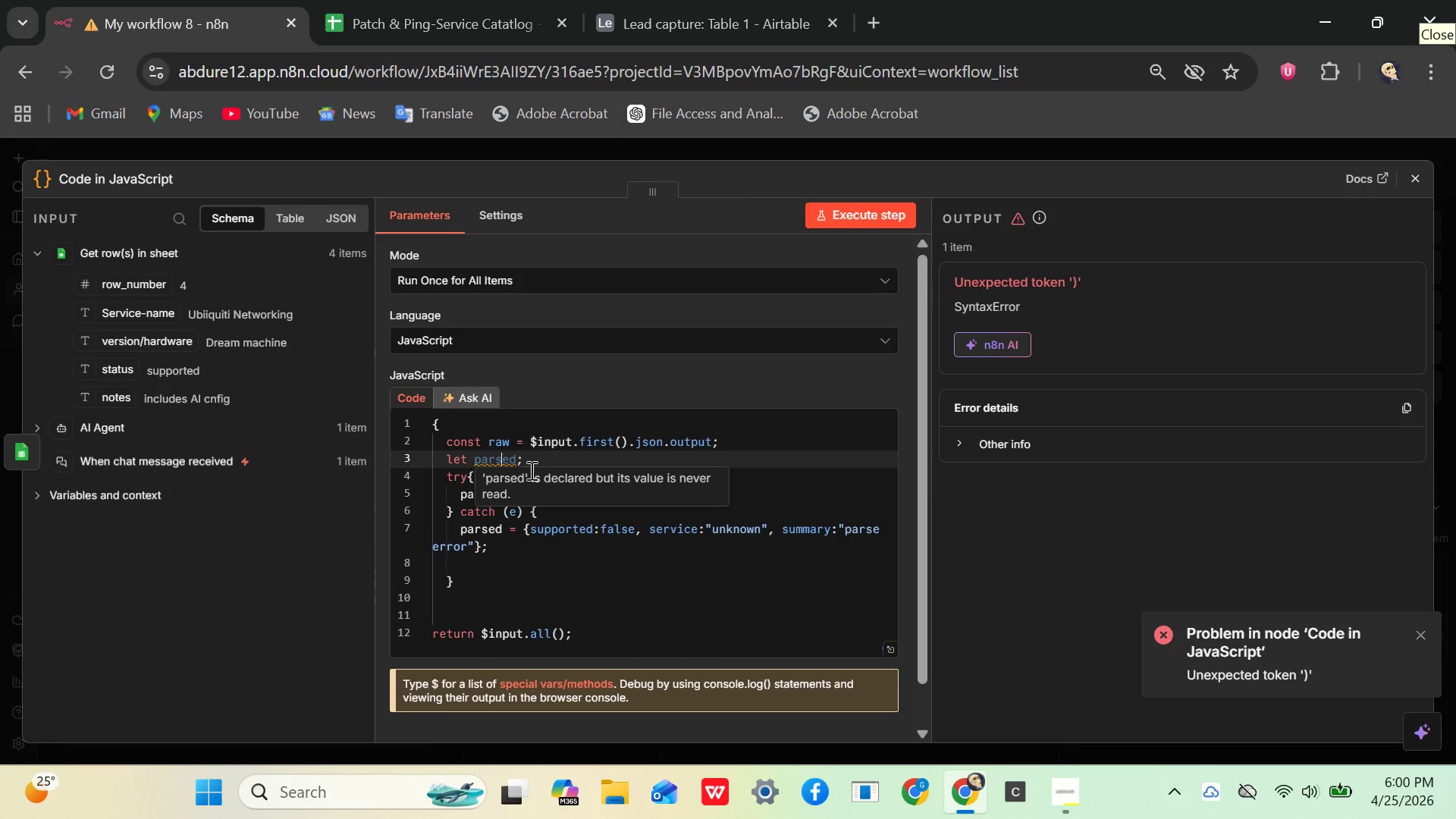 
left_click([515, 456])
 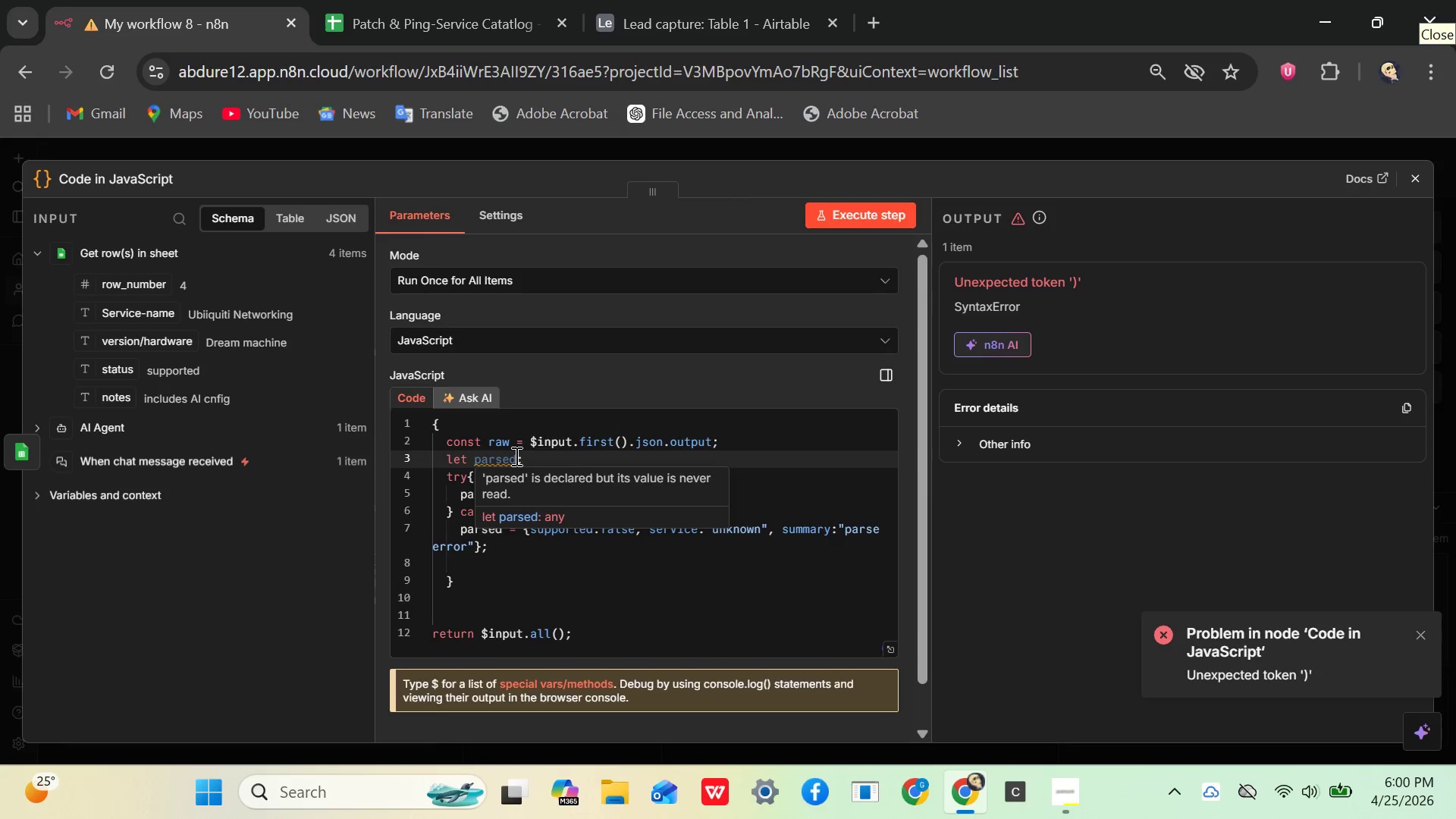 
key(Backspace)
key(Backspace)
key(Backspace)
key(Backspace)
key(Backspace)
key(Backspace)
key(Backspace)
type( parsed)
 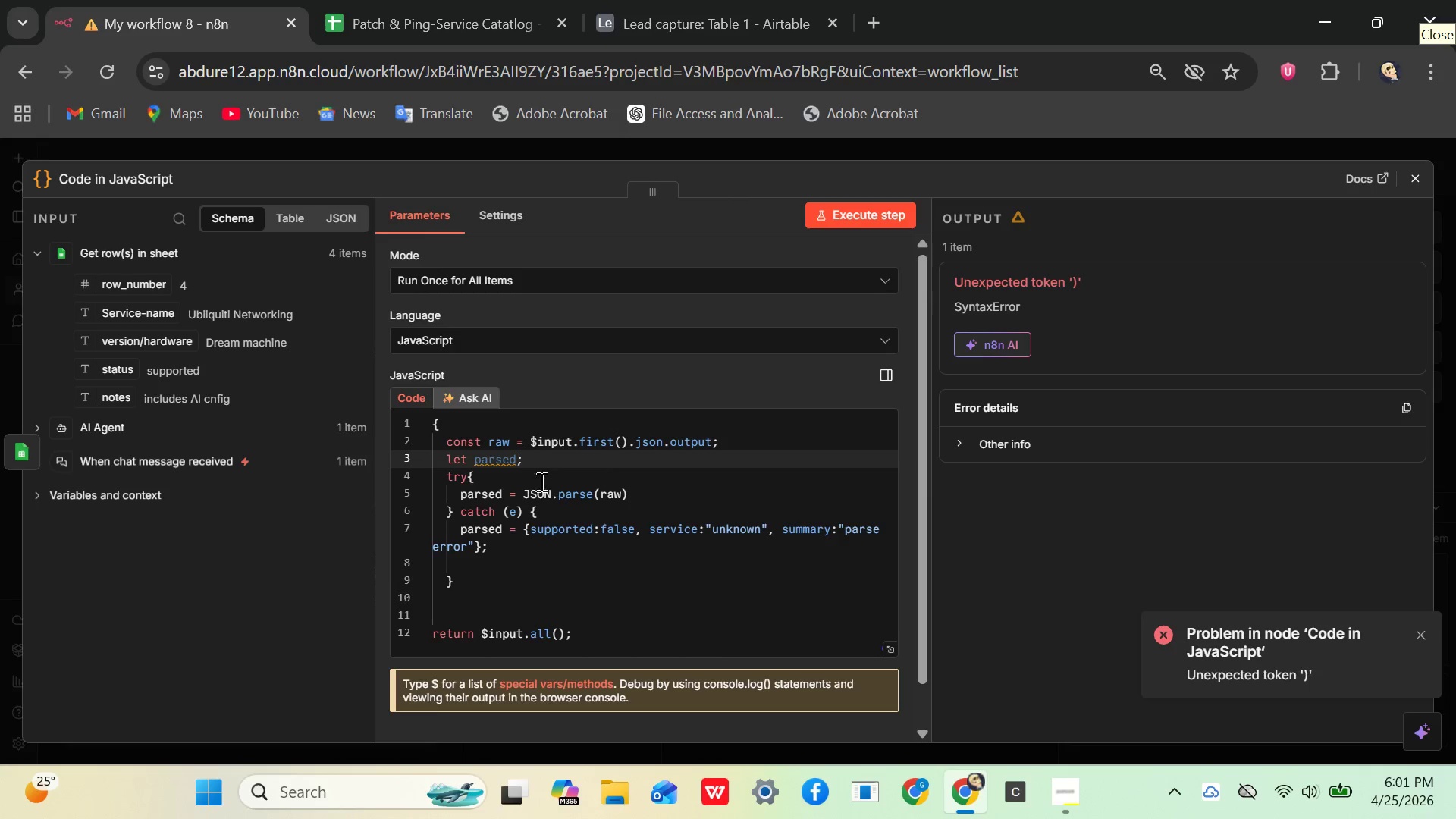 
wait(13.67)
 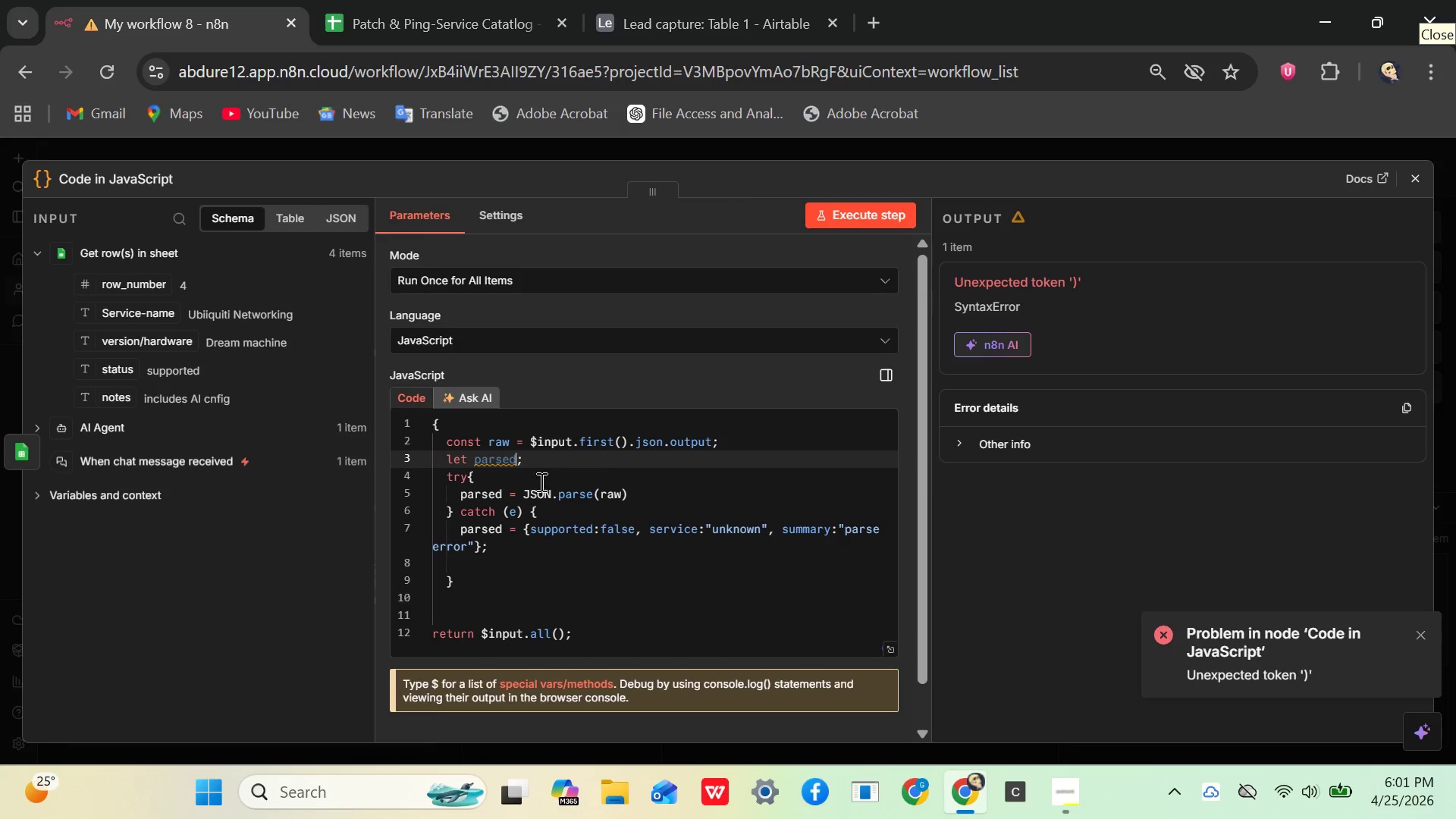 
left_click([726, 450])
 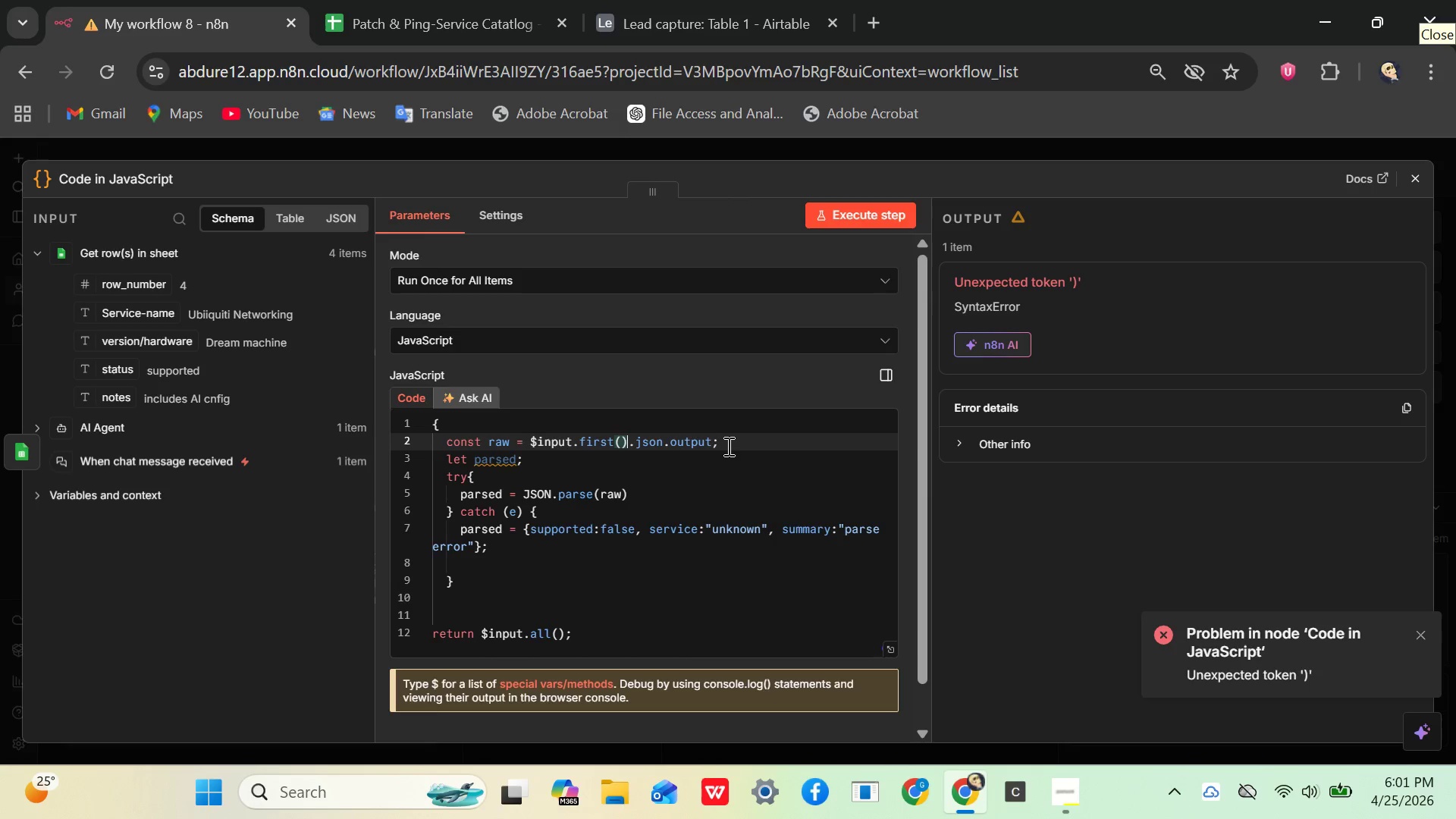 
left_click([725, 439])
 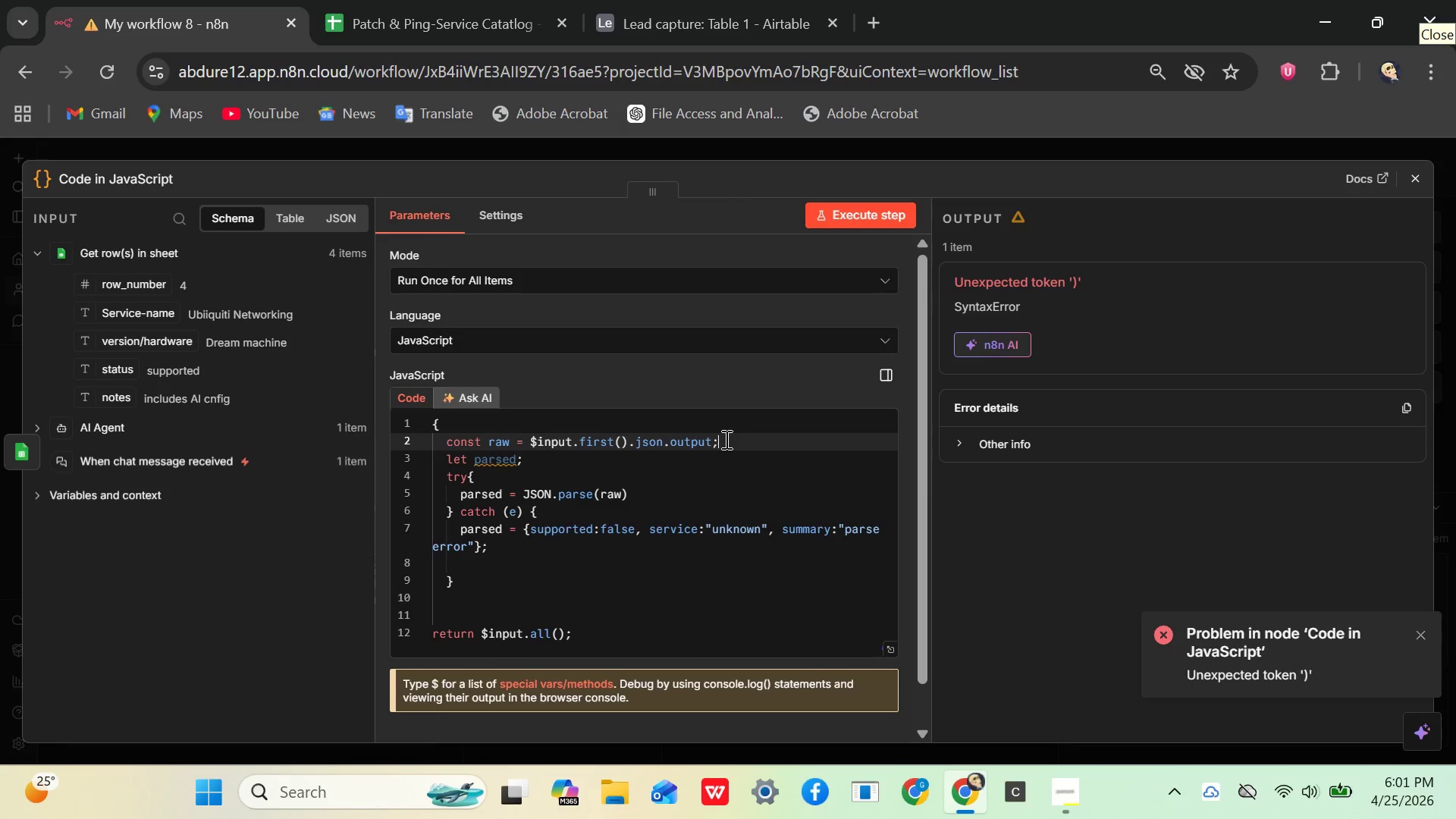 
key(Enter)
 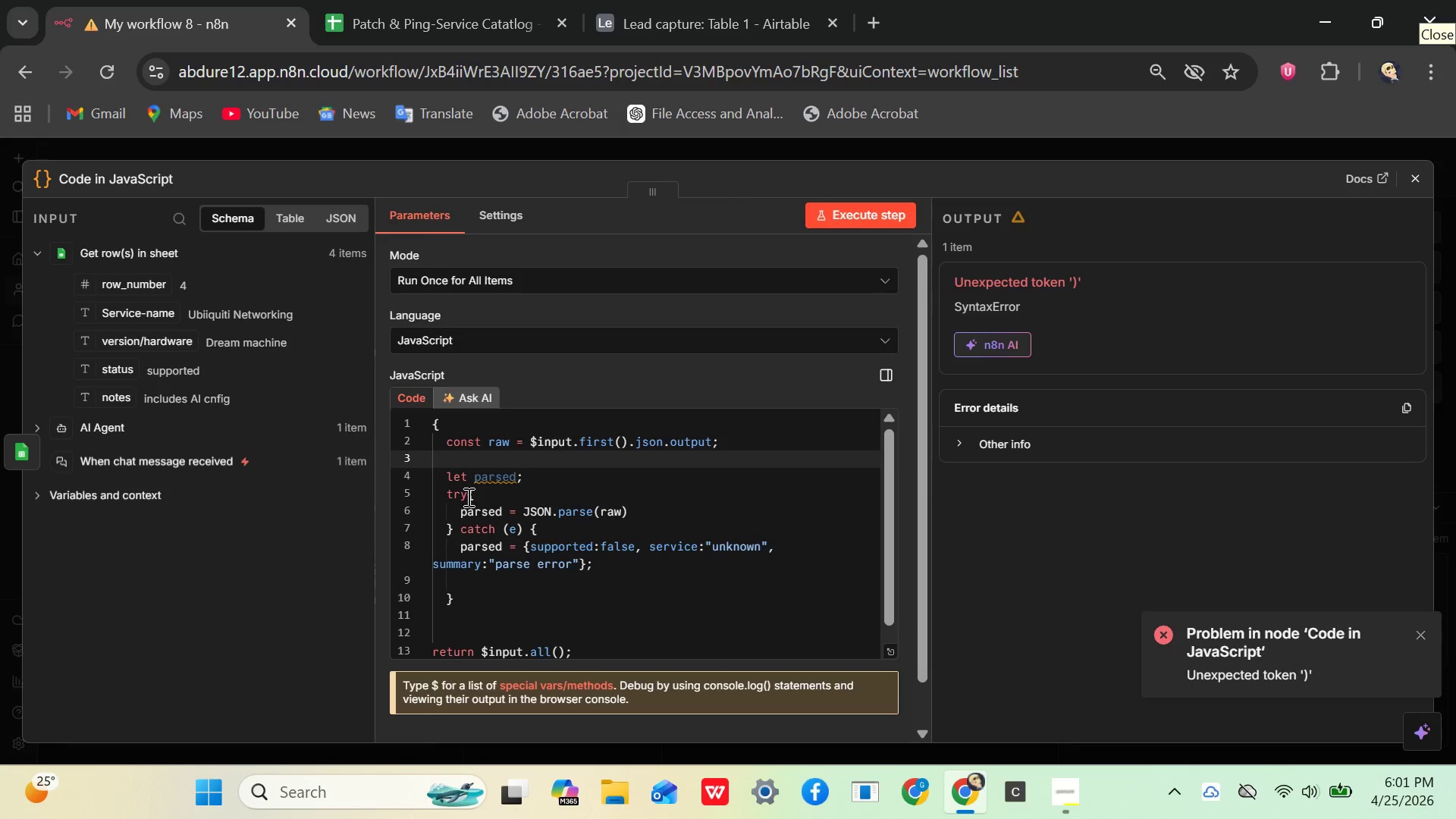 
key(Space)
 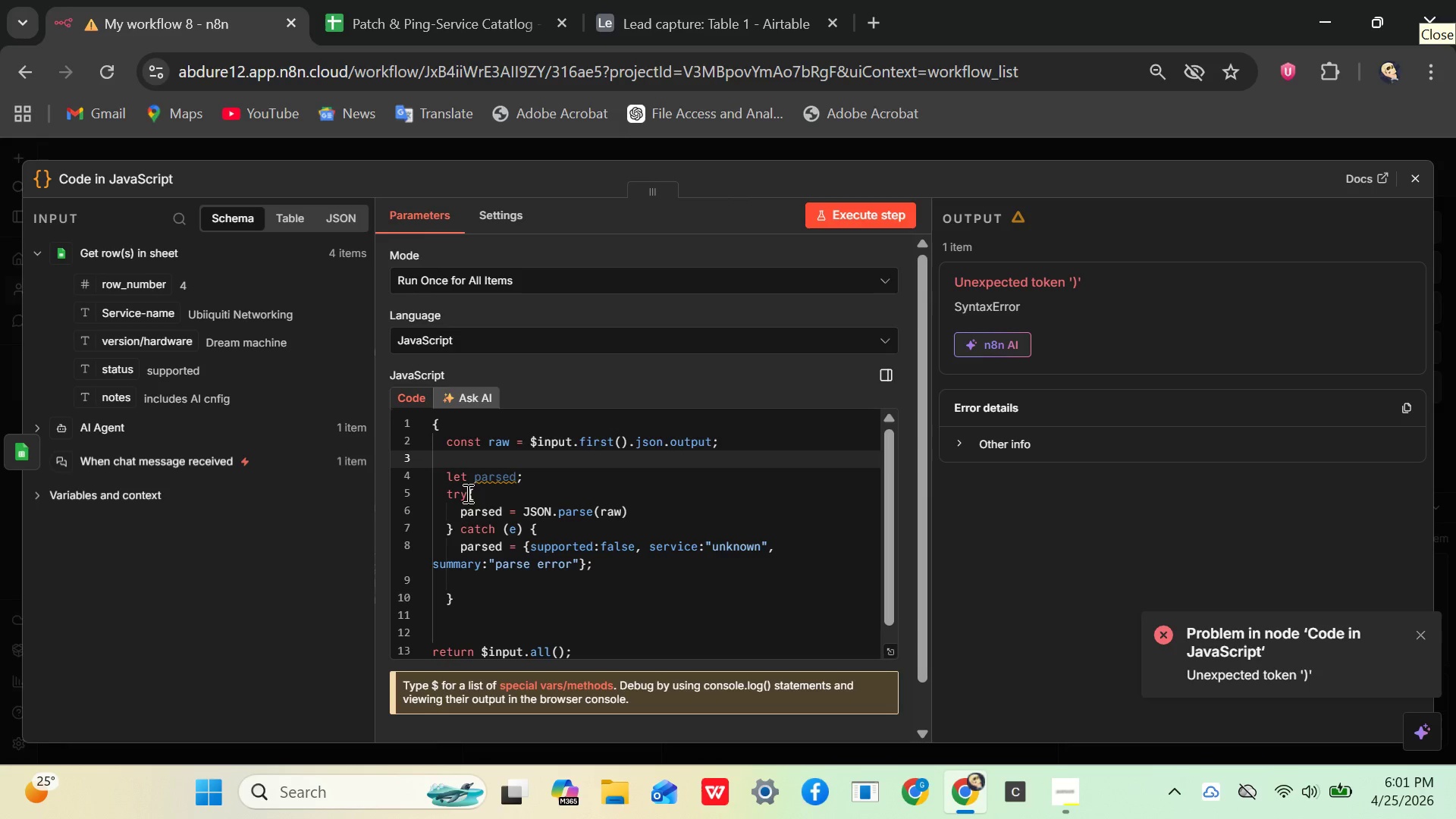 
key(Backspace)
 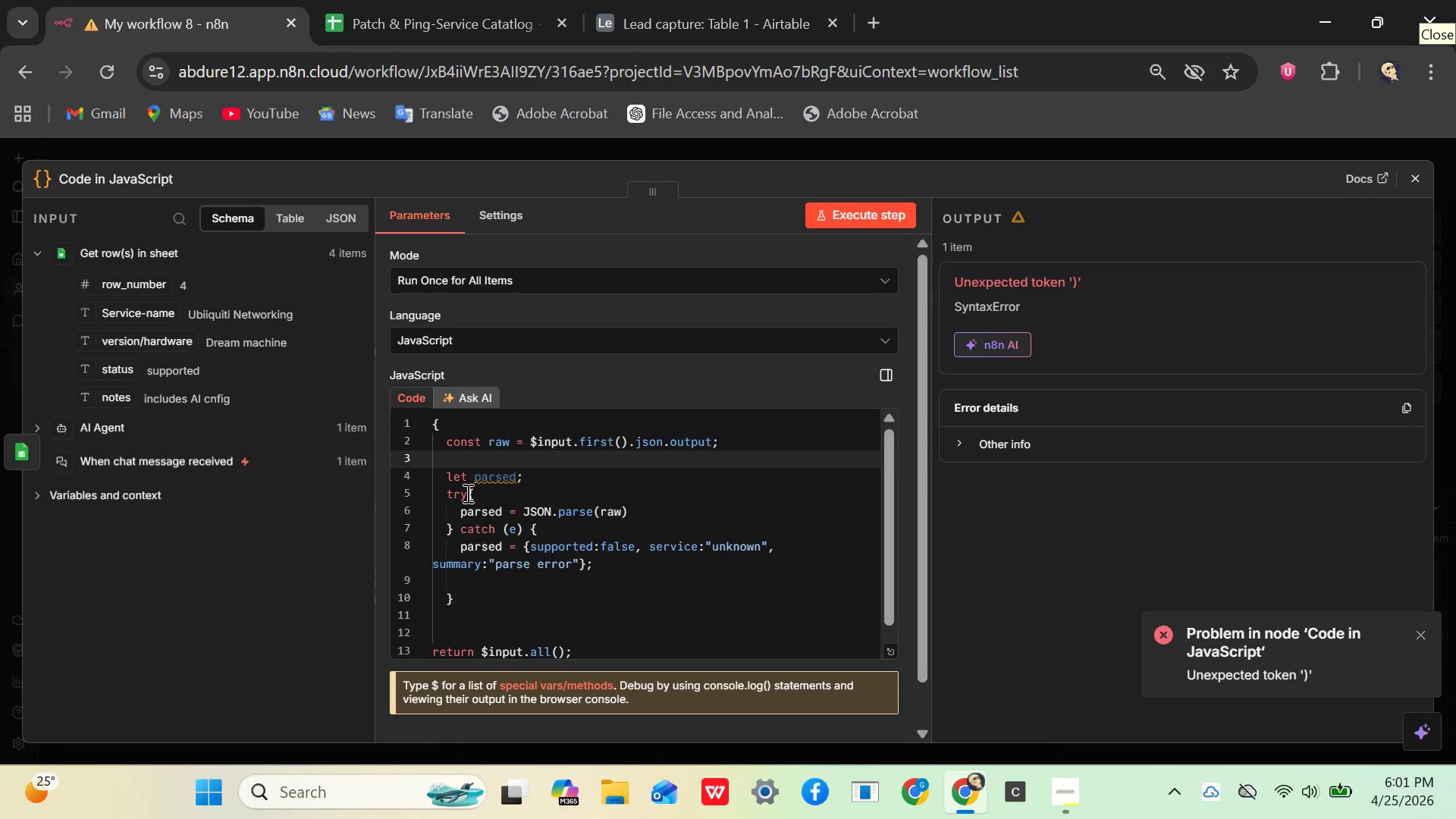 
left_click([466, 493])
 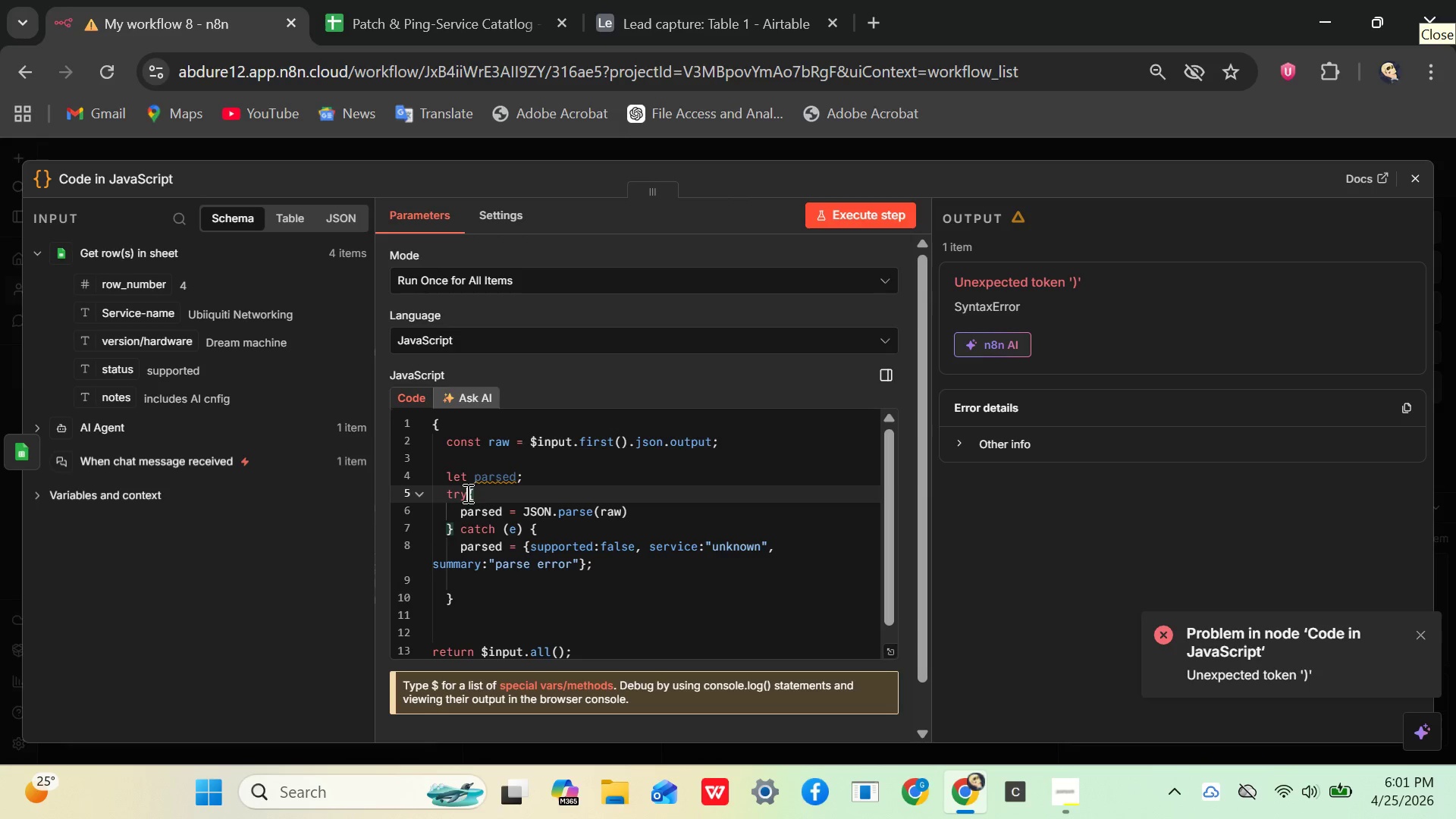 
key(Space)
 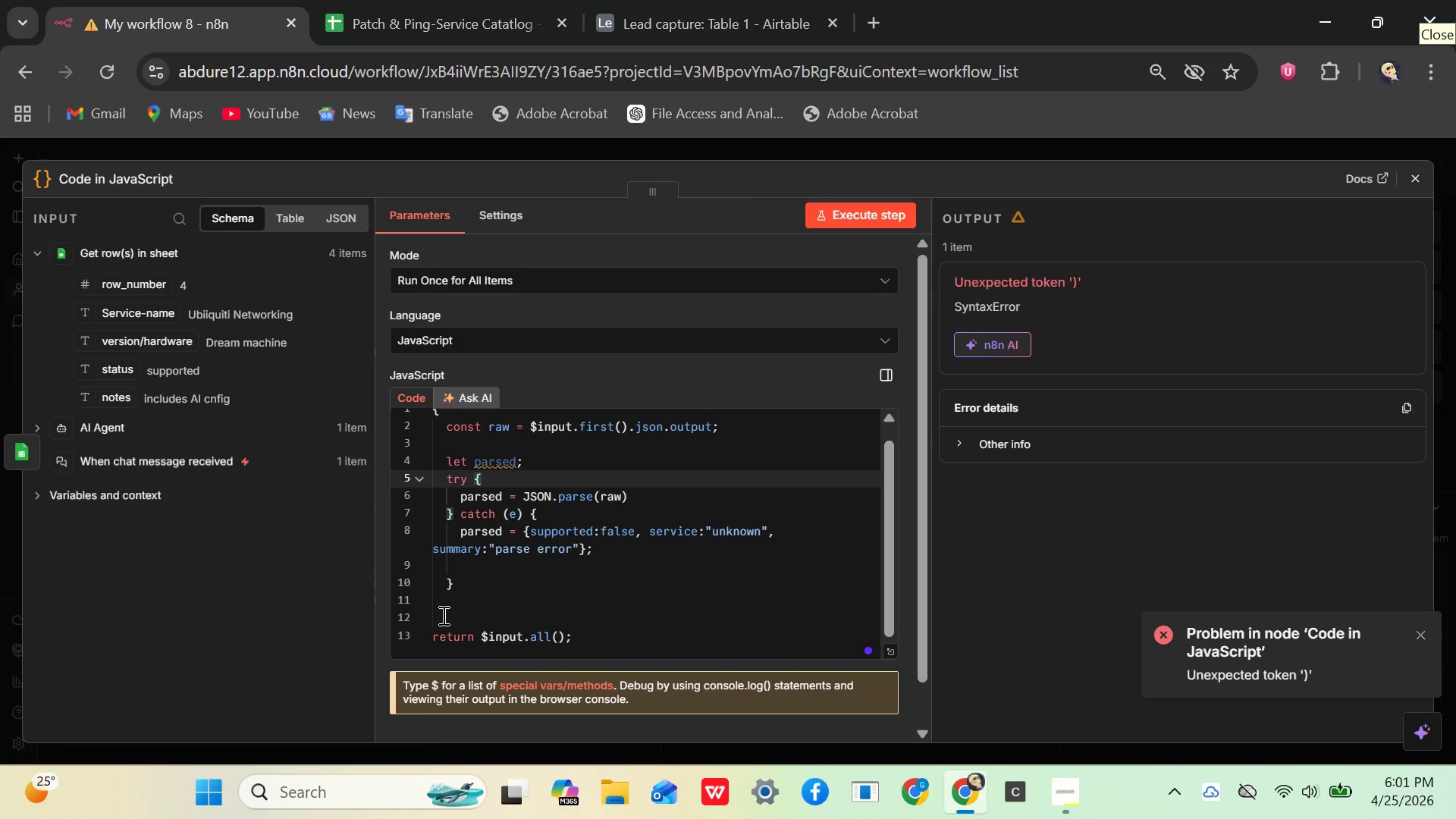 
left_click([450, 591])
 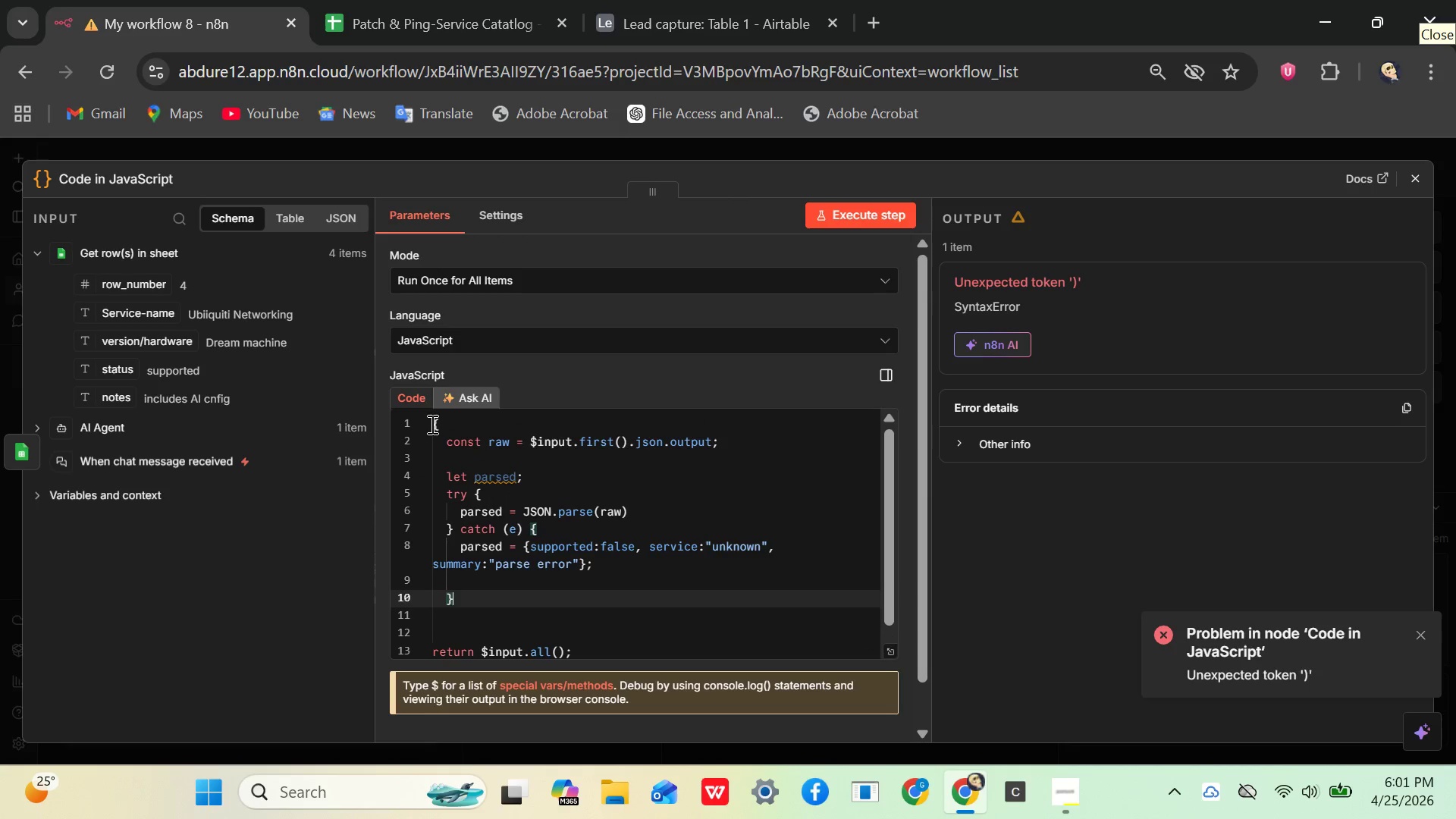 
left_click([437, 422])
 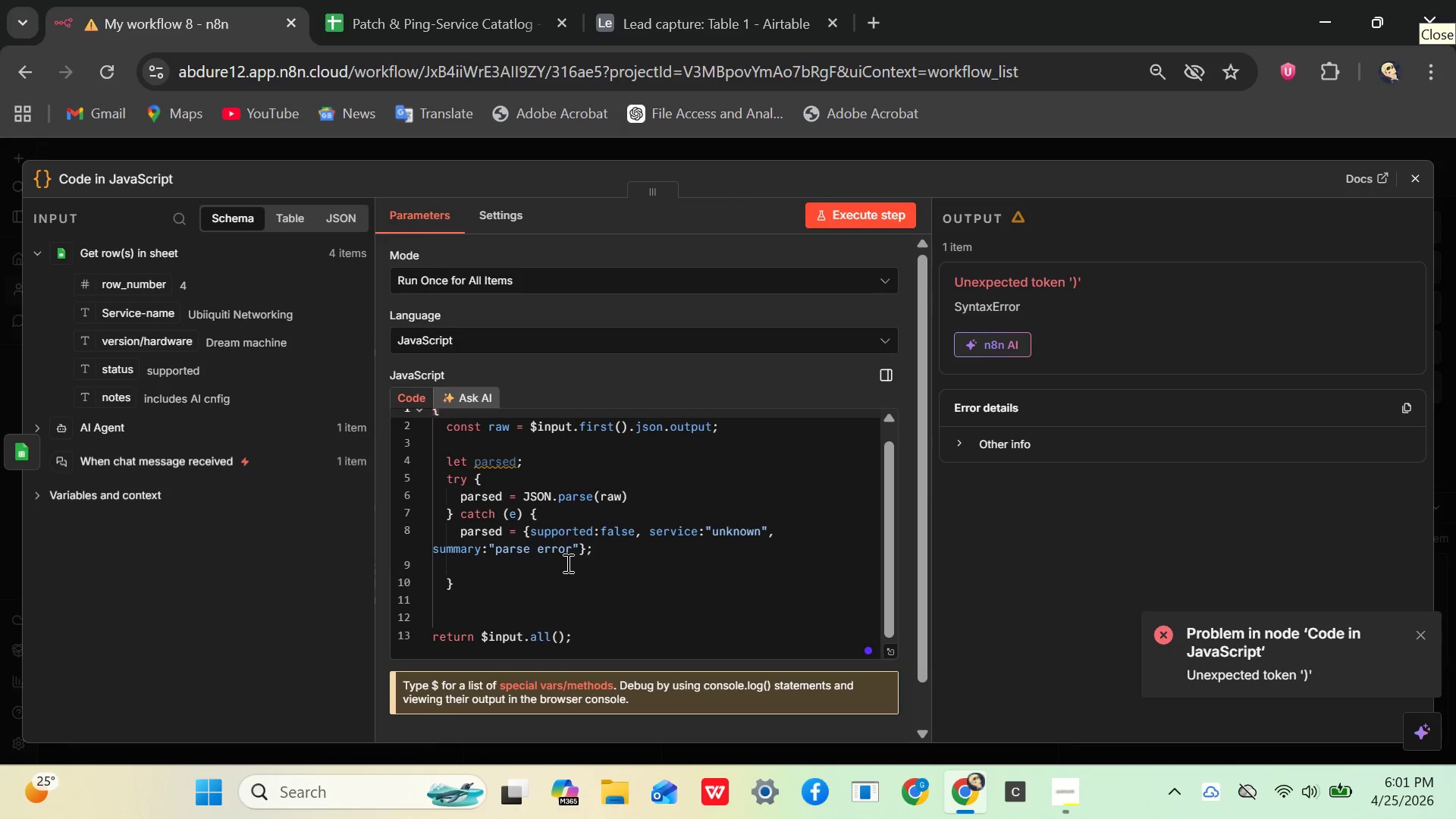 
wait(10.45)
 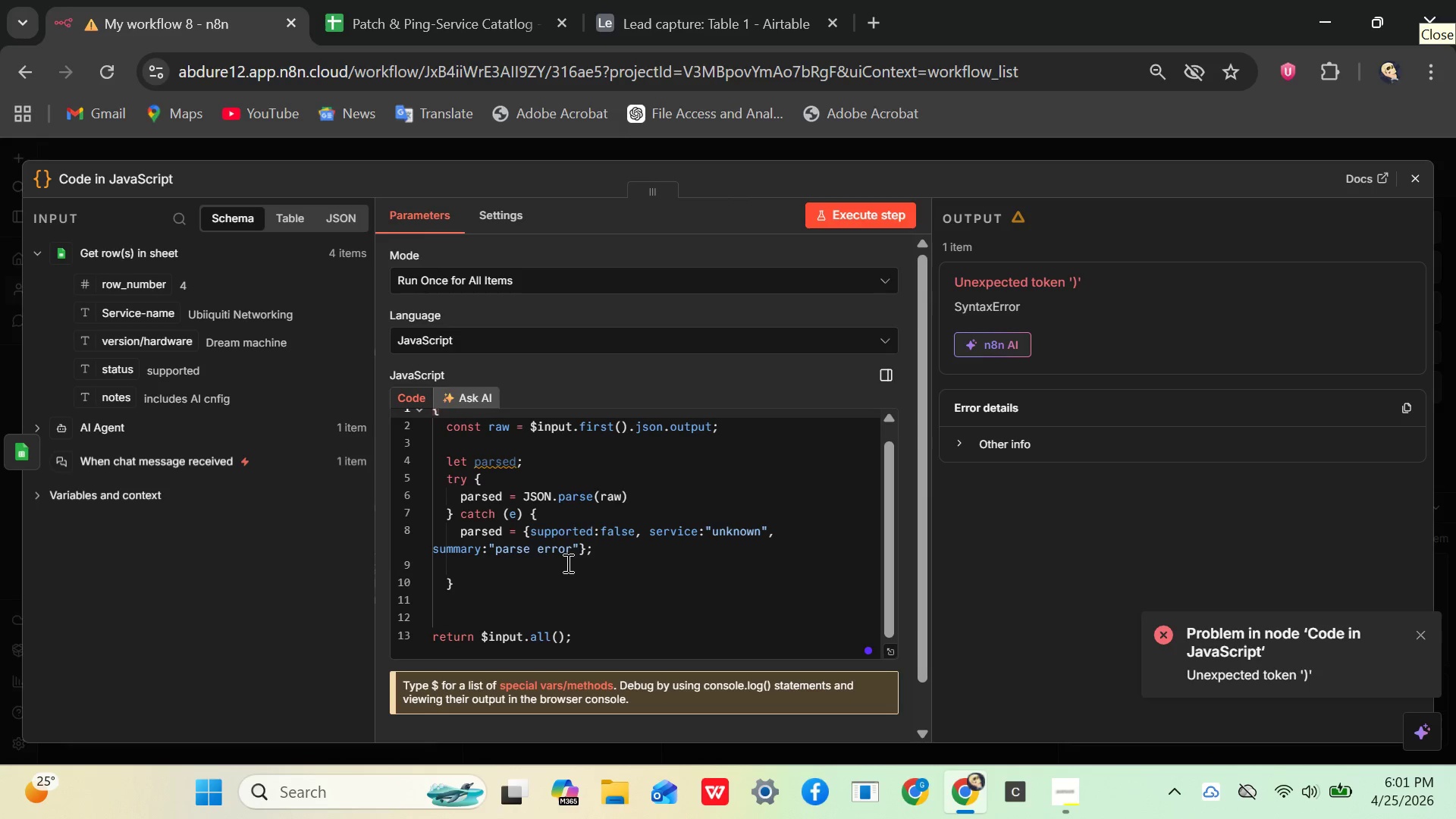 
key(Backspace)
 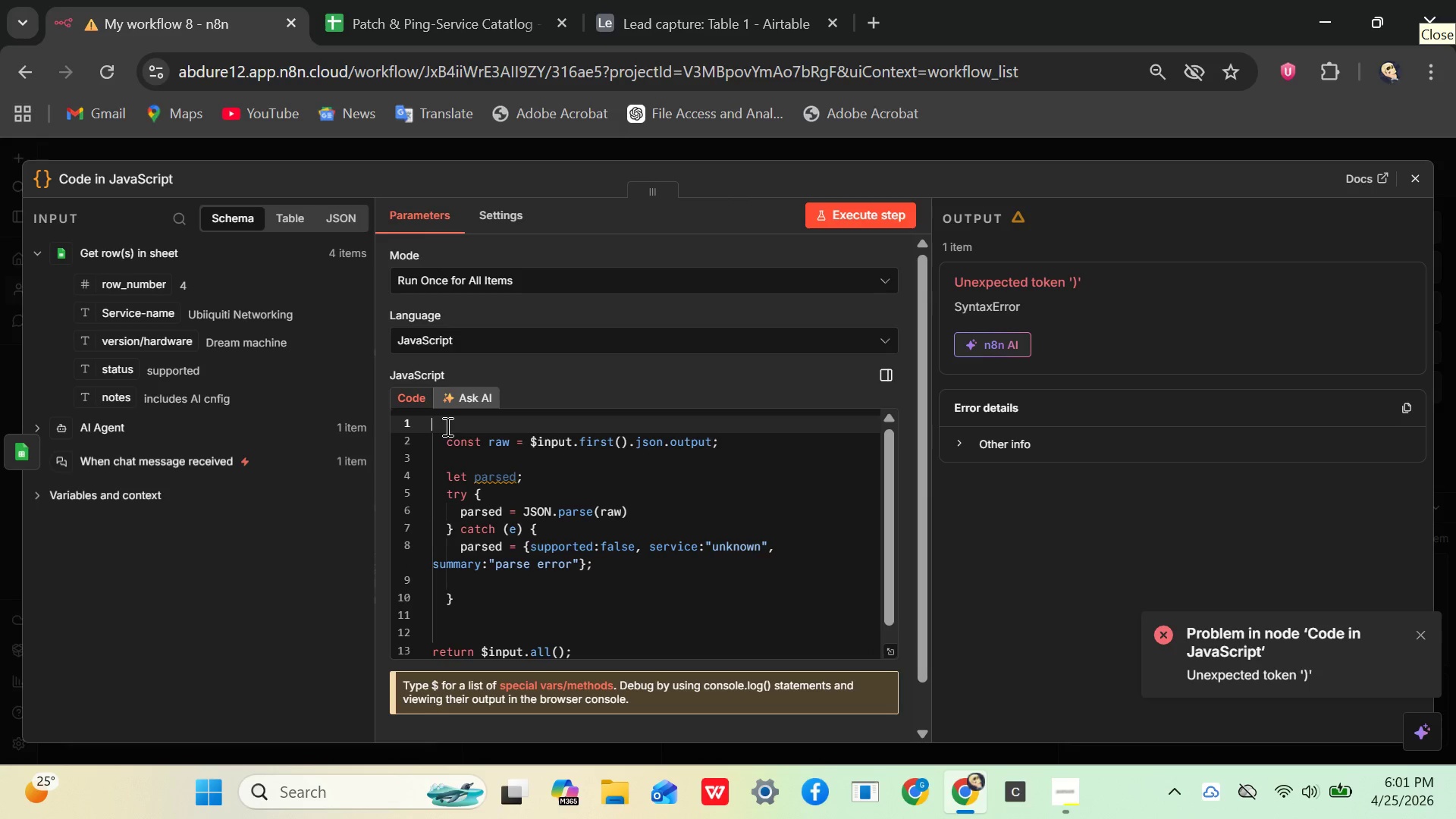 
key(Backspace)
 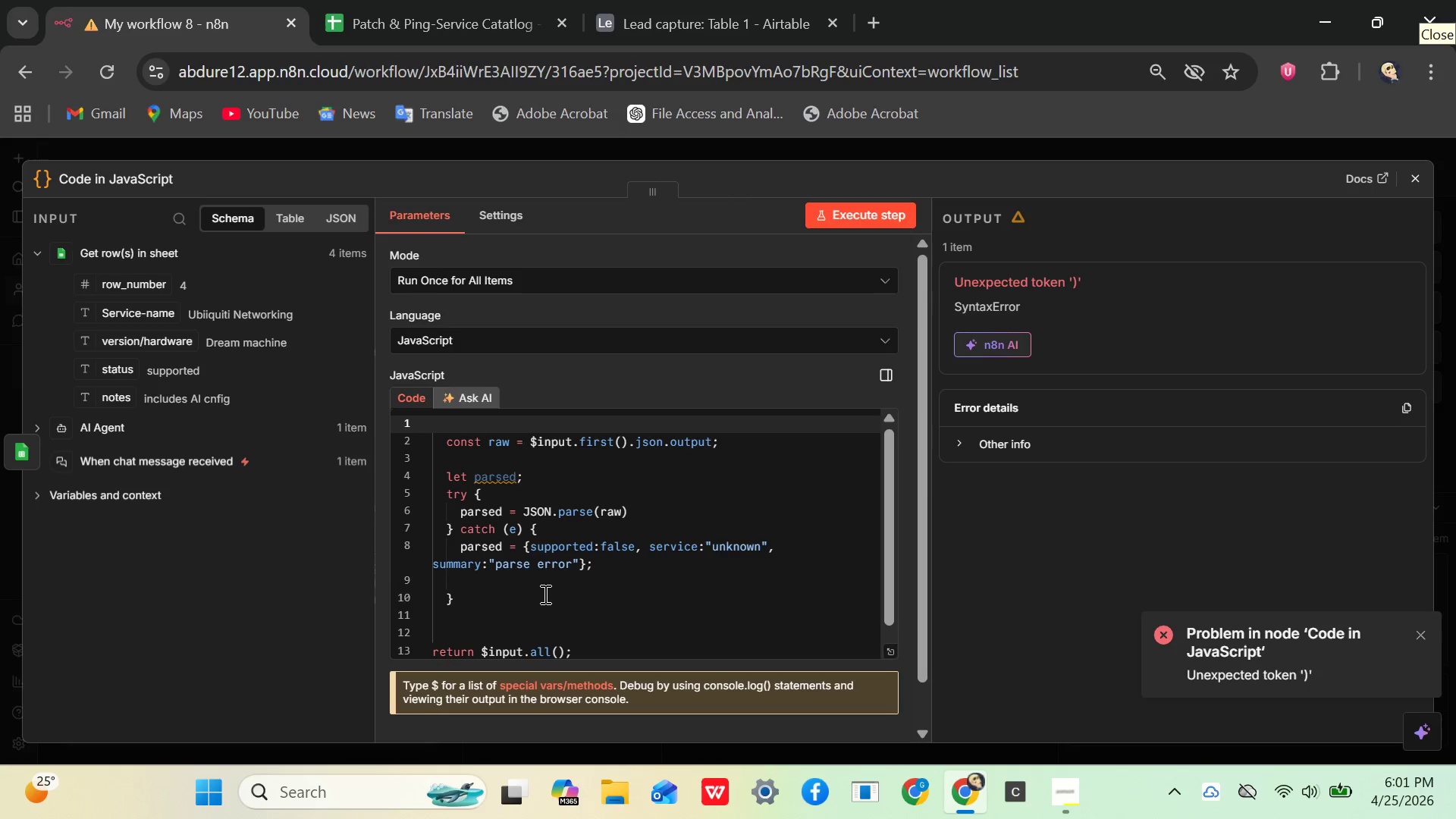 
left_click([463, 608])
 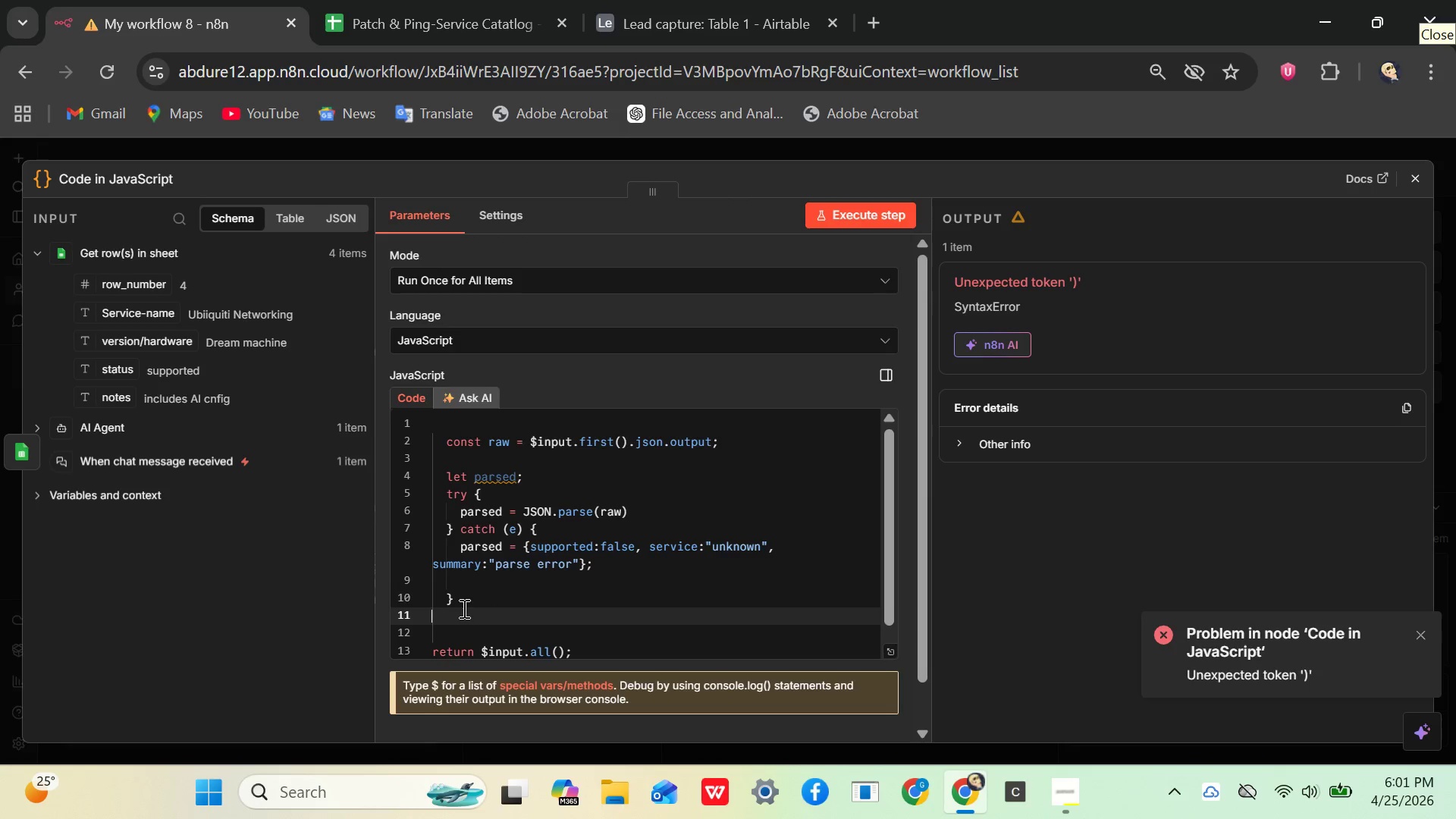 
left_click([463, 608])
 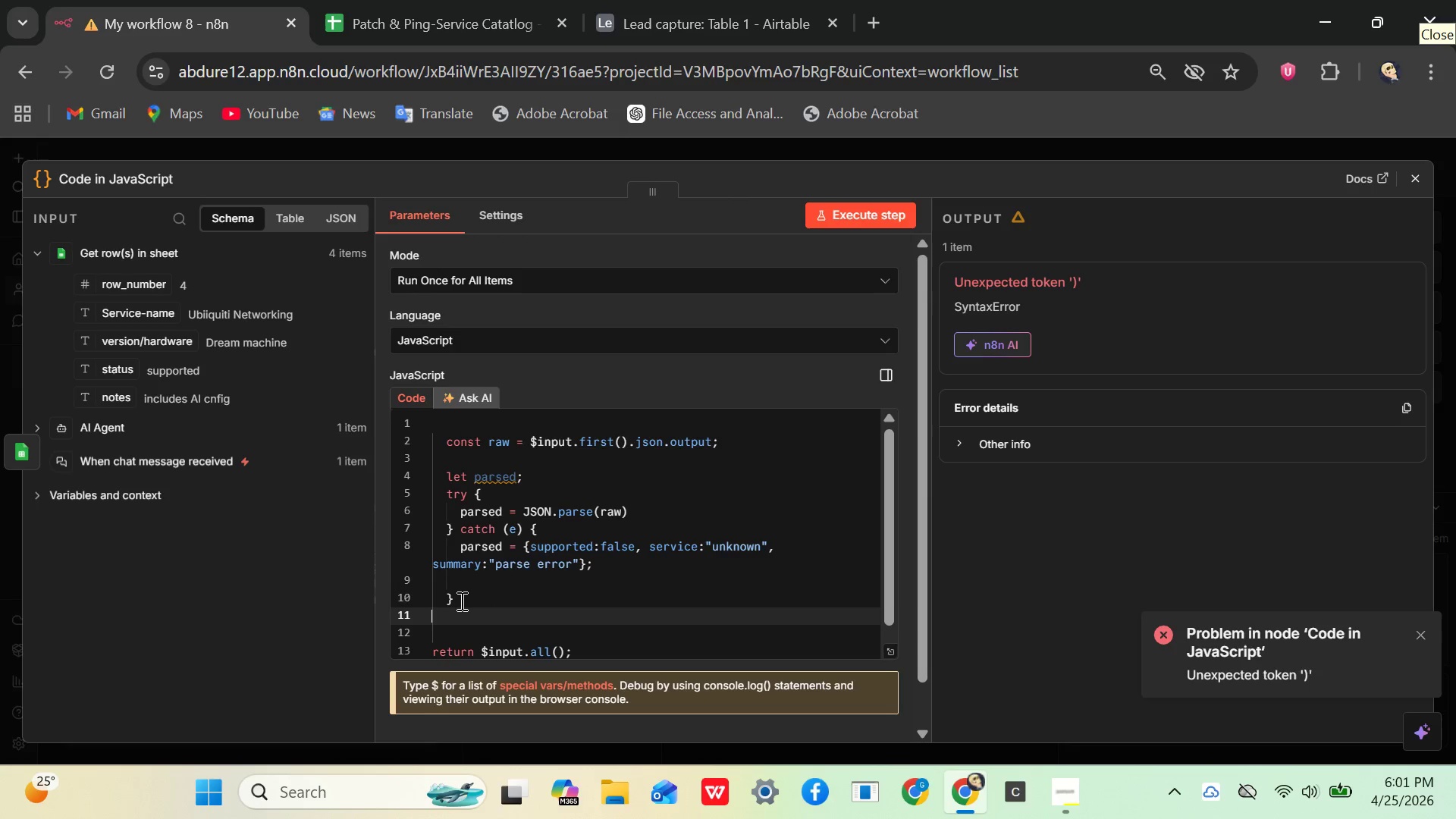 
left_click([460, 601])
 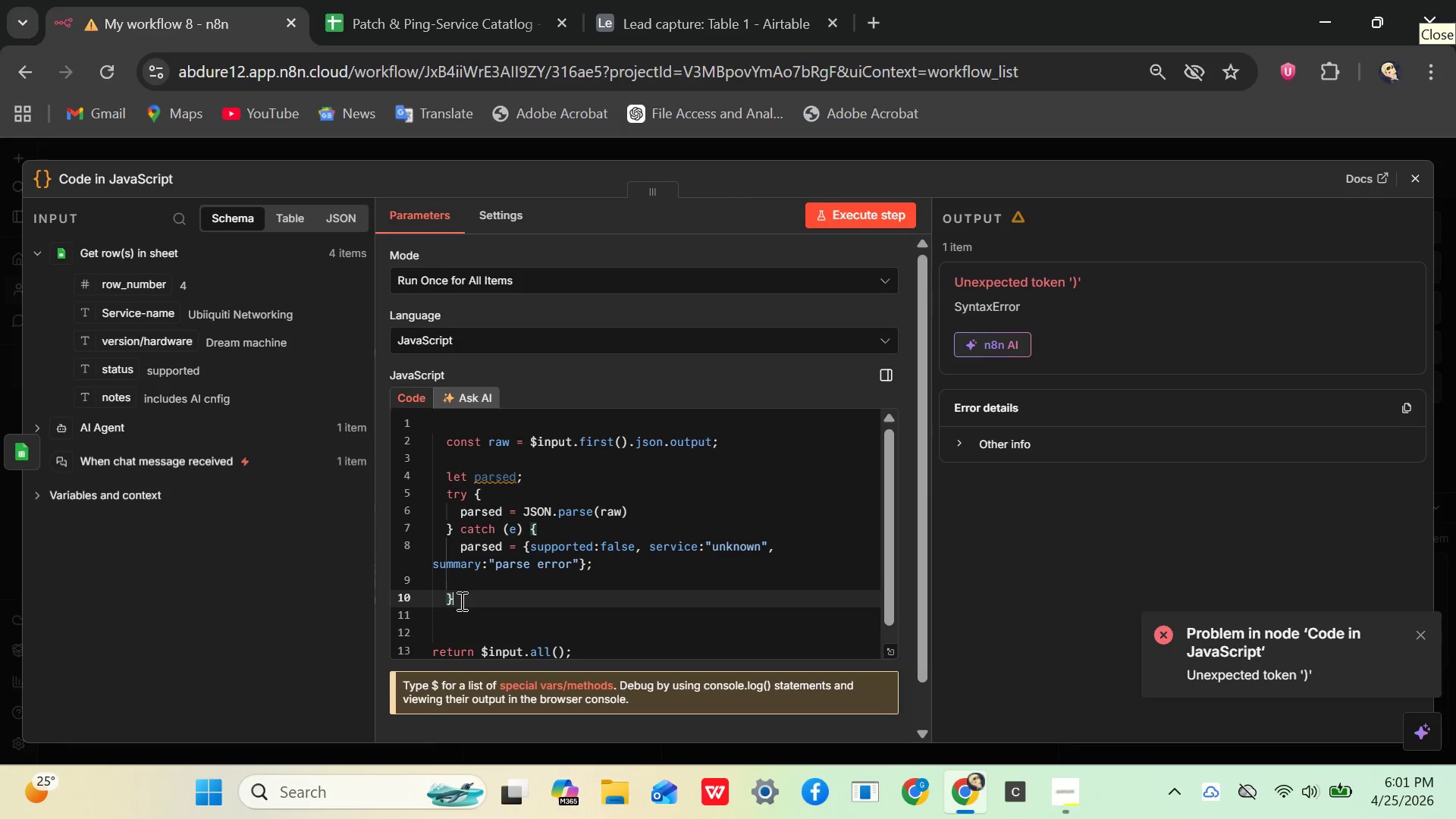 
key(Backspace)
 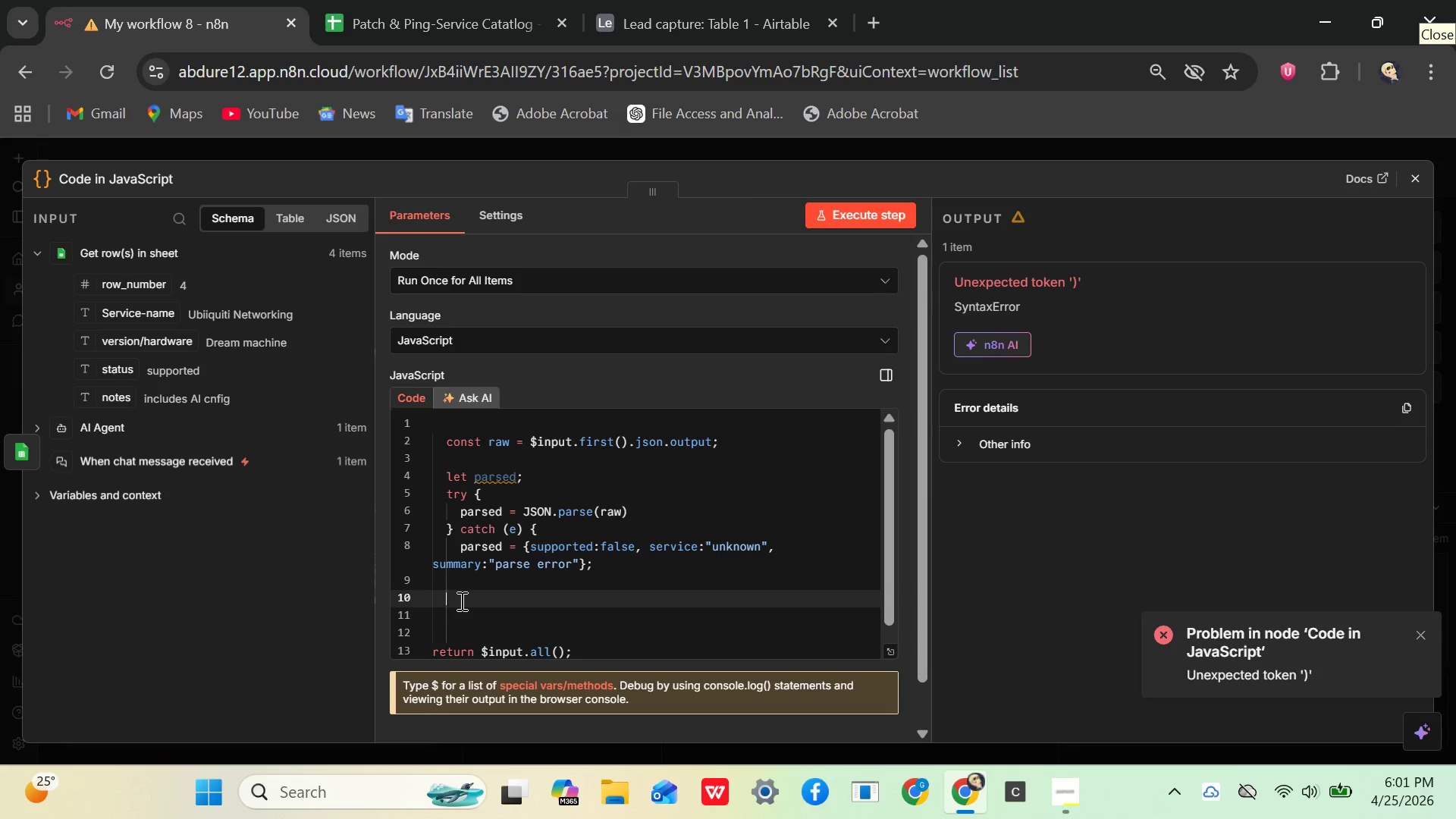 
key(Backspace)
 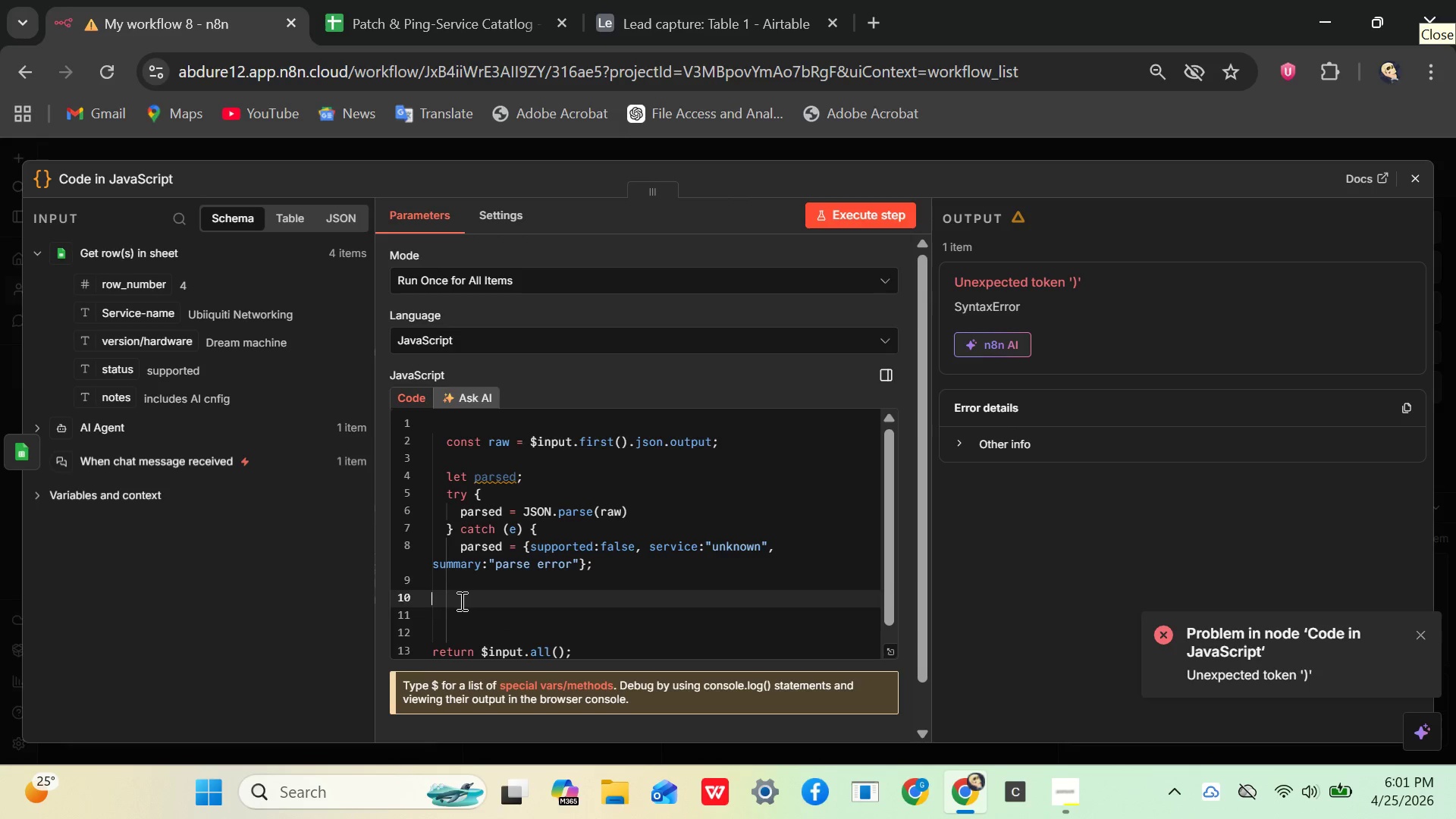 
key(Backspace)
 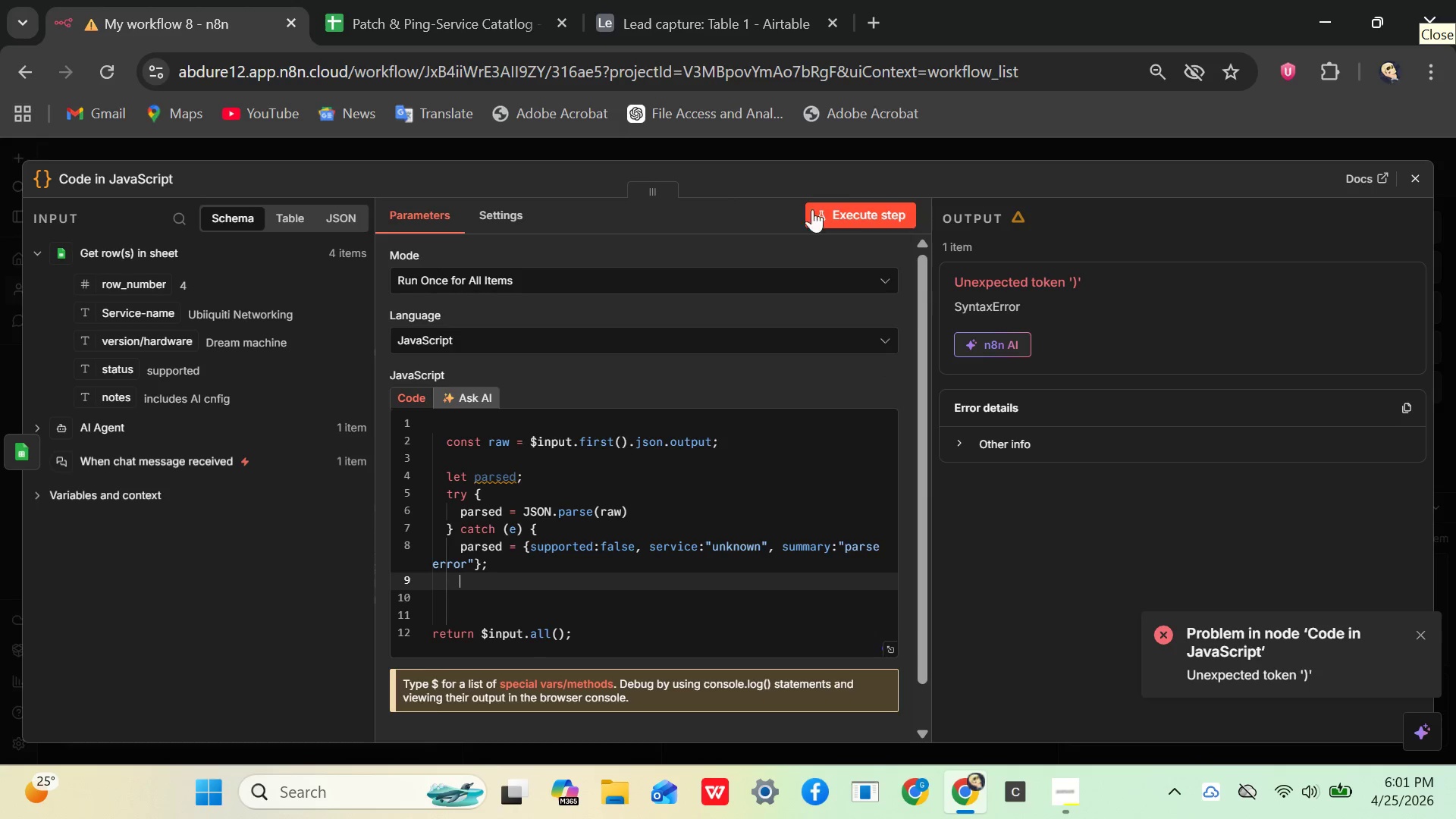 
left_click([849, 225])
 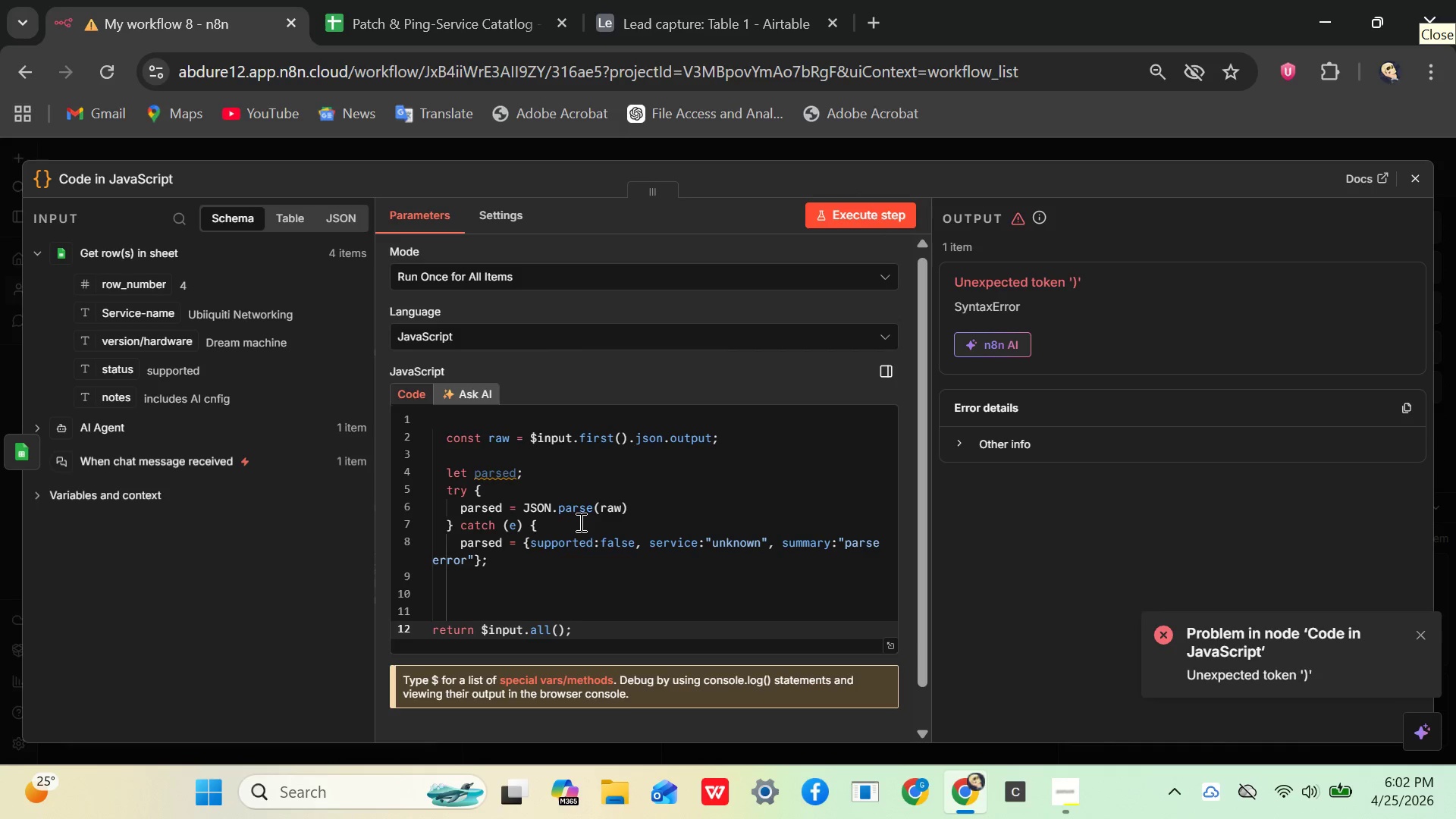 
wait(13.71)
 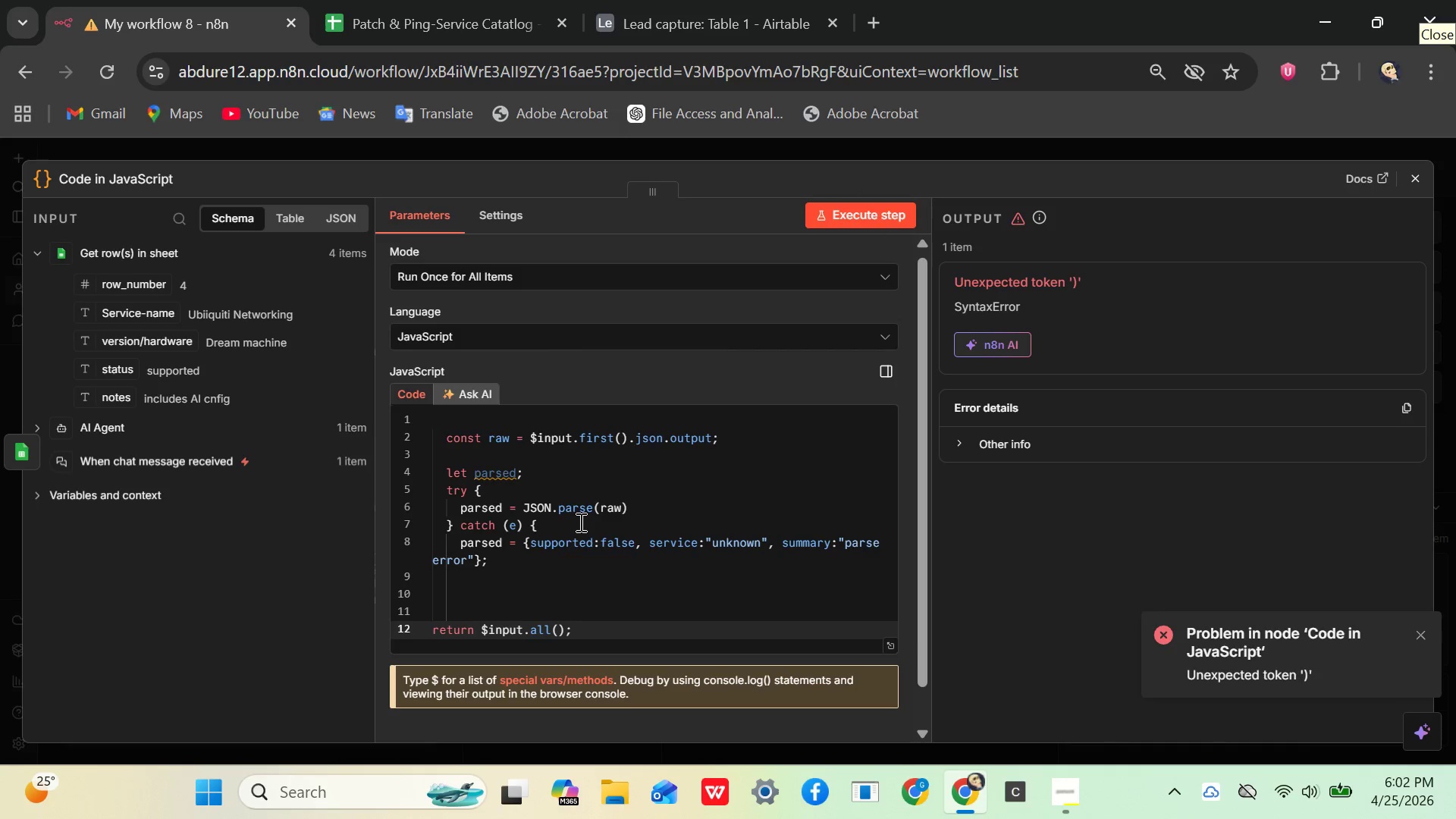 
mouse_move([532, 641])
 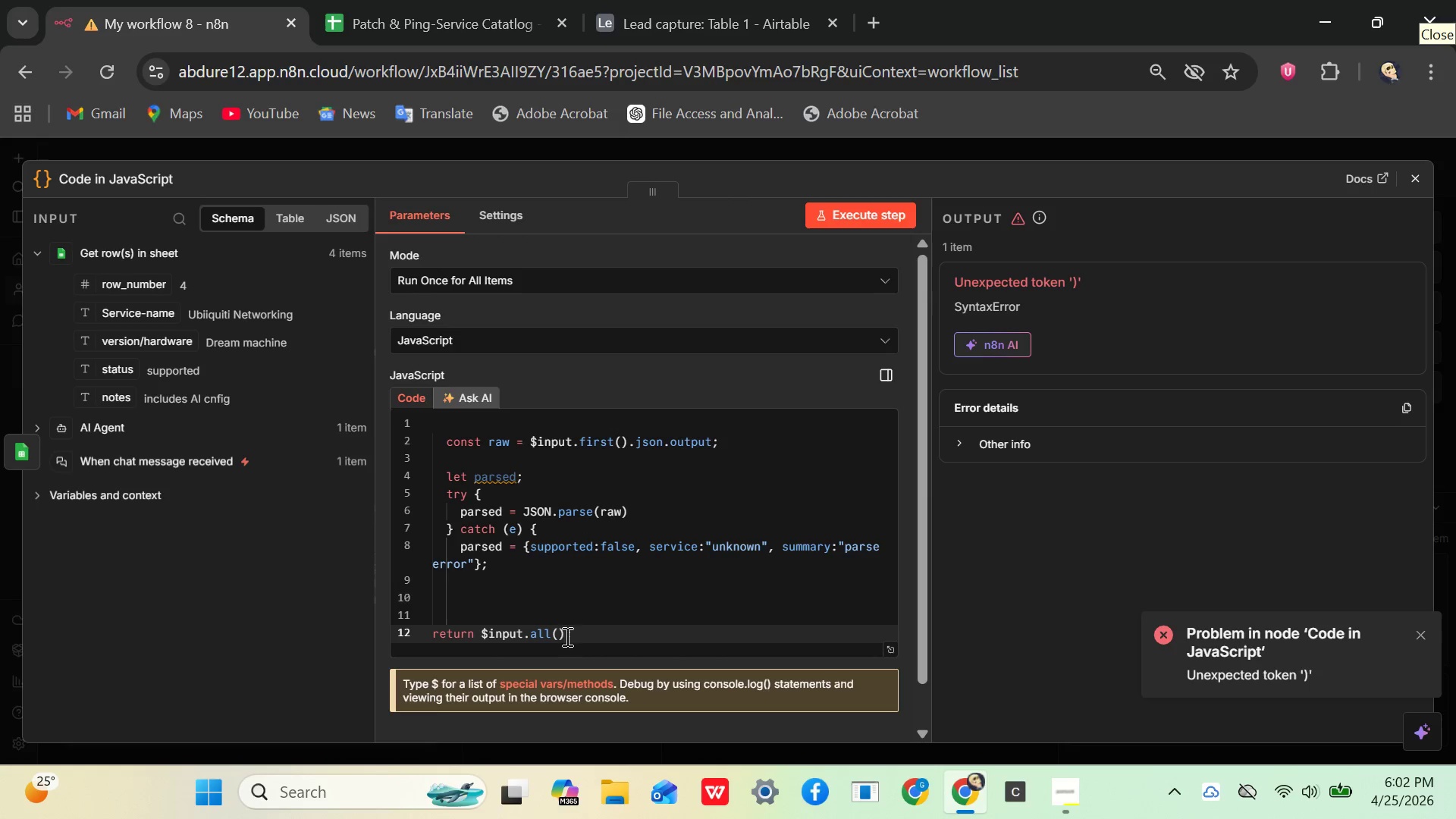 
left_click([561, 631])
 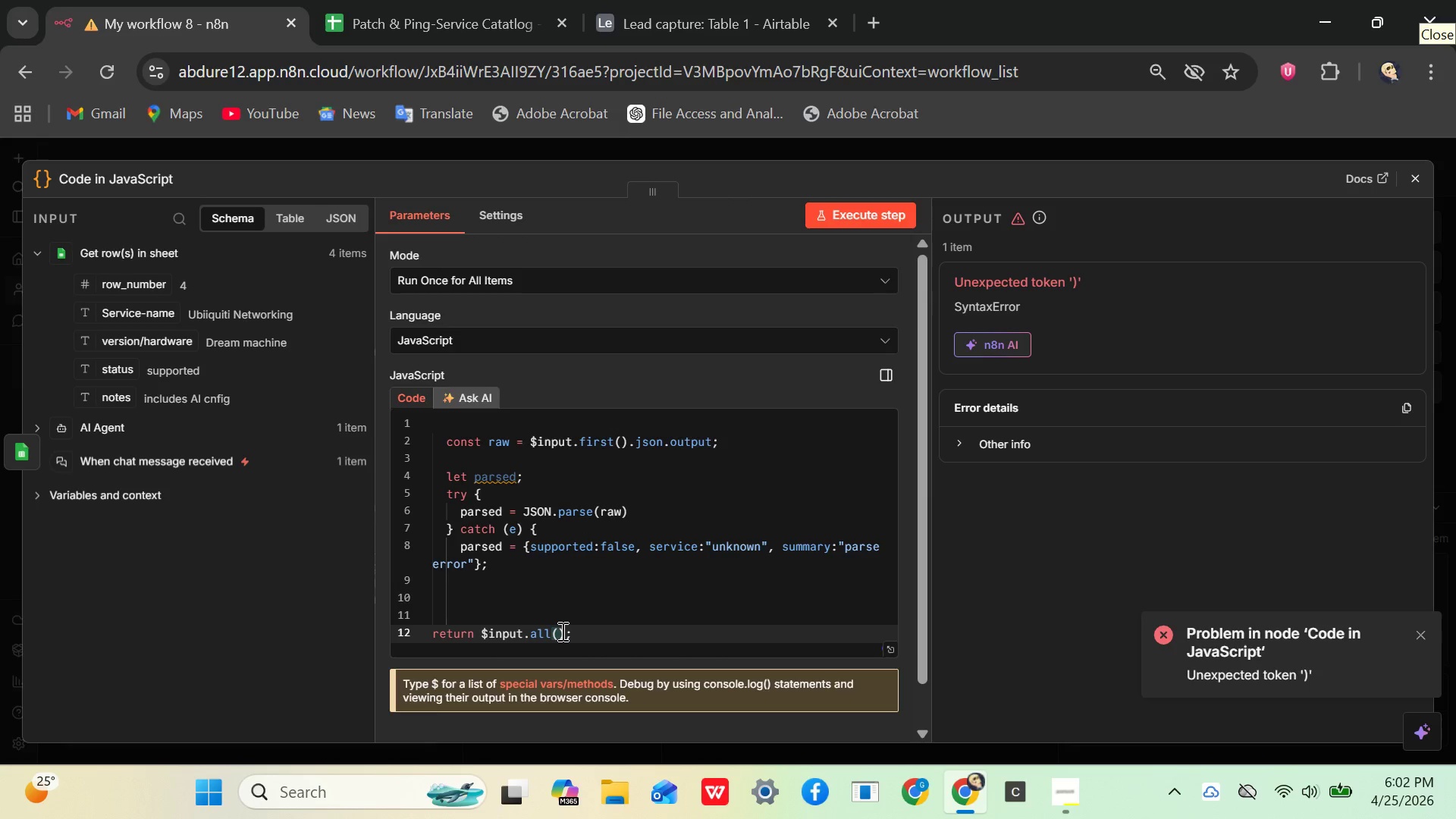 
key(ArrowRight)
 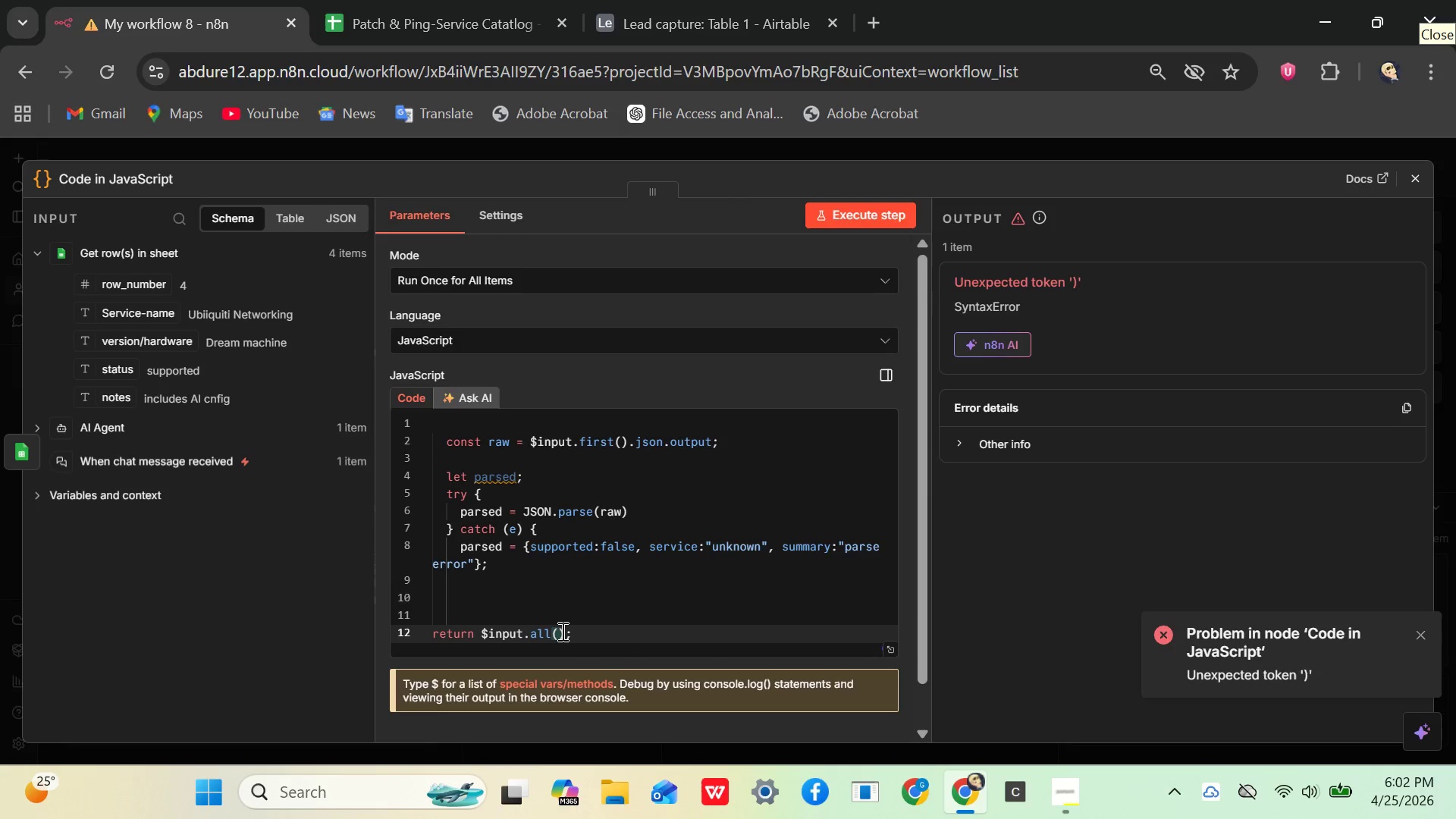 
key(Backspace)
 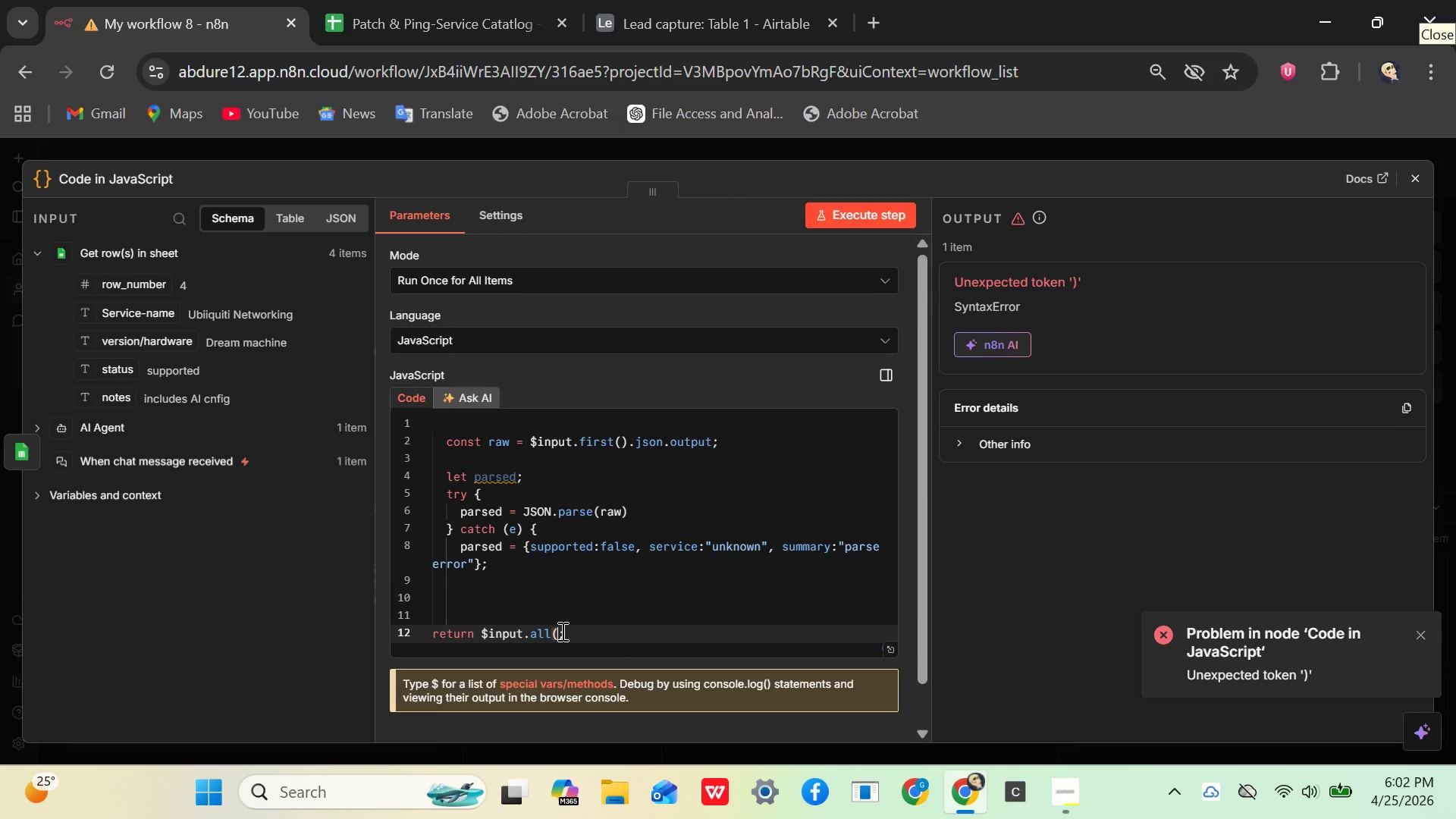 
key(Backspace)
 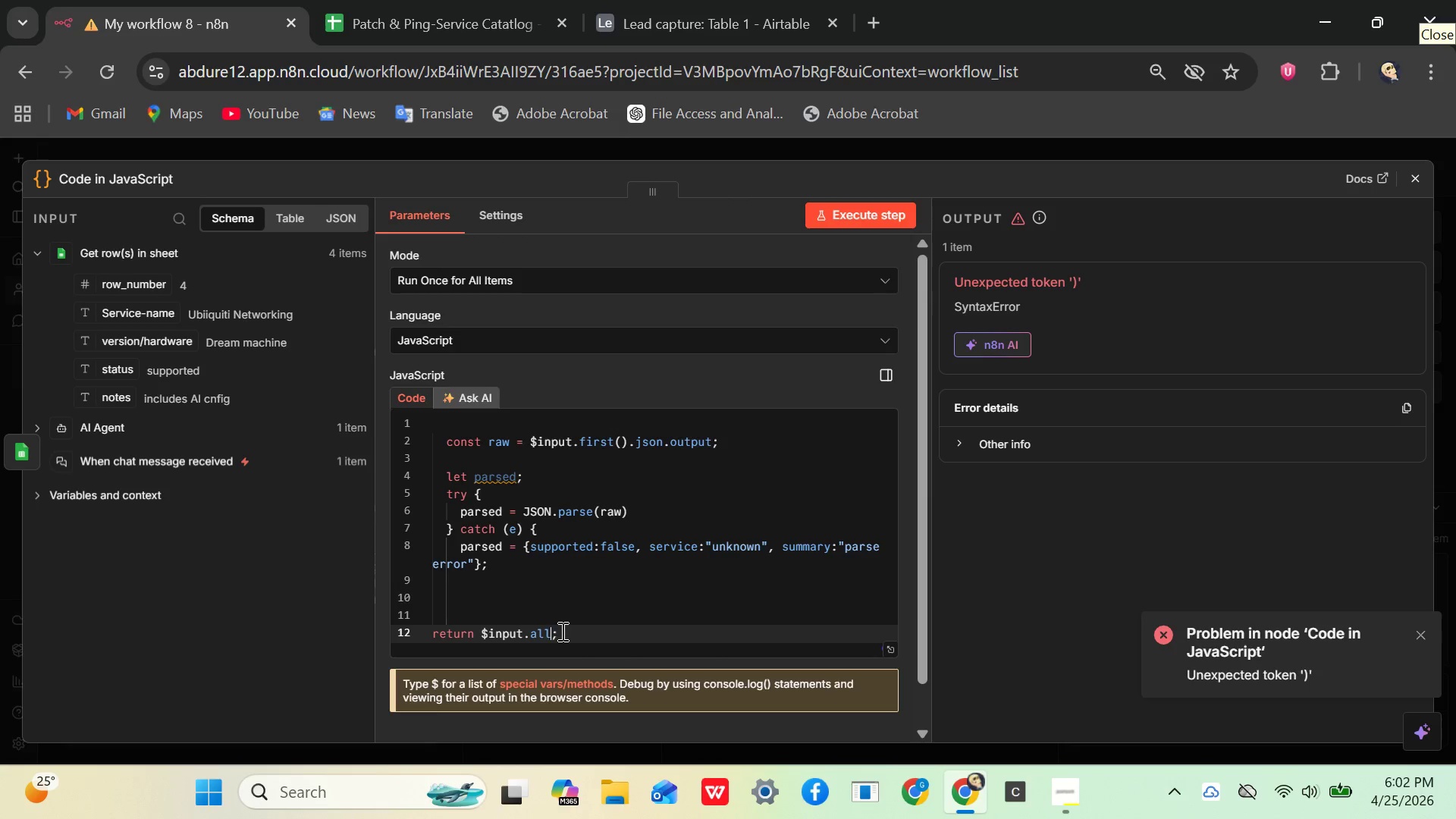 
key(Backspace)
 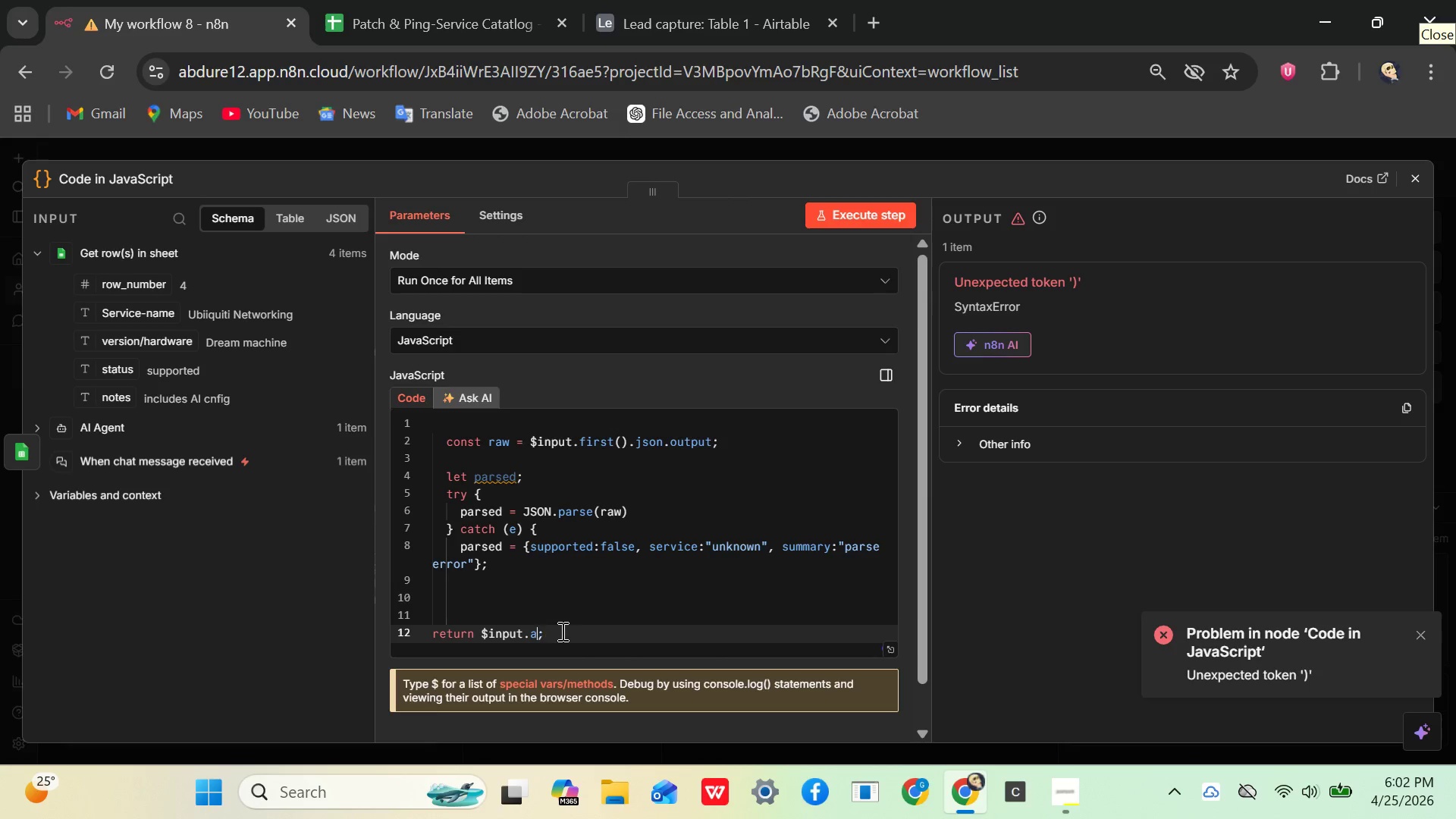 
key(Backspace)
 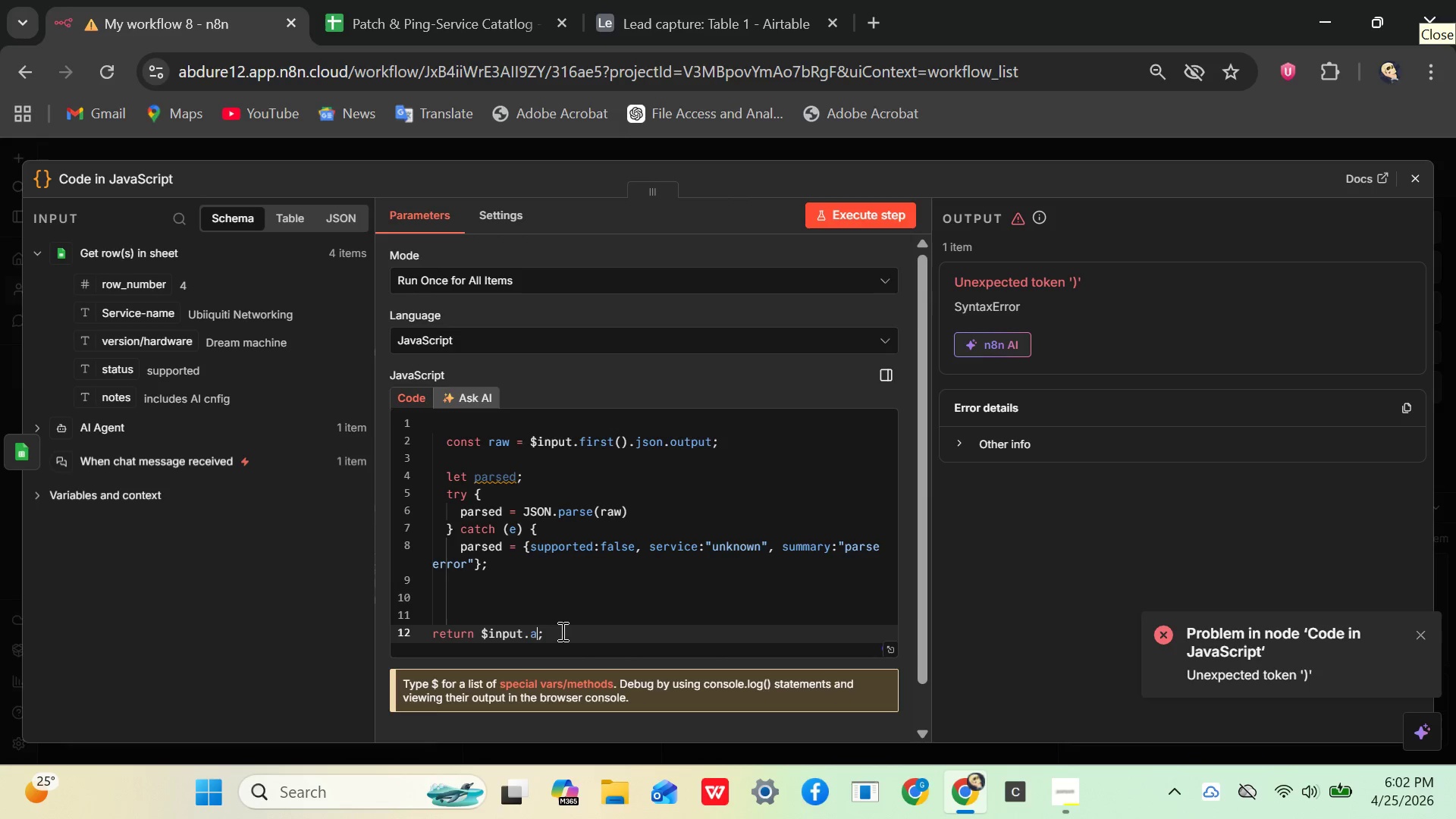 
key(Backspace)
 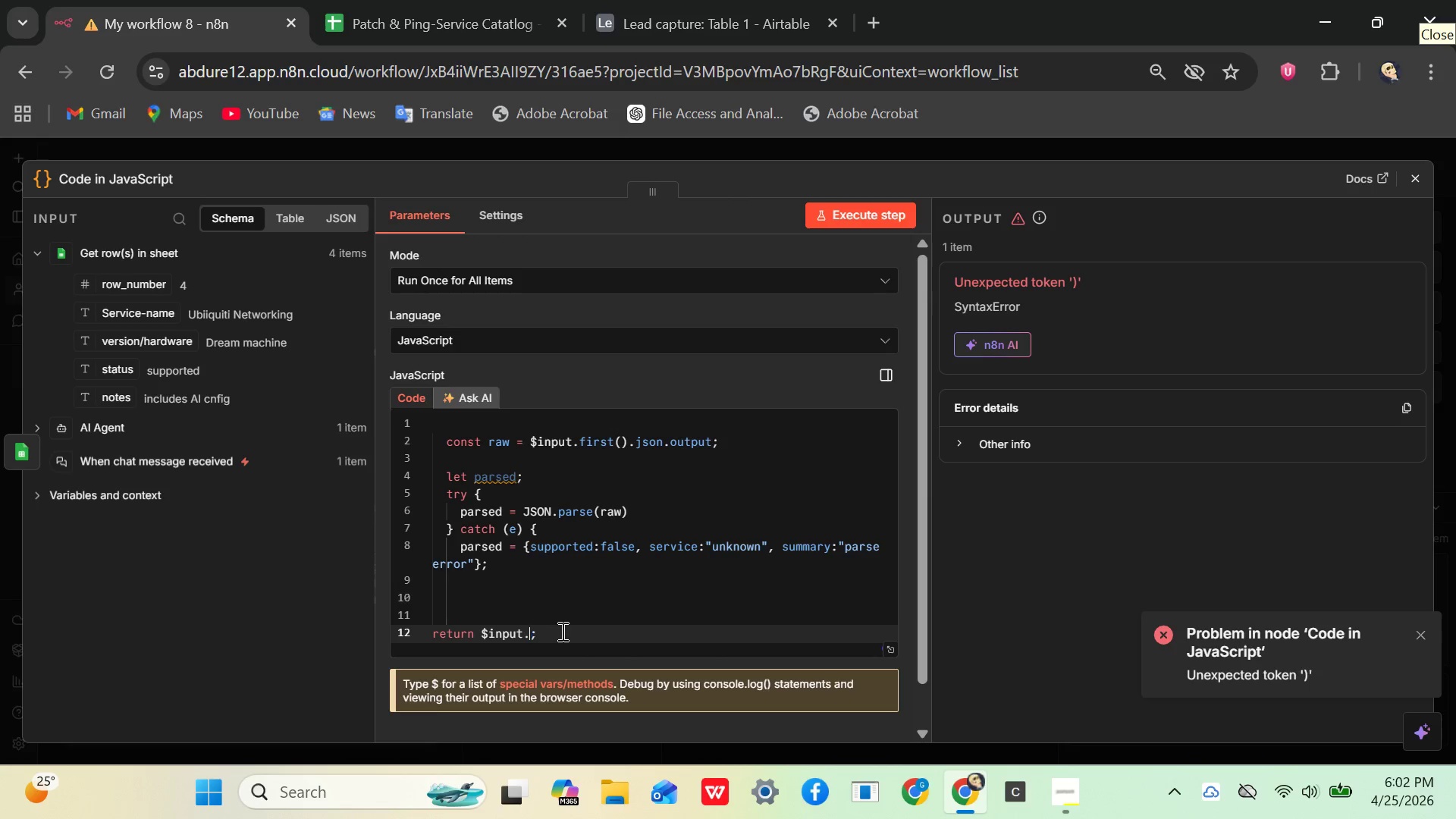 
key(Backspace)
 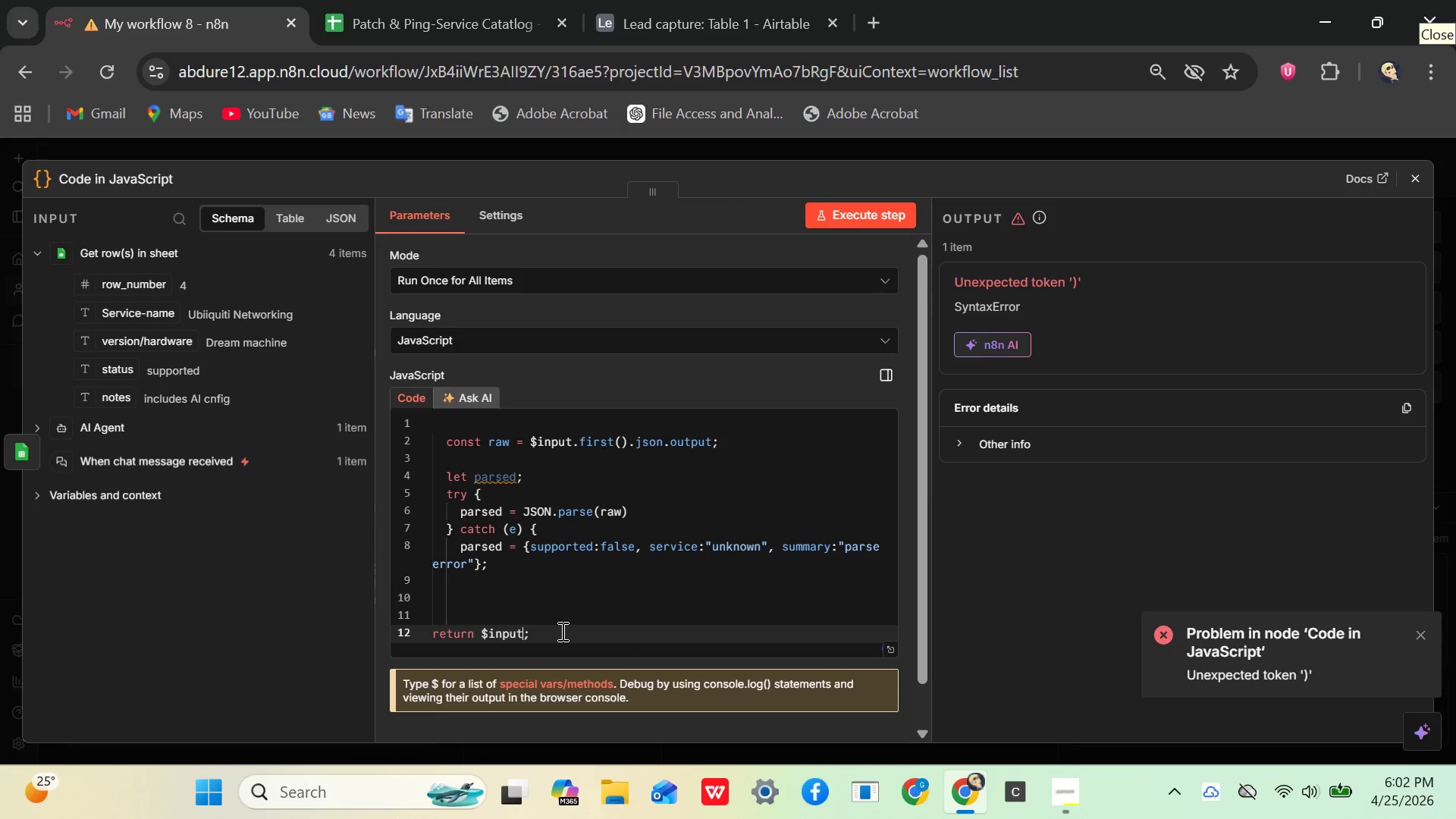 
key(Backspace)
 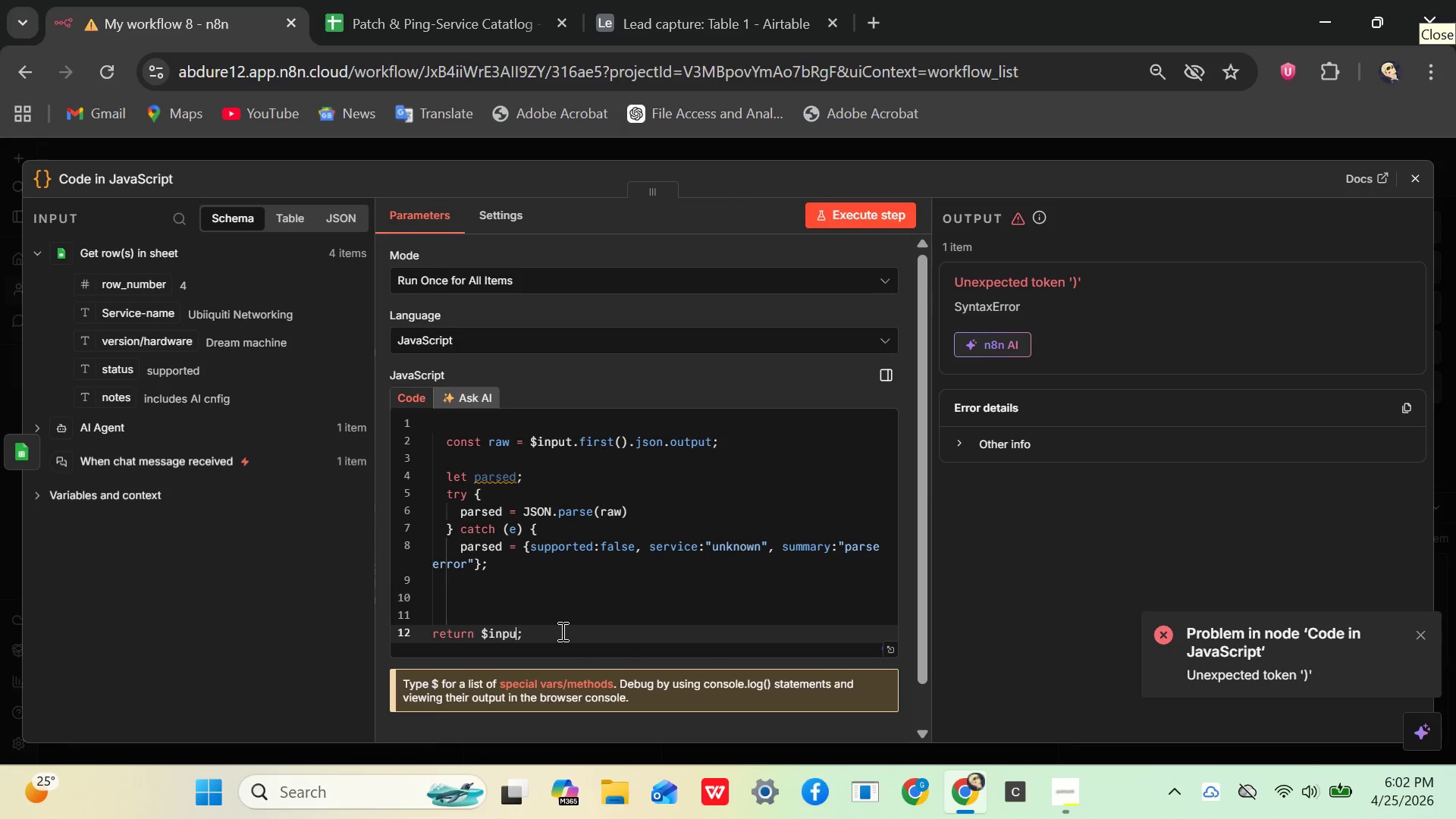 
key(Backspace)
 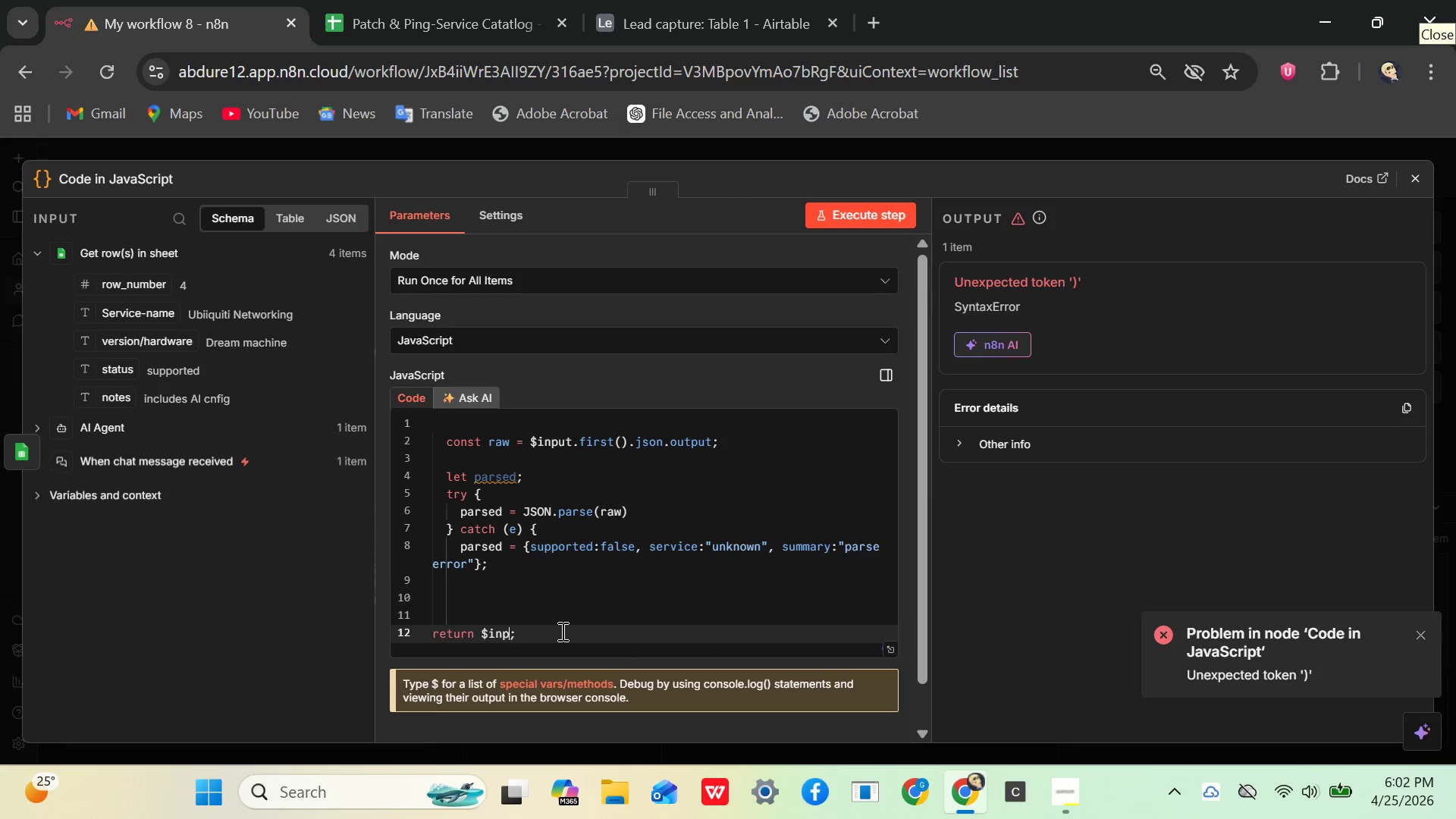 
key(Backspace)
 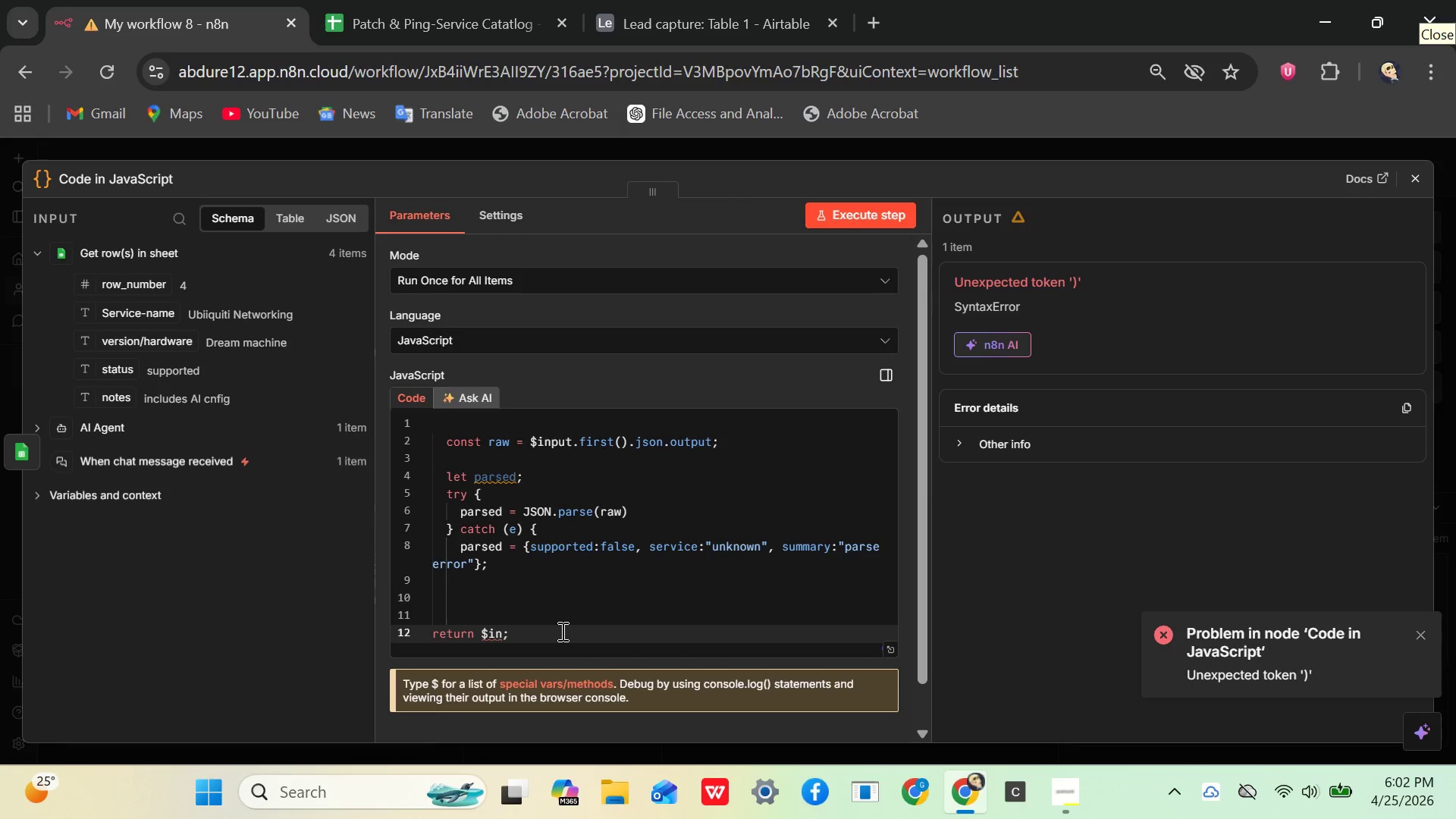 
key(Backspace)
 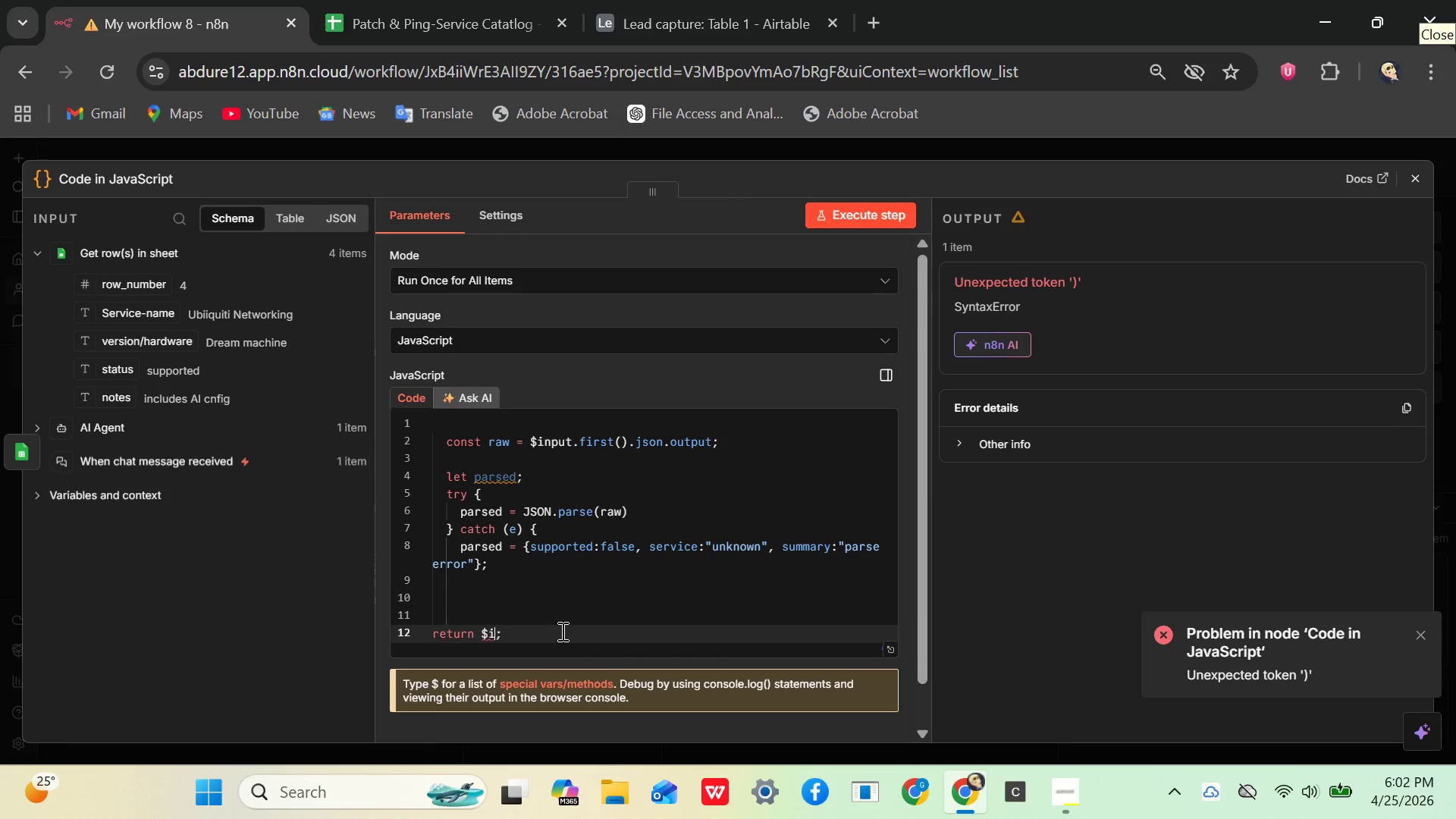 
key(Backspace)
 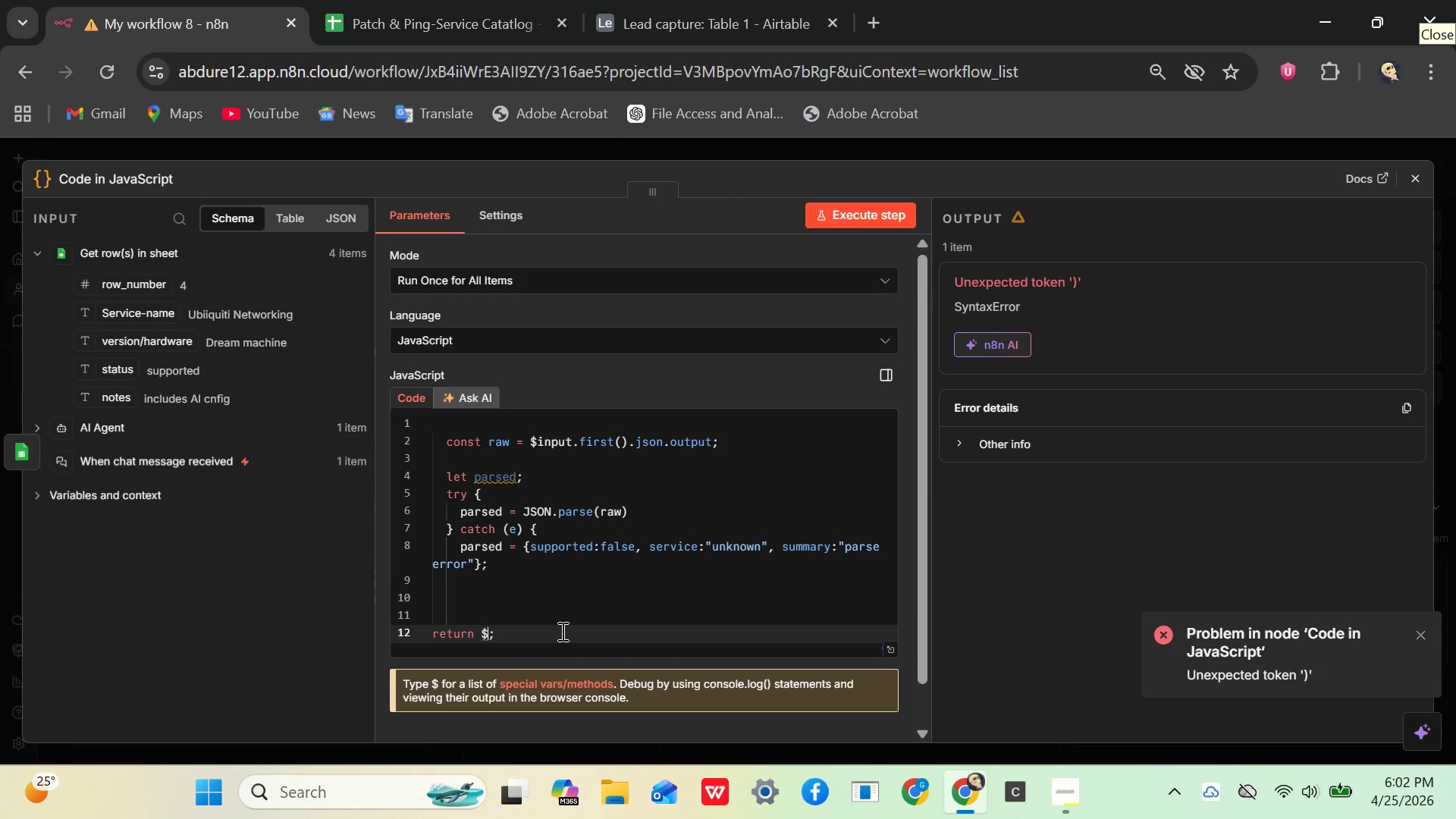 
key(Backspace)
 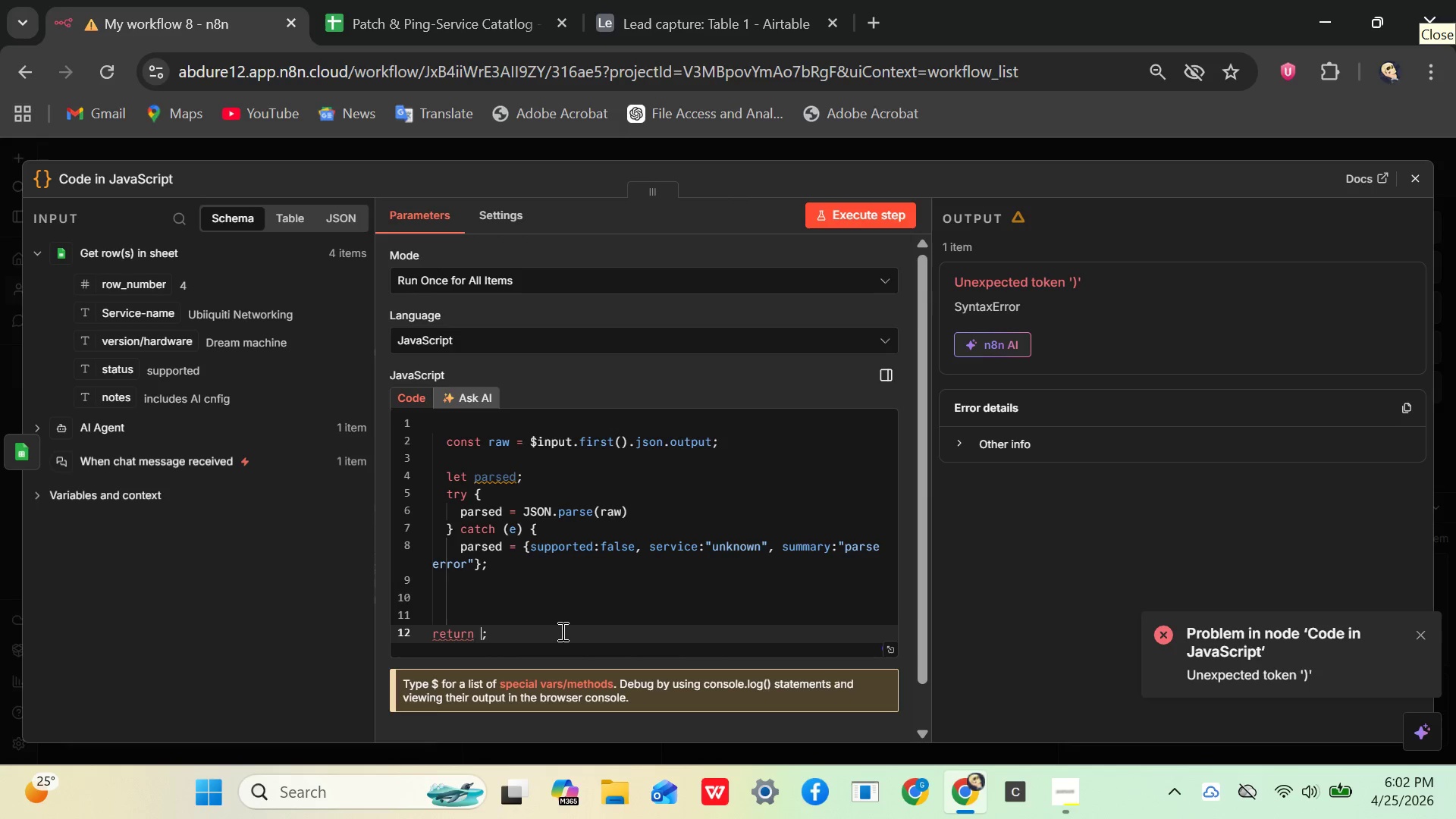 
wait(8.0)
 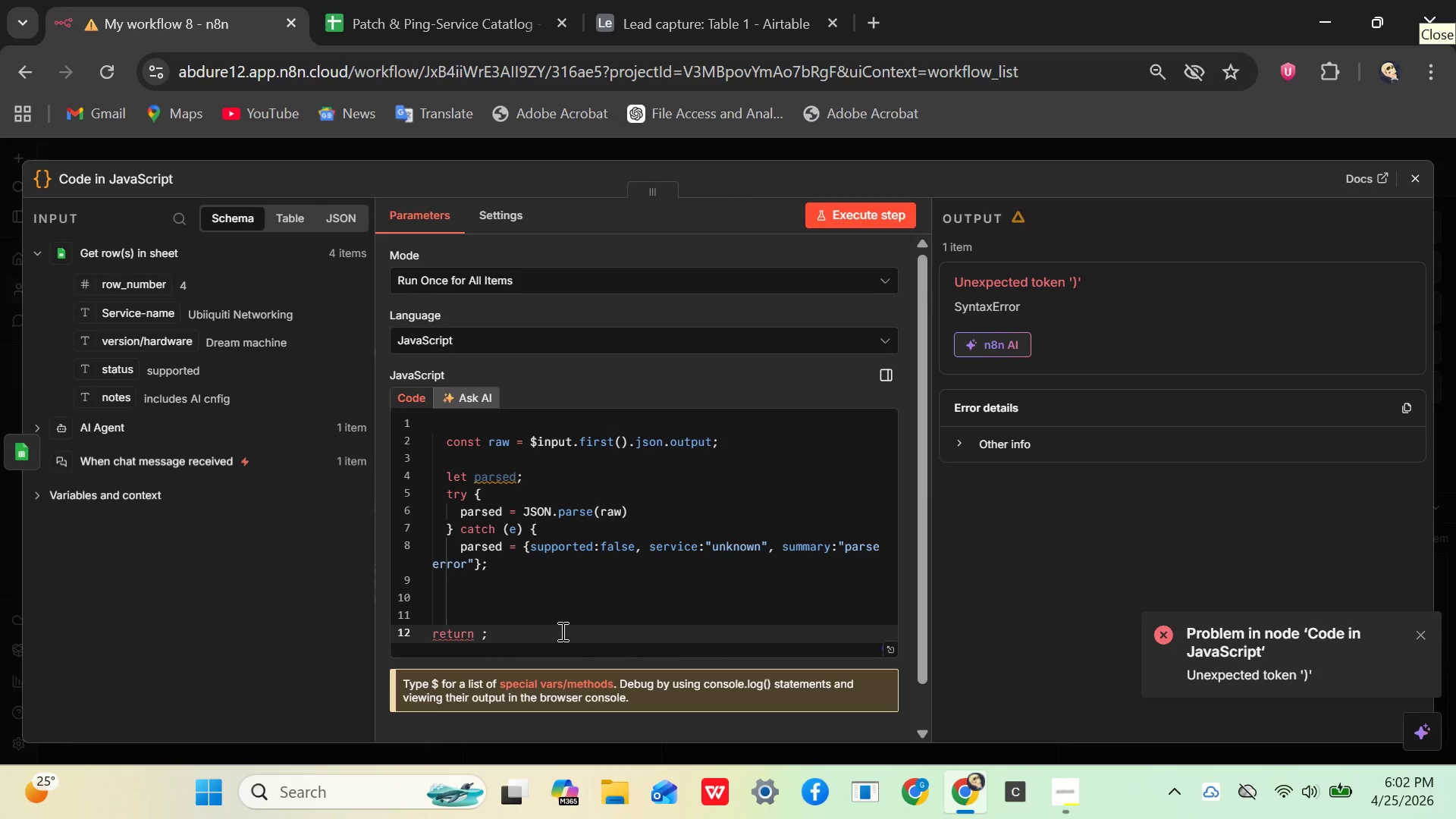 
key(BracketLeft)
 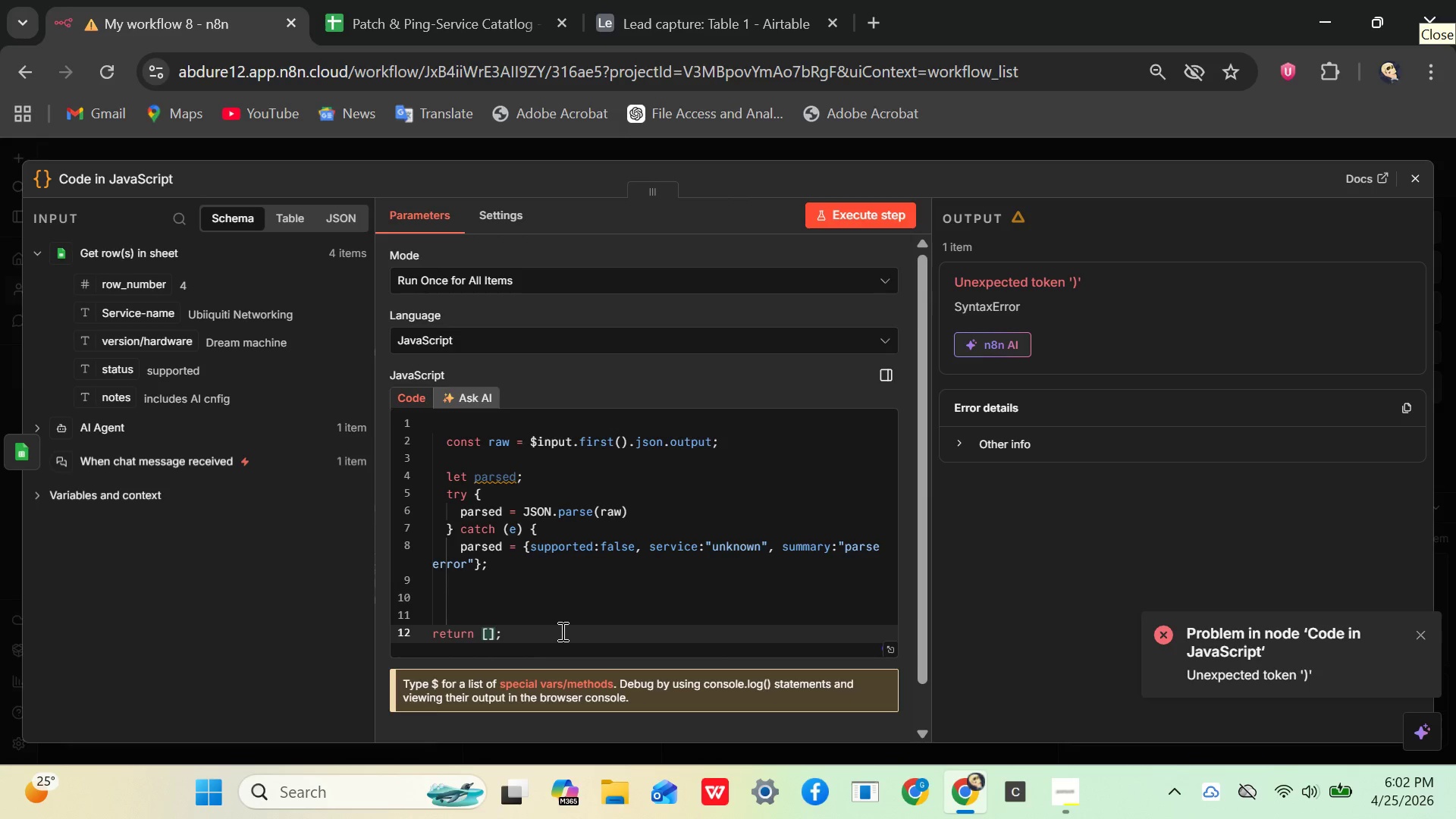 
type({ js)
 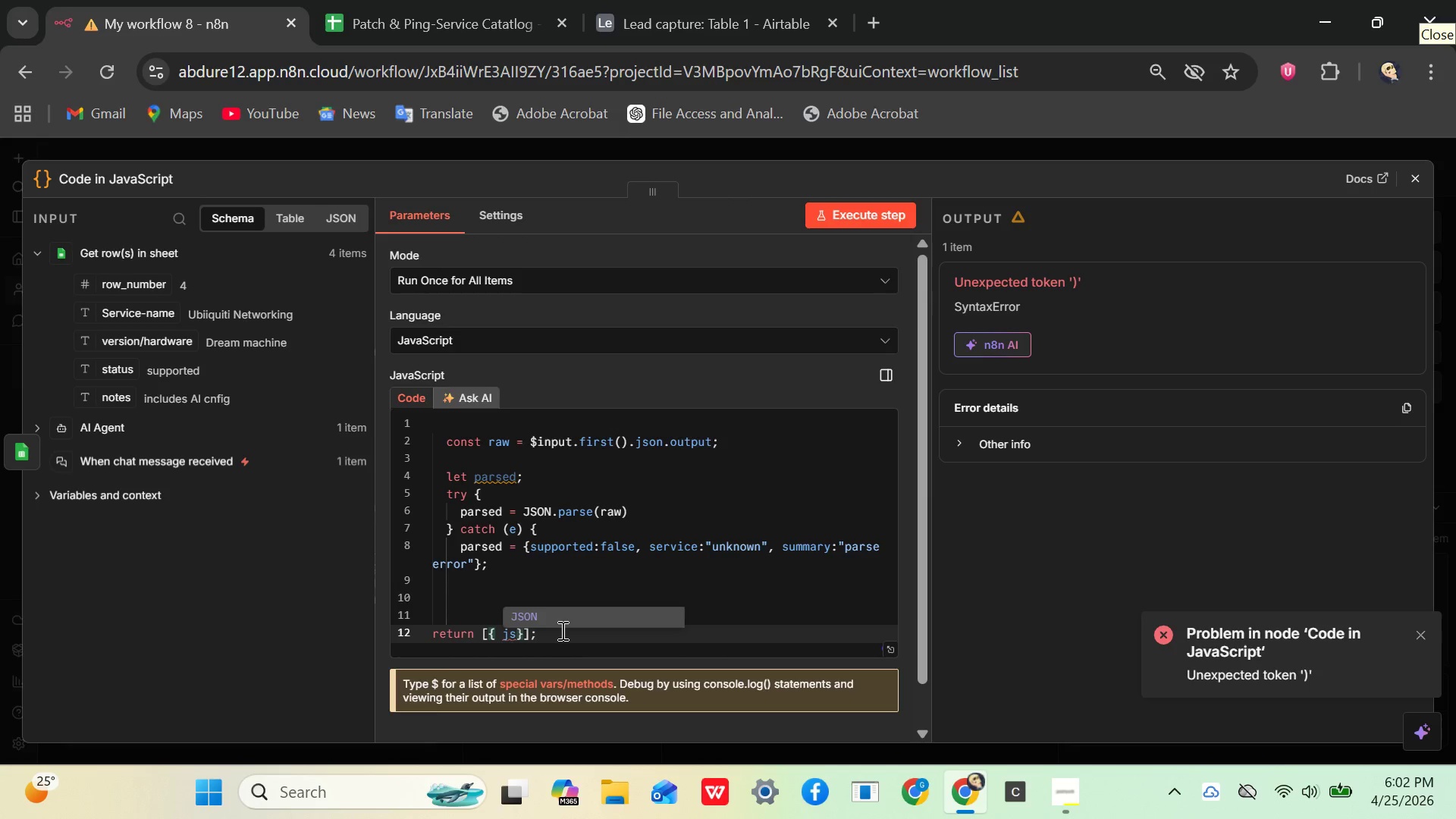 
key(Enter)
 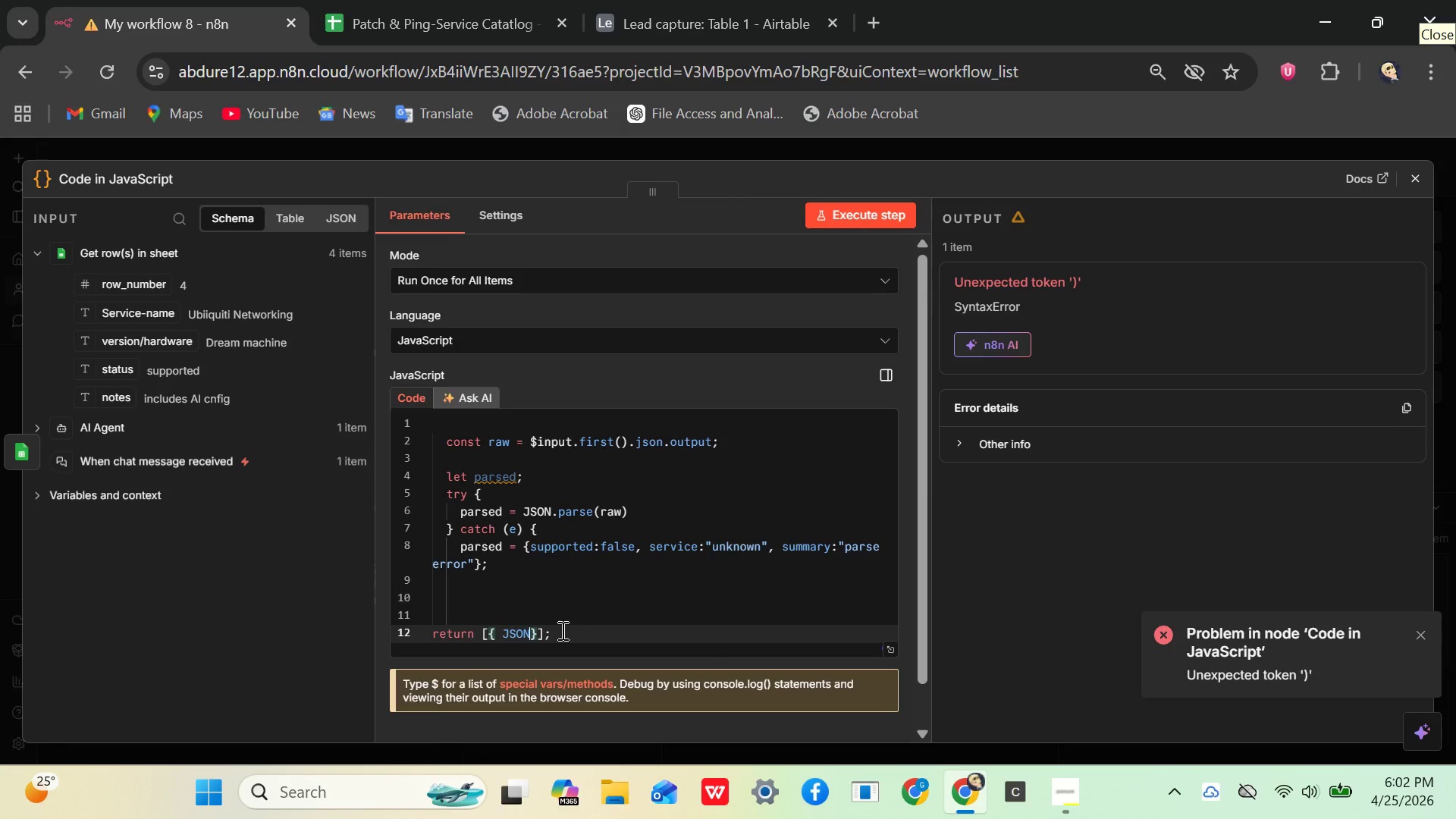 
key(Backspace)
key(Backspace)
key(Backspace)
key(Backspace)
type(json.)
key(Backspace)
type(:parsed)
 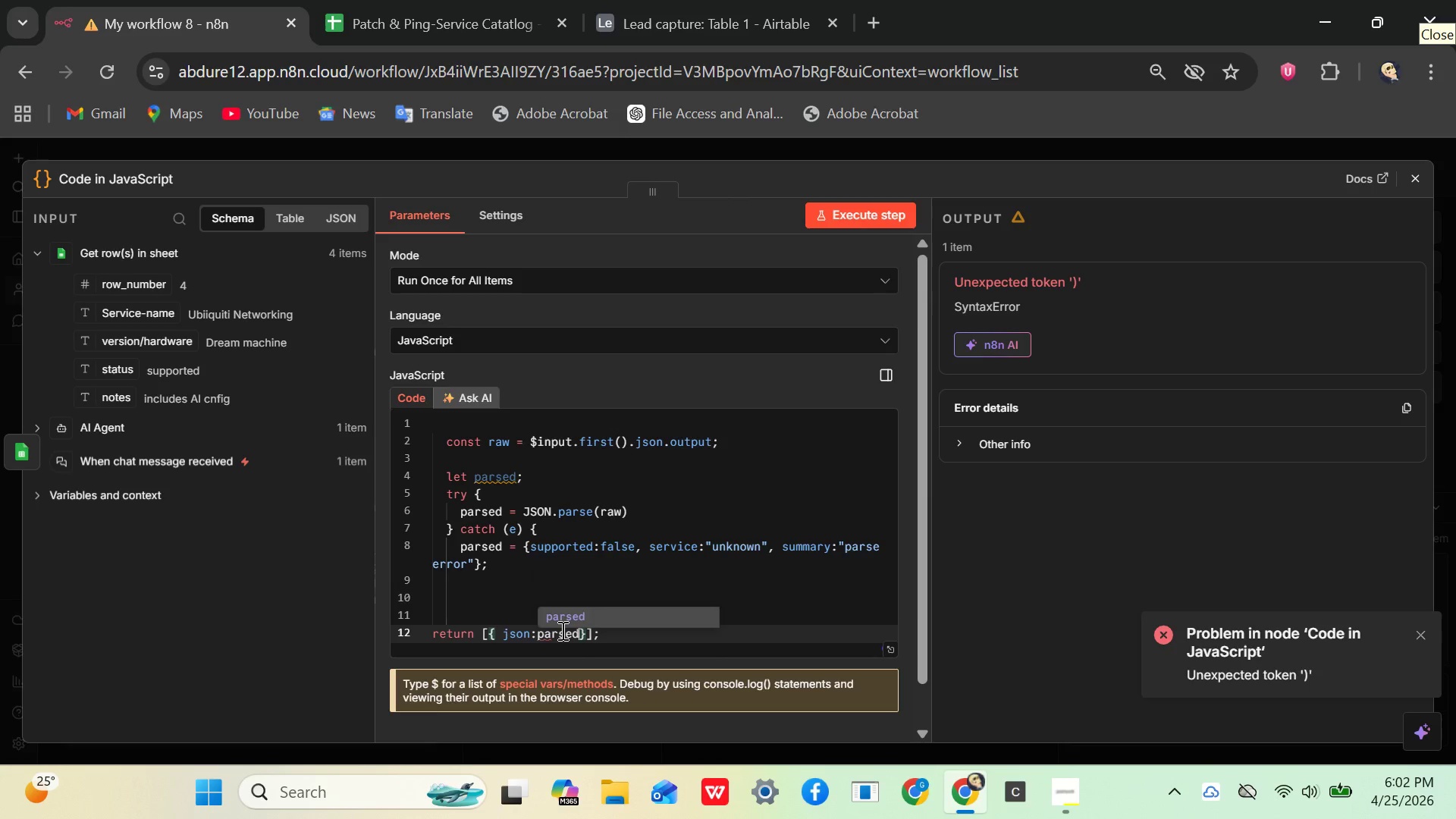 
key(Enter)
 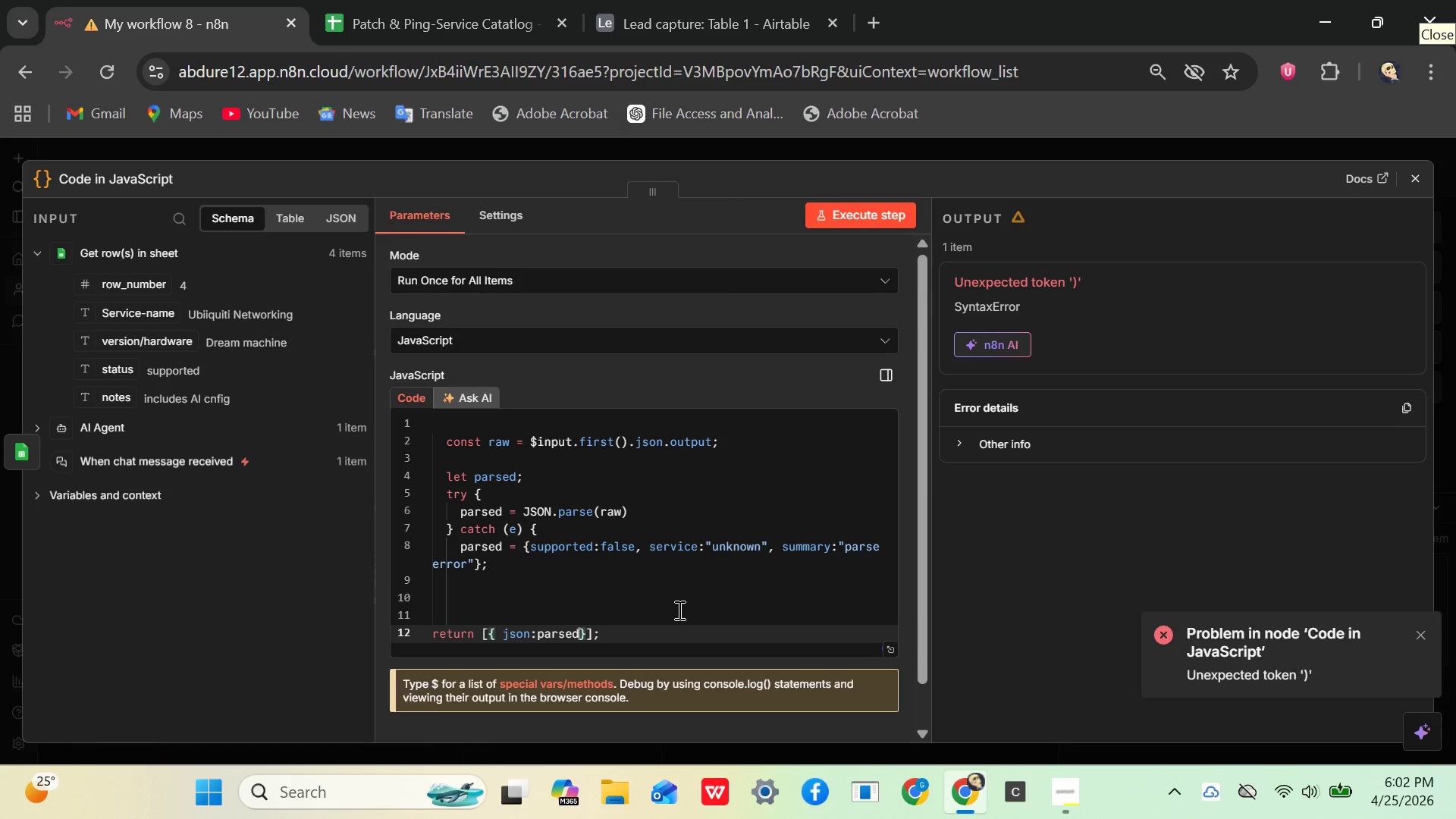 
key(Space)
 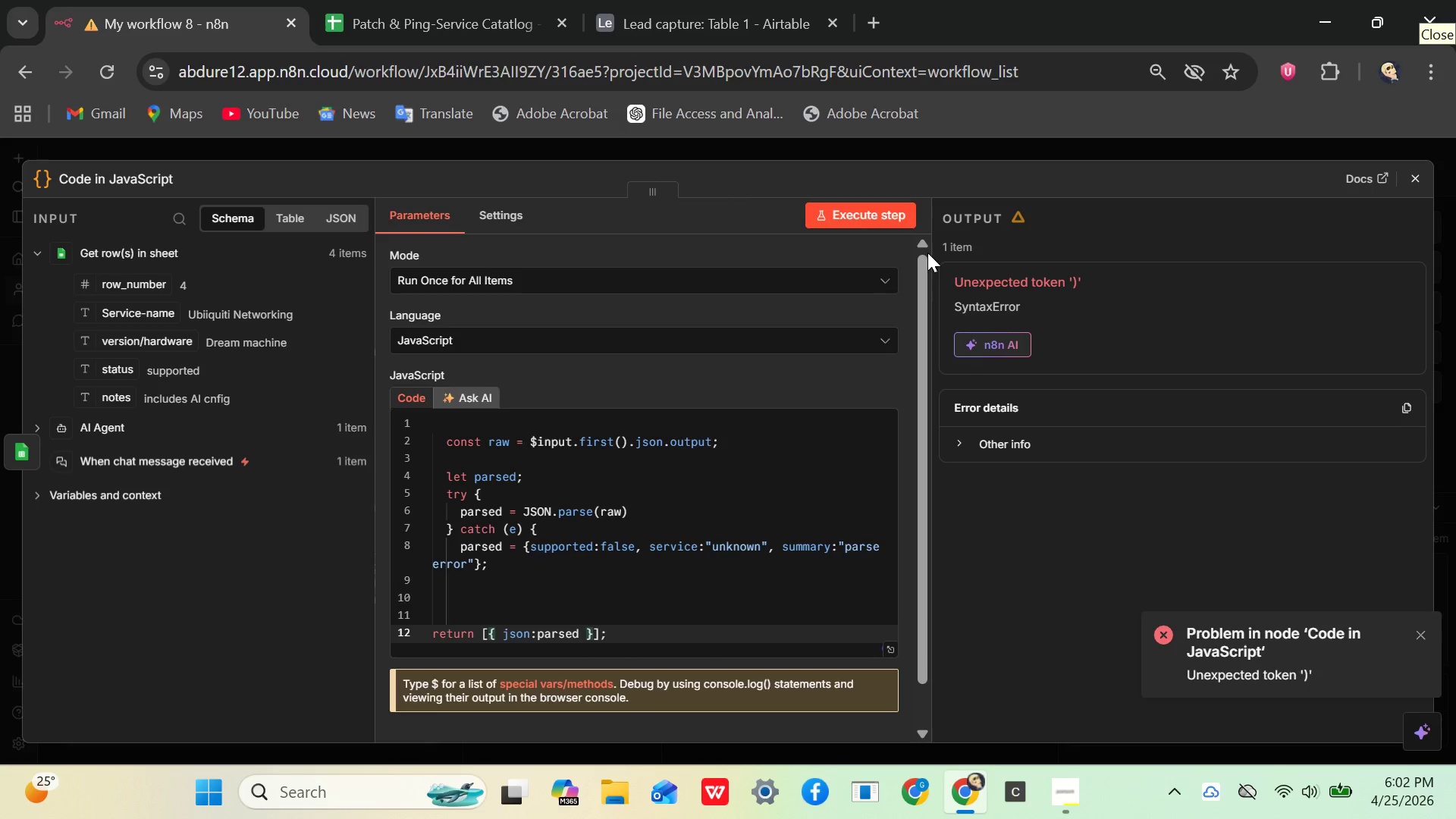 
left_click([881, 220])
 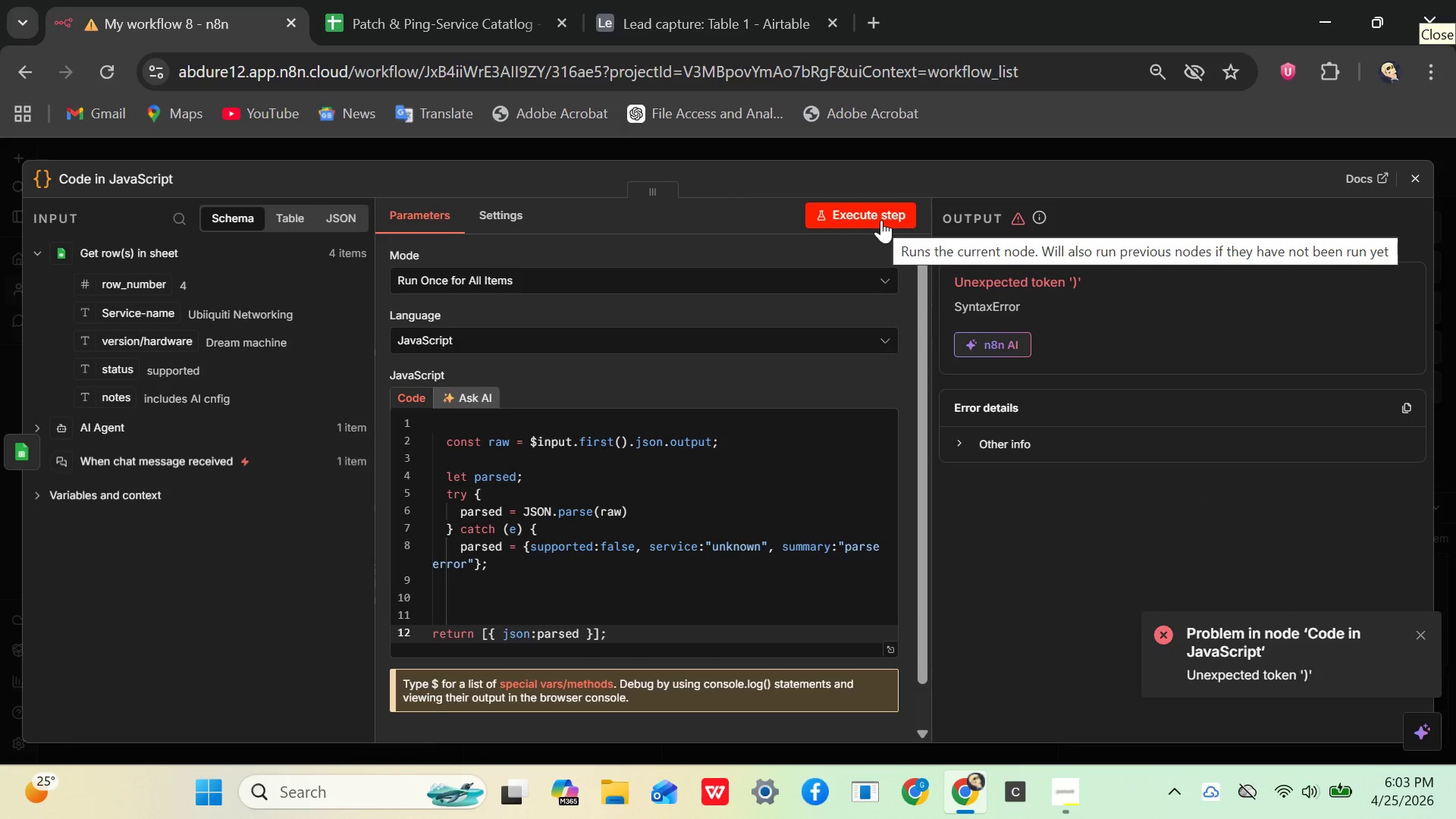 
wait(10.05)
 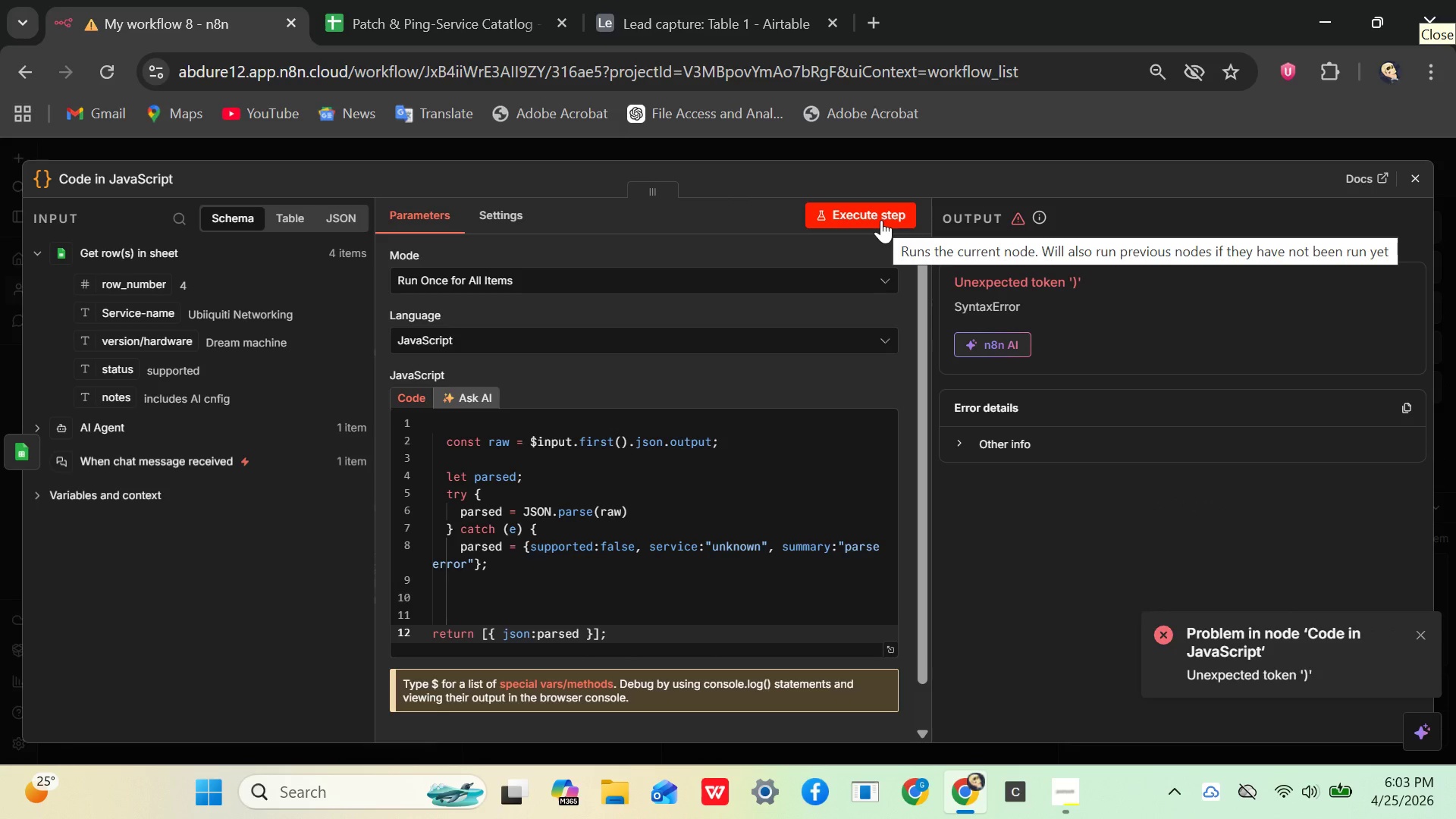 
left_click([475, 496])
 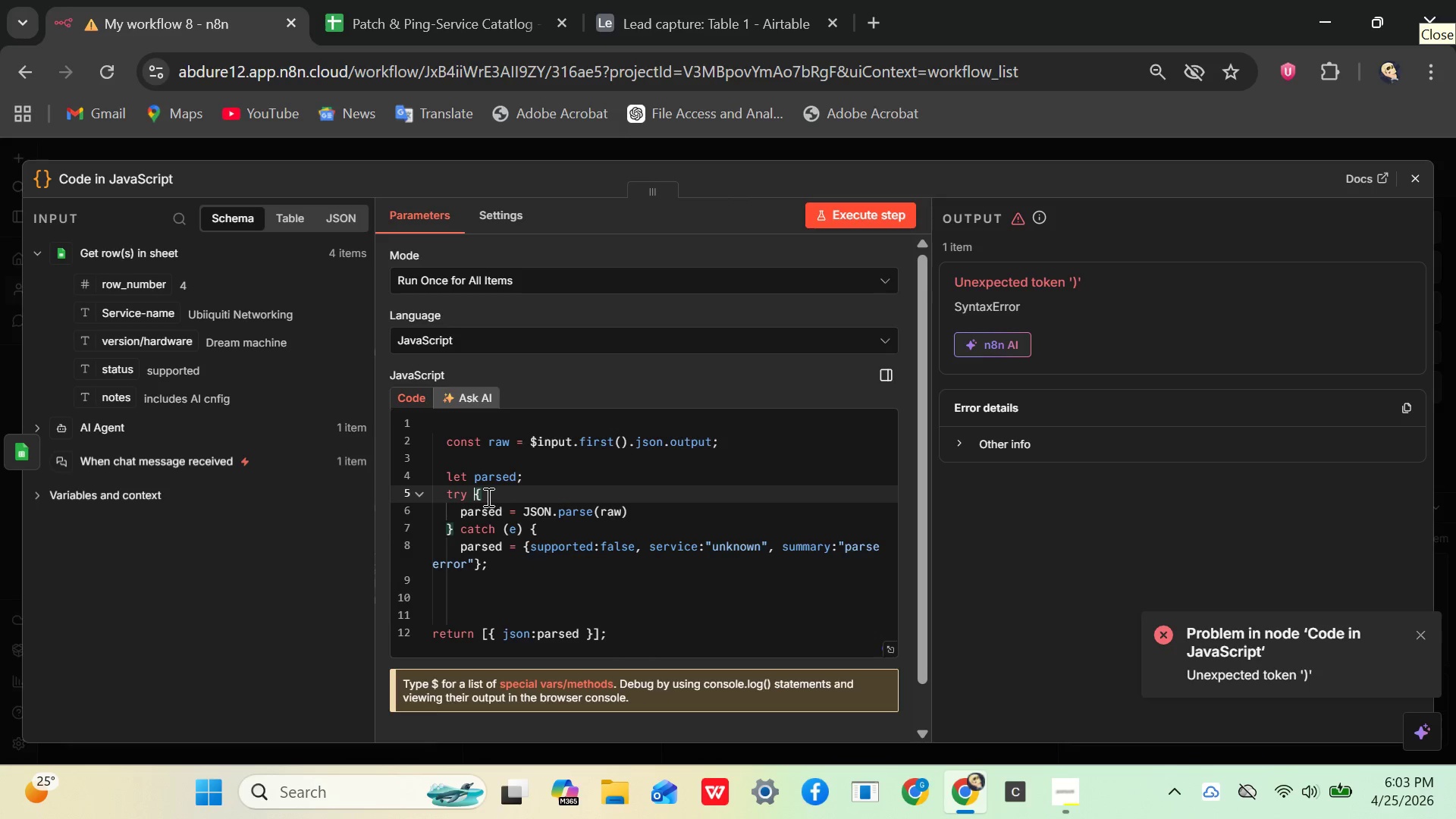 
left_click([486, 497])
 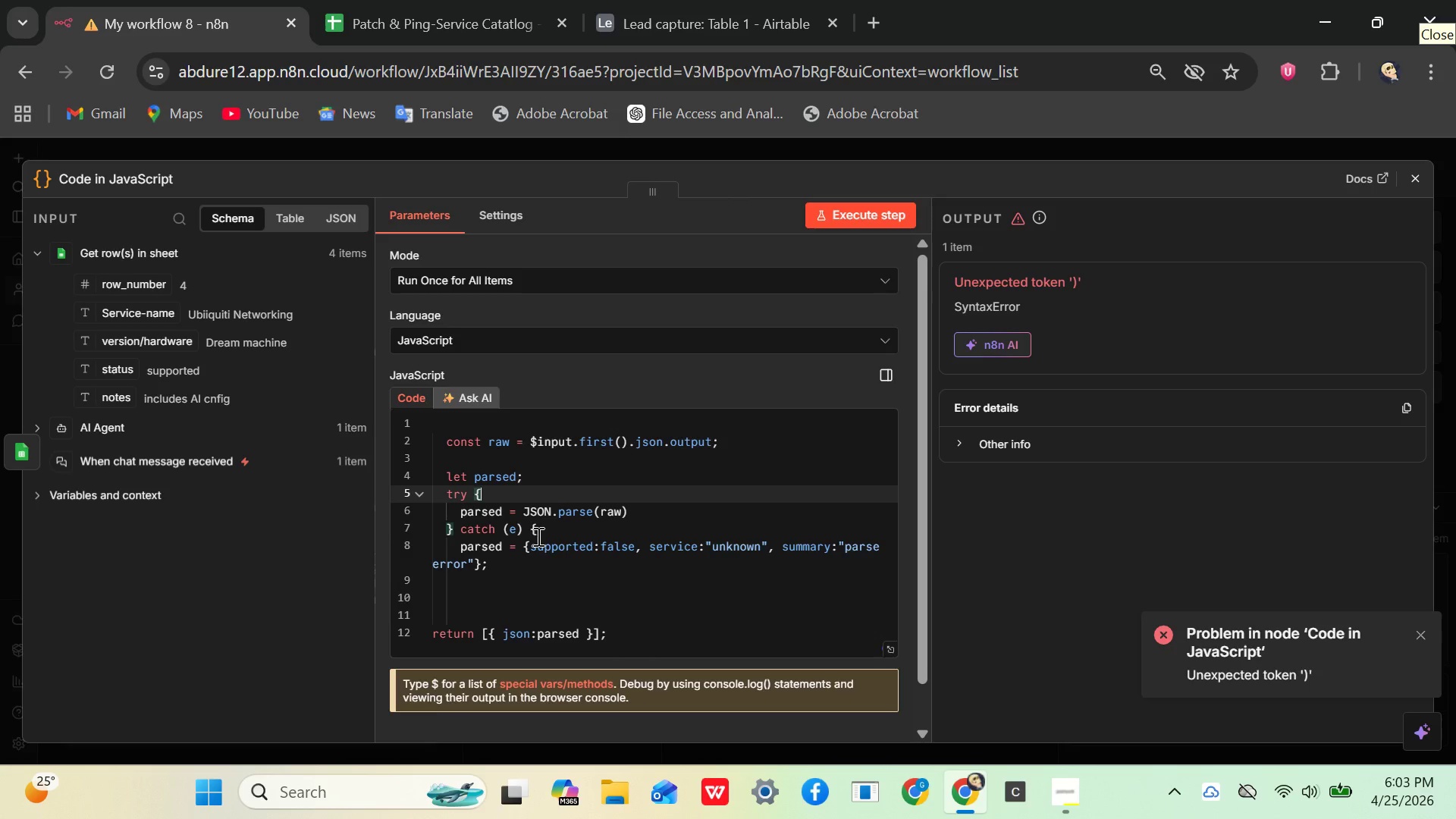 
left_click([538, 536])
 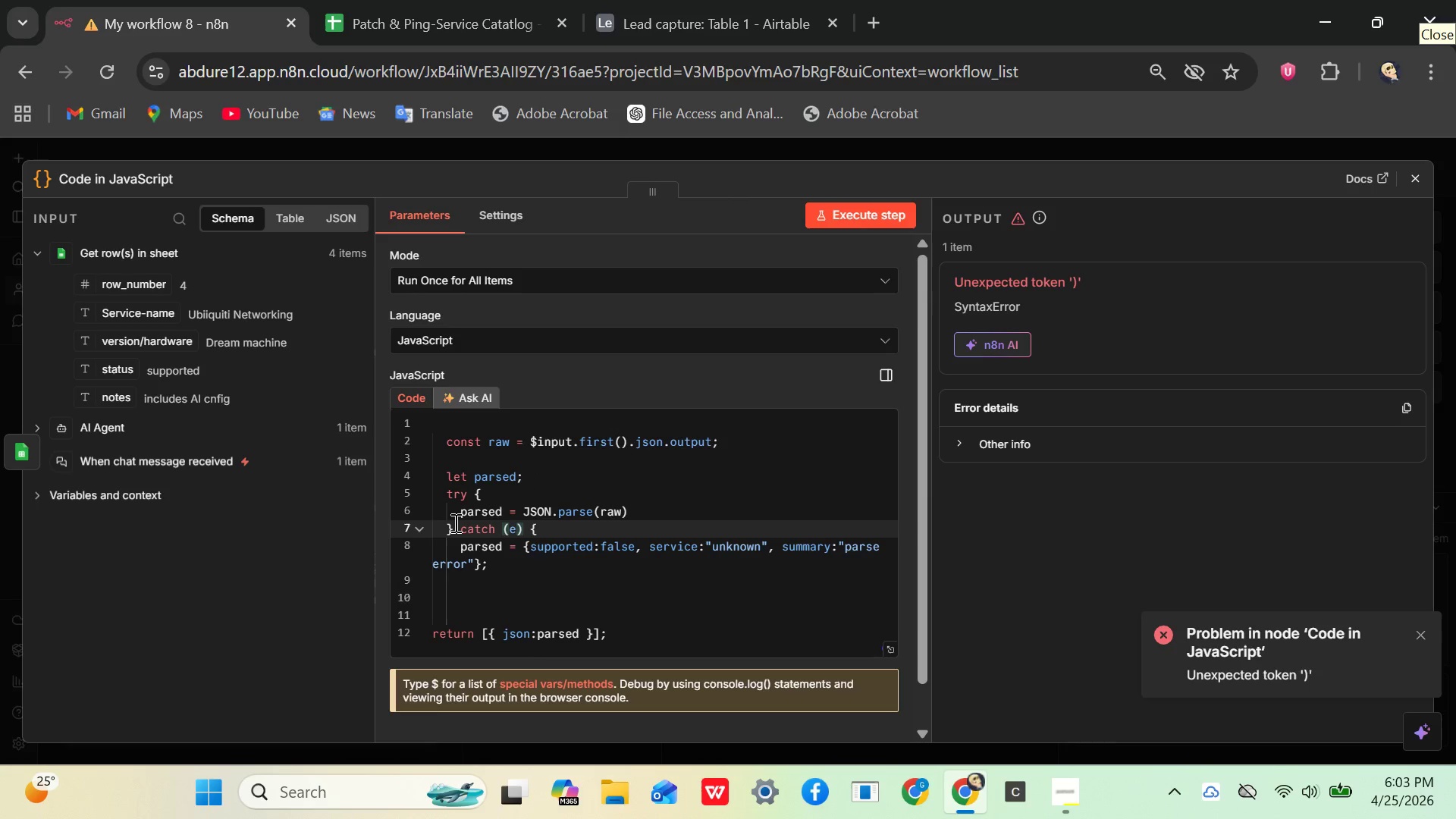 
wait(35.59)
 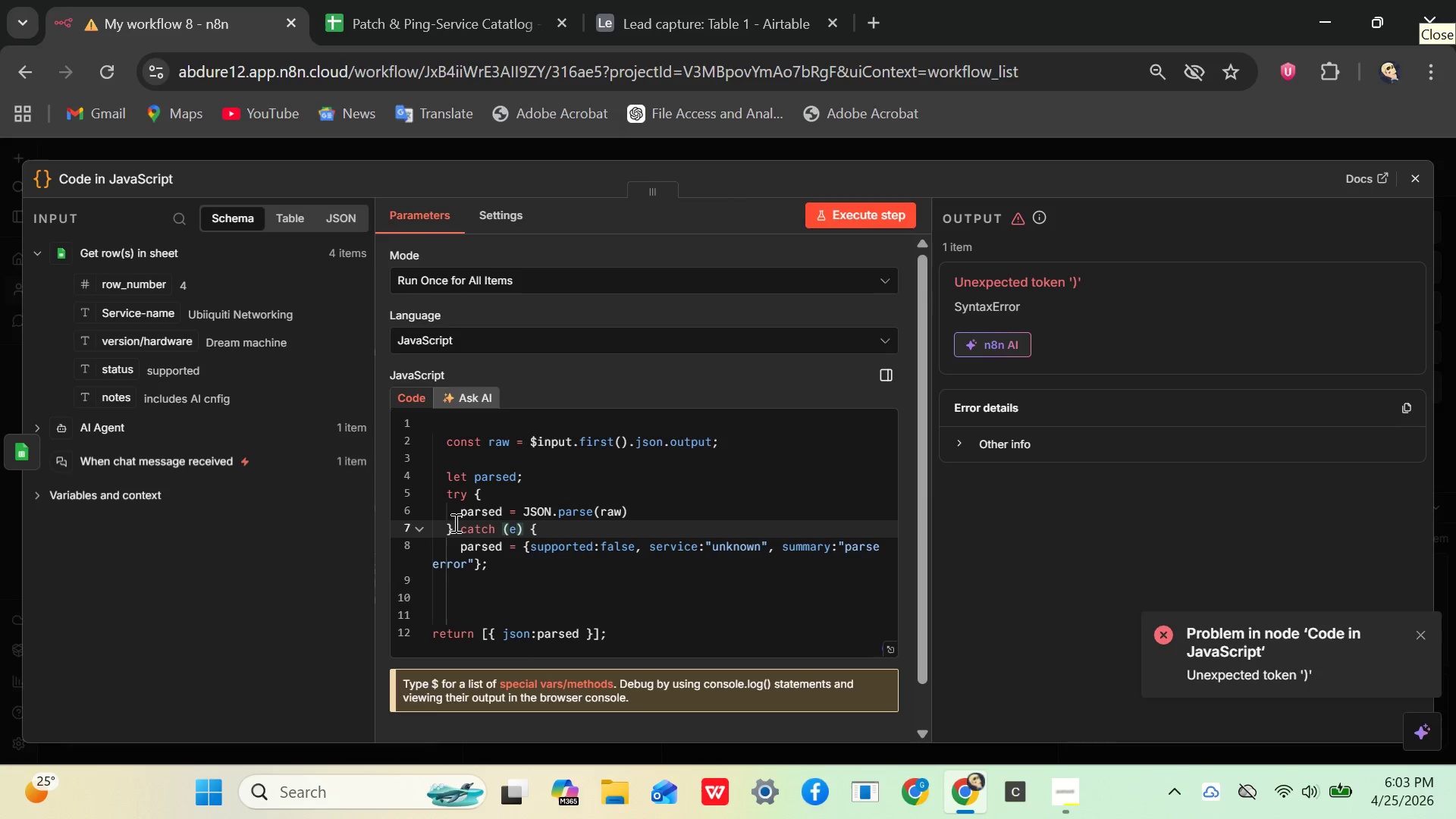 
mouse_move([576, 544])
 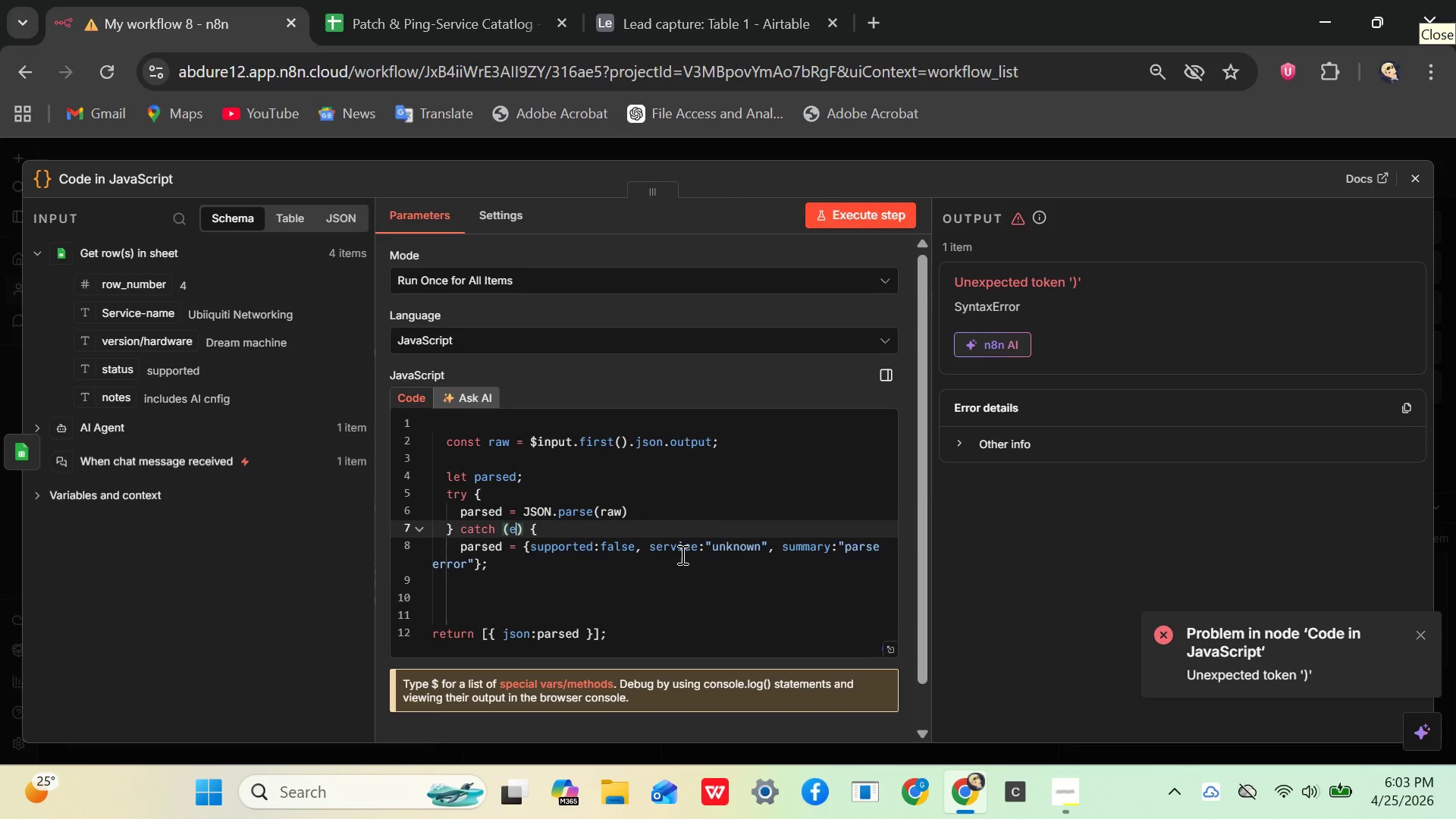 
mouse_move([457, 550])
 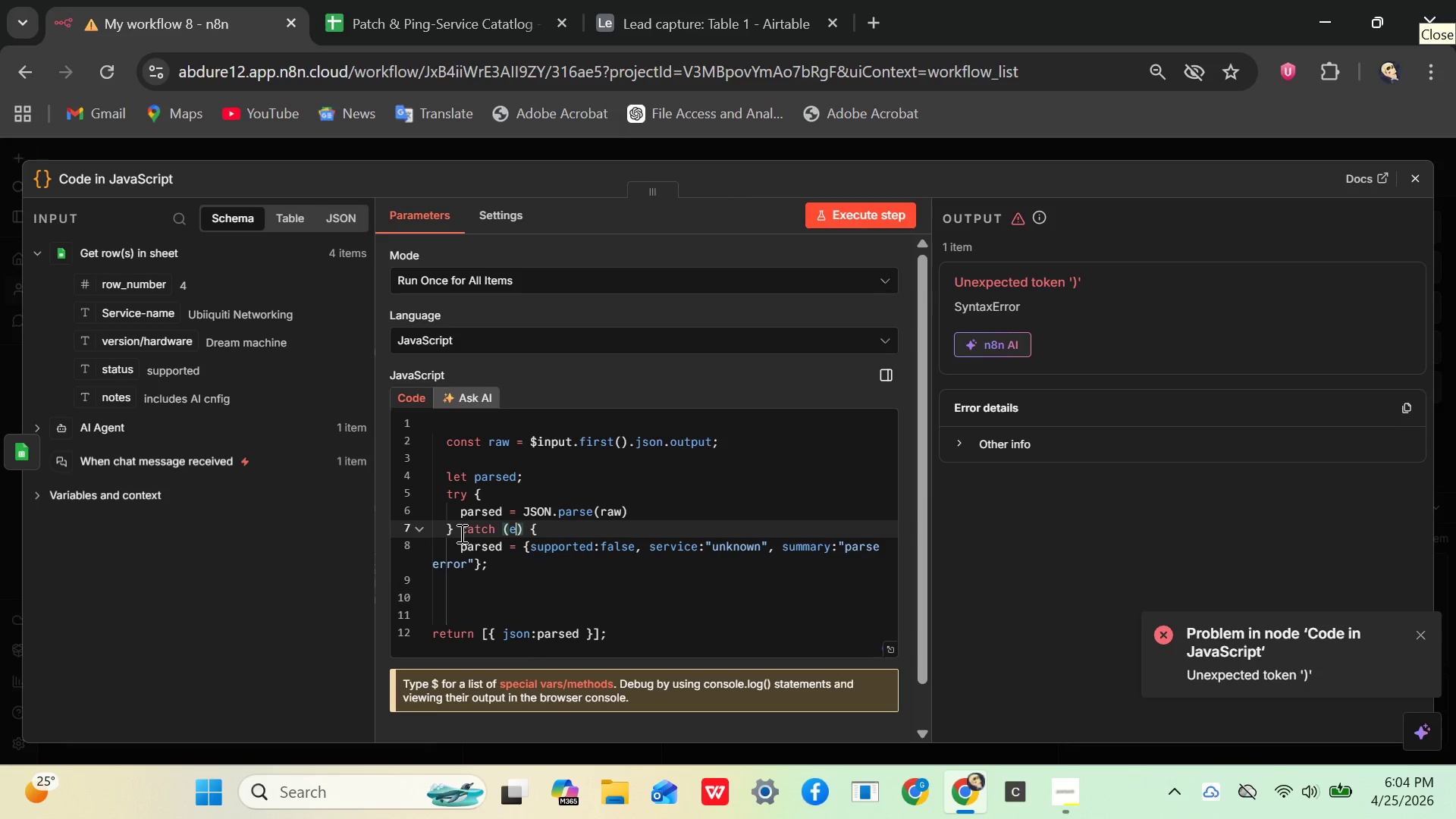 
wait(10.27)
 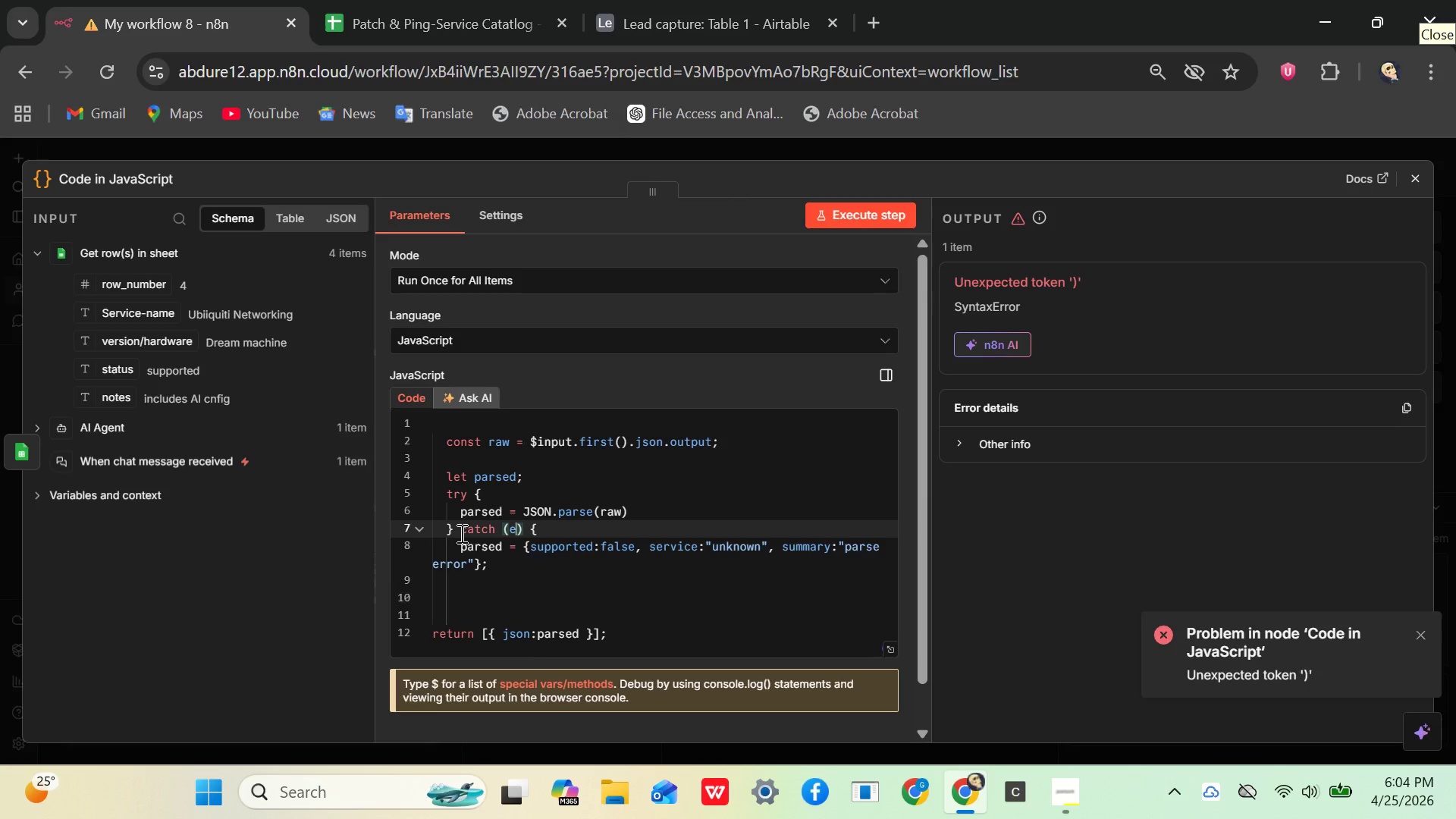 
left_click([524, 529])
 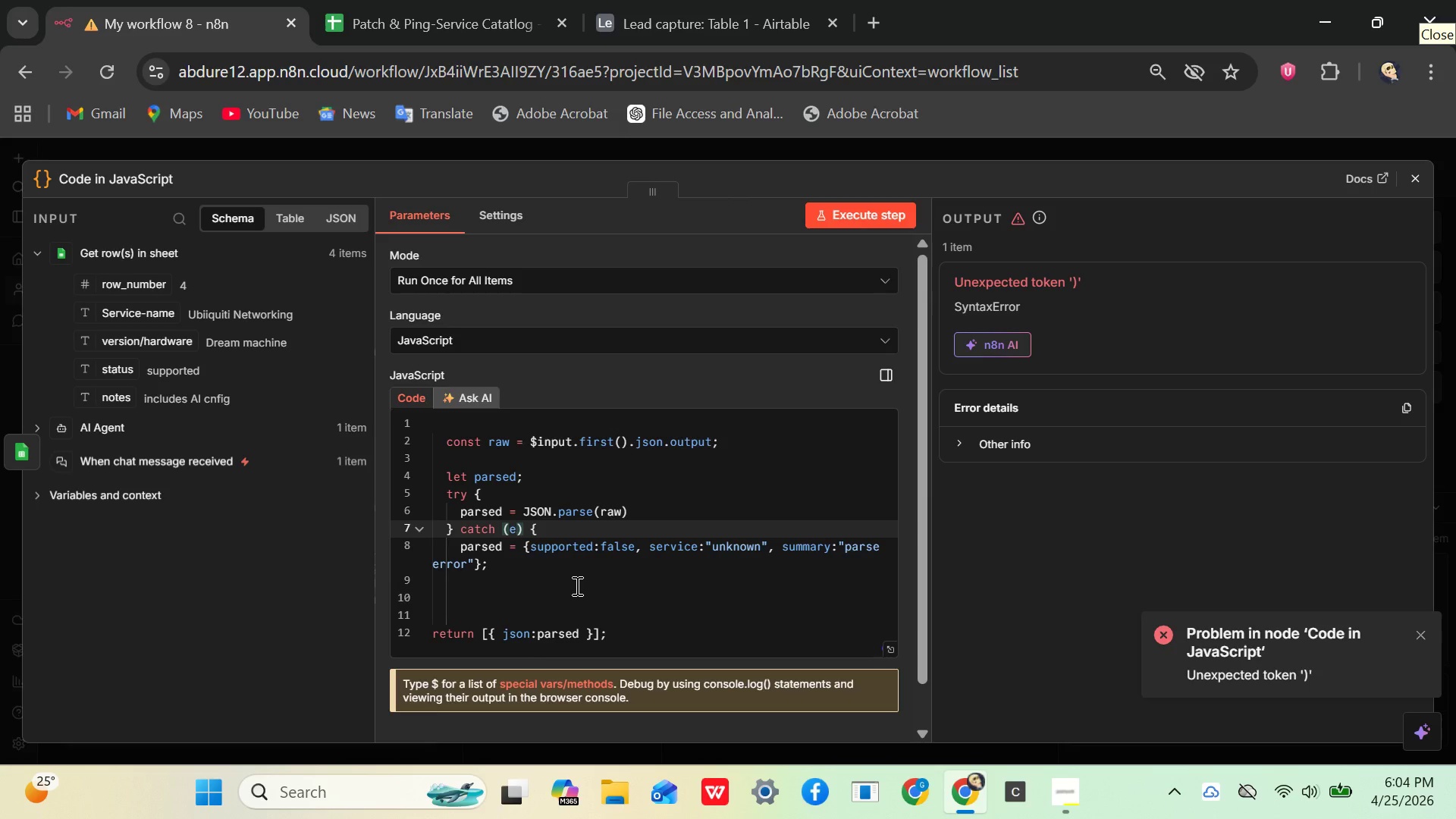 
wait(21.26)
 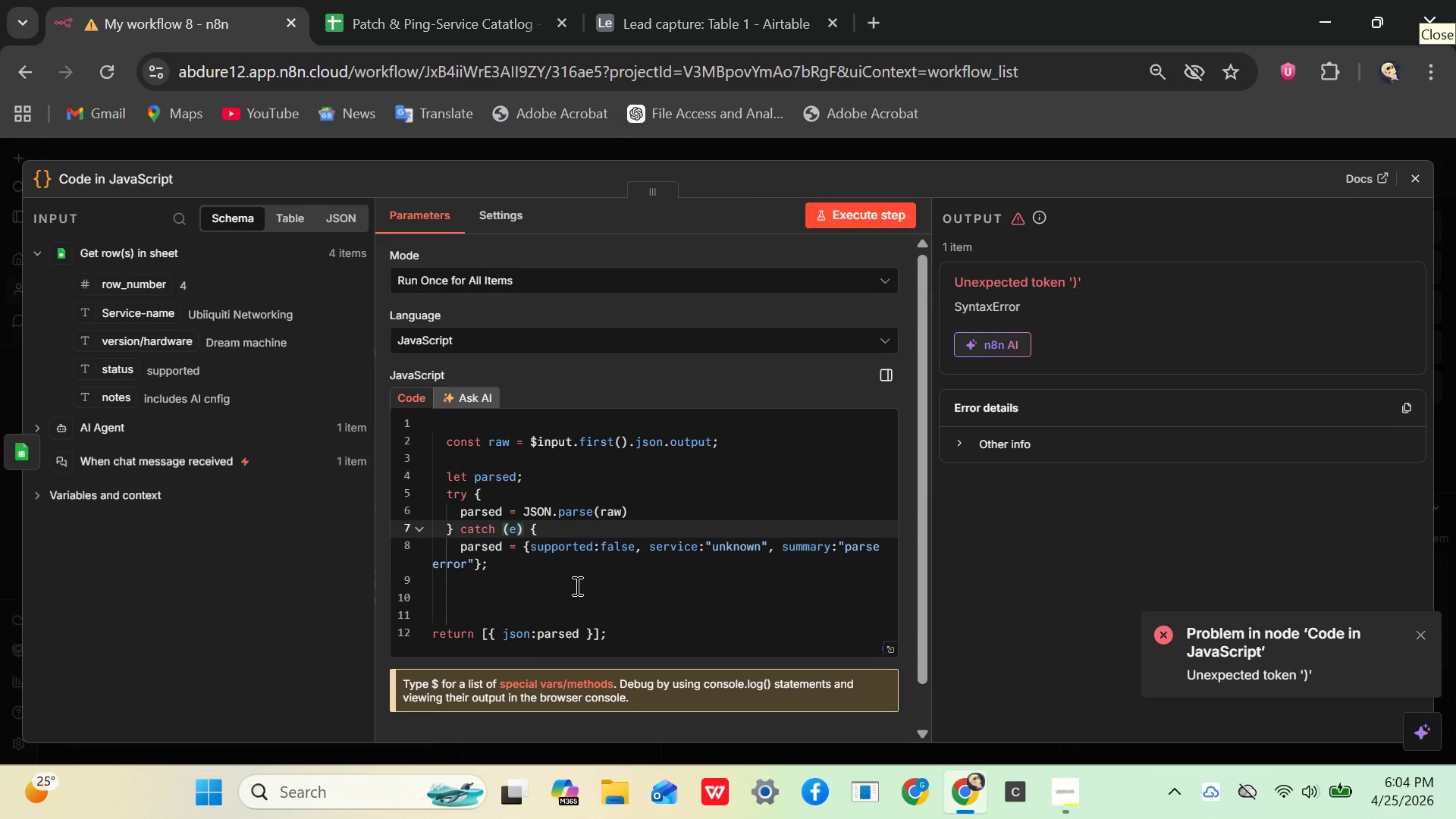 
left_click([598, 547])
 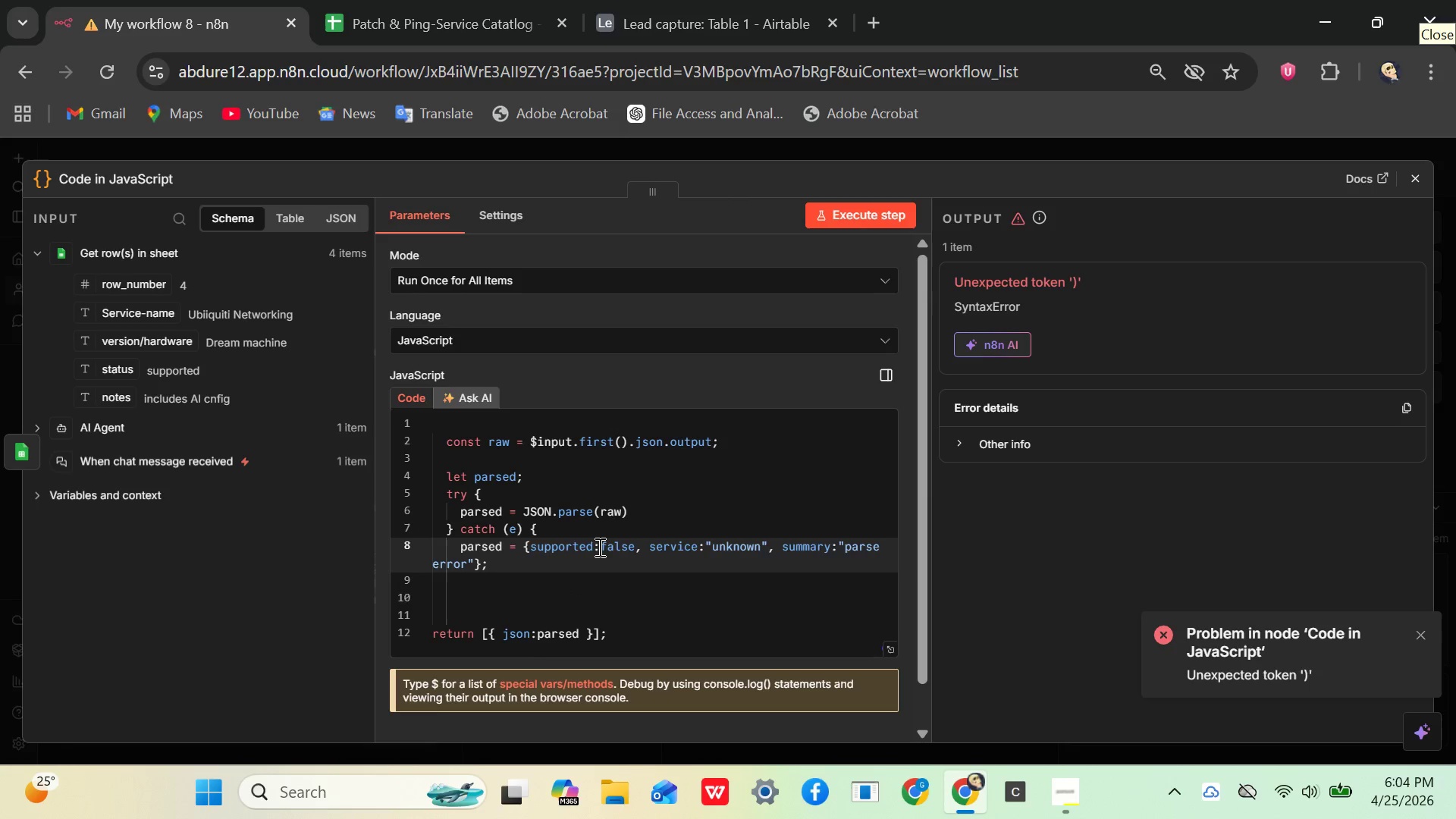 
key(Space)
 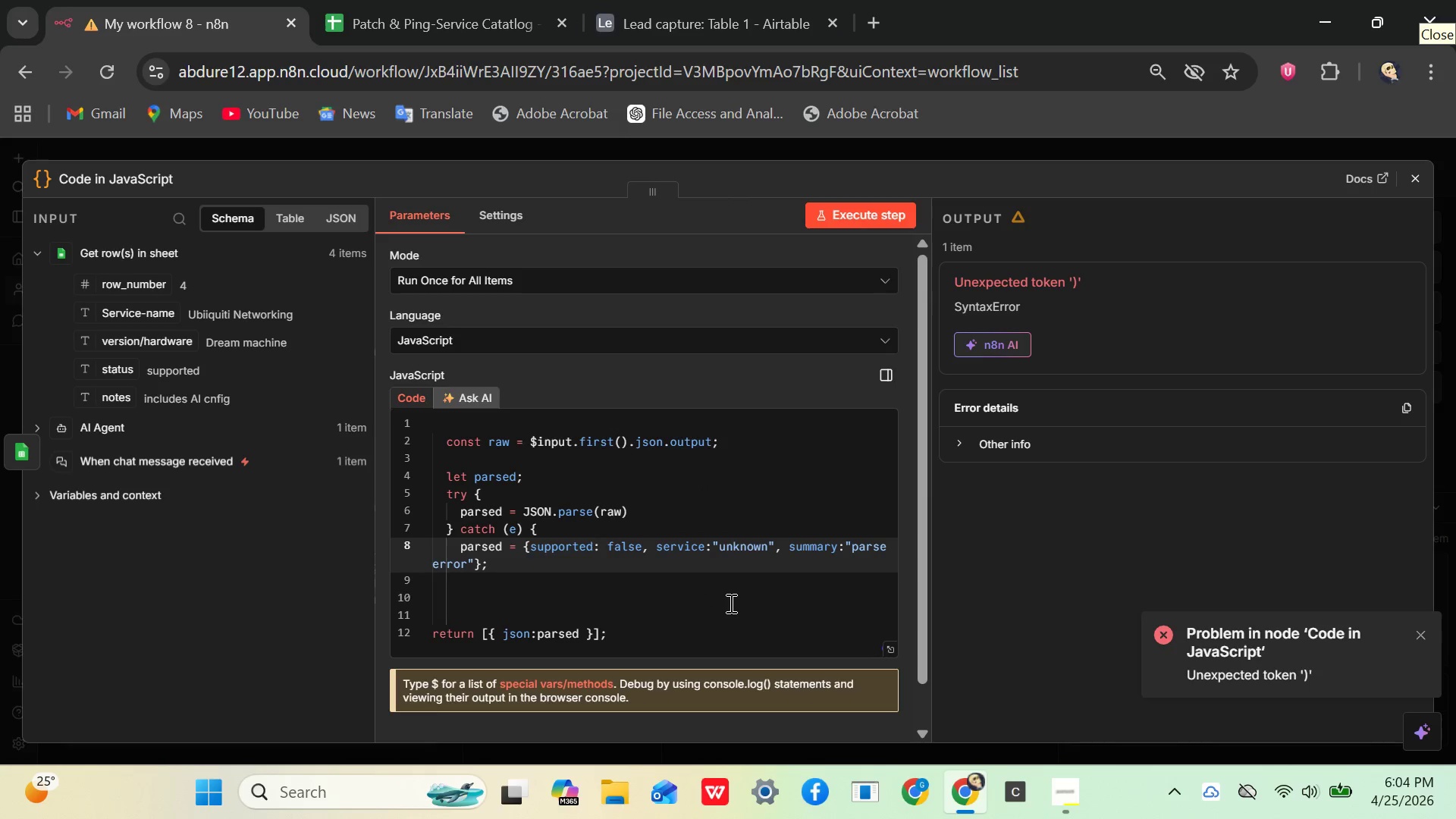 
wait(15.69)
 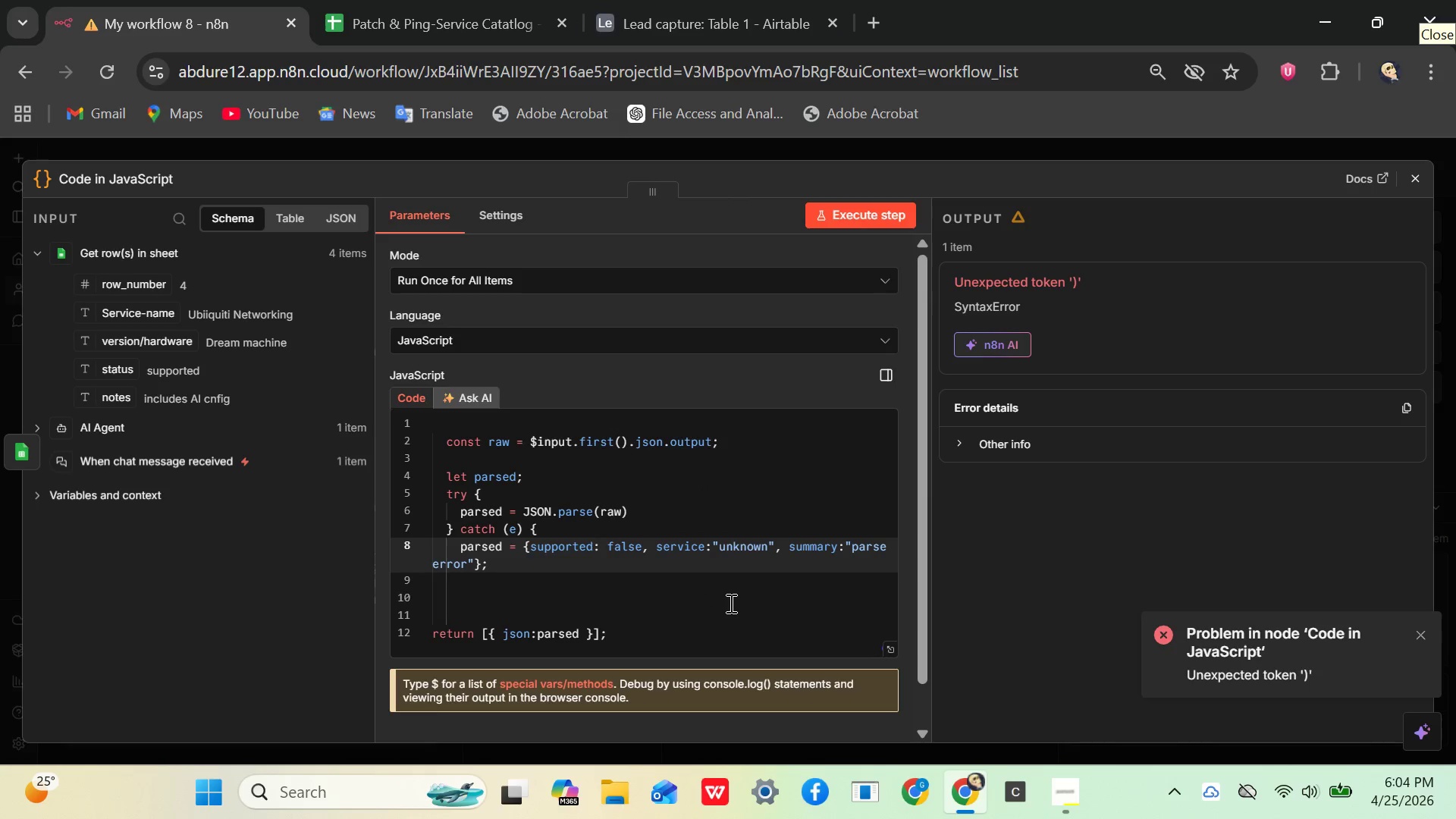 
left_click([127, 454])
 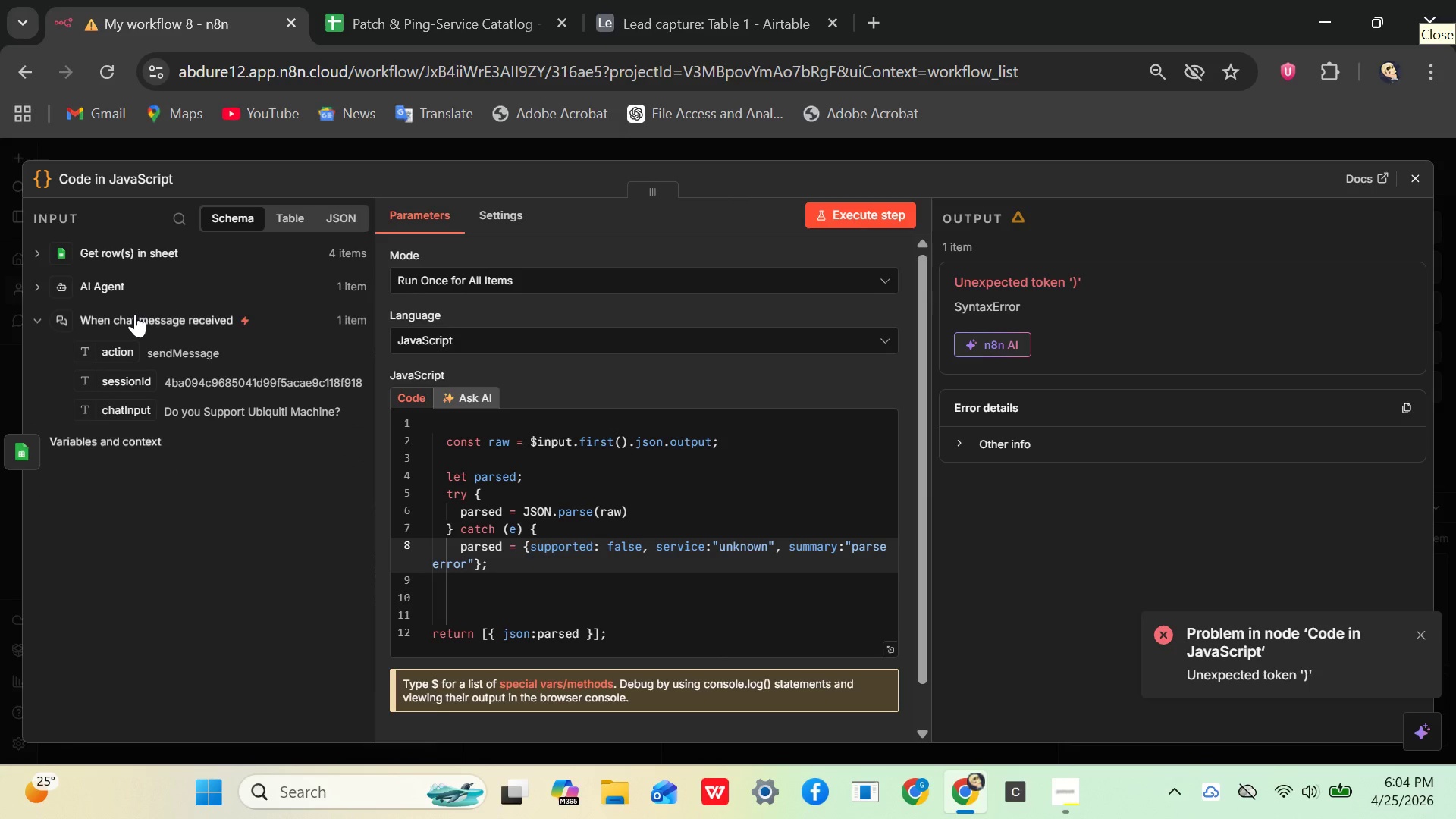 
left_click([135, 314])
 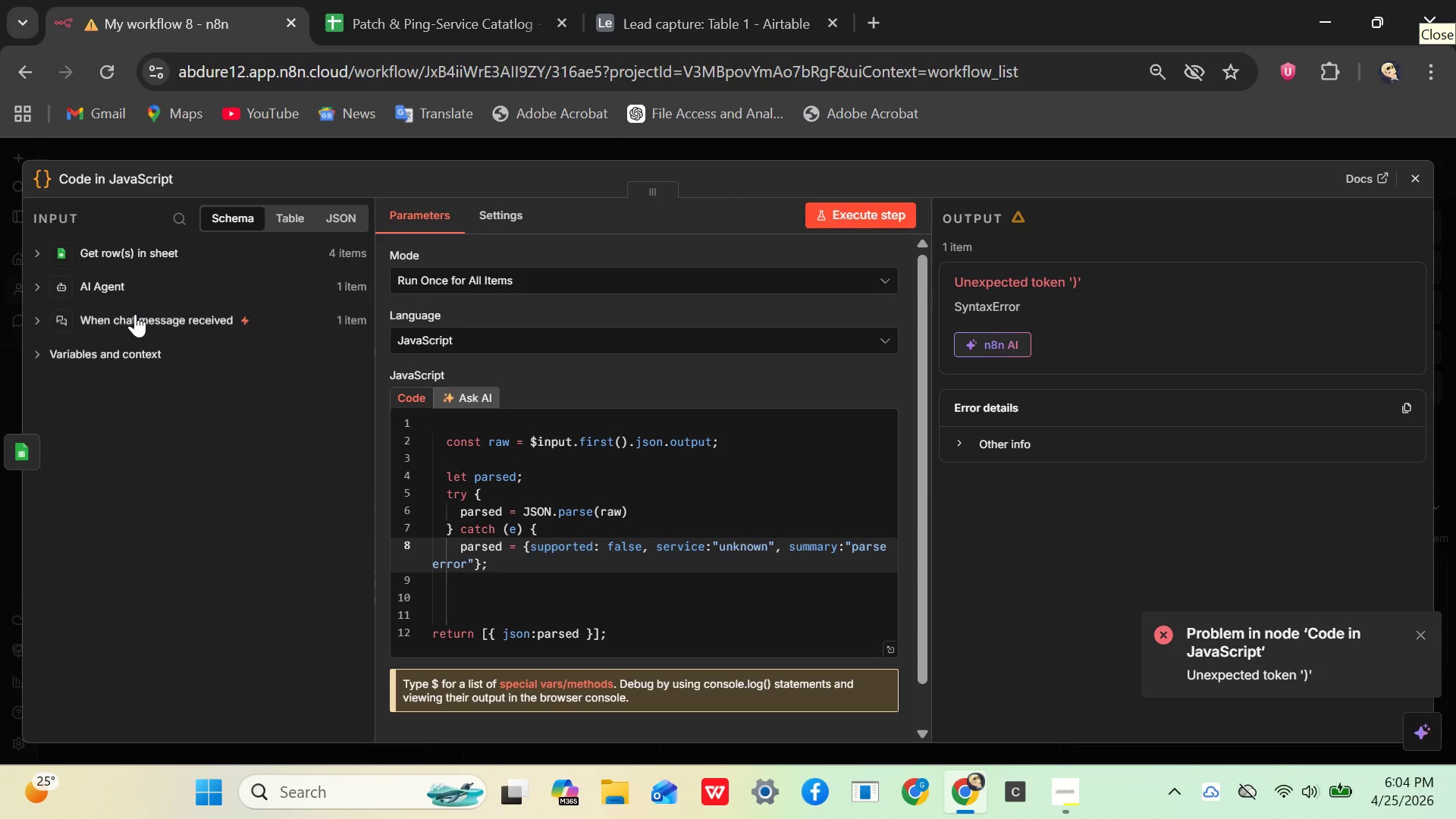 
left_click([135, 314])
 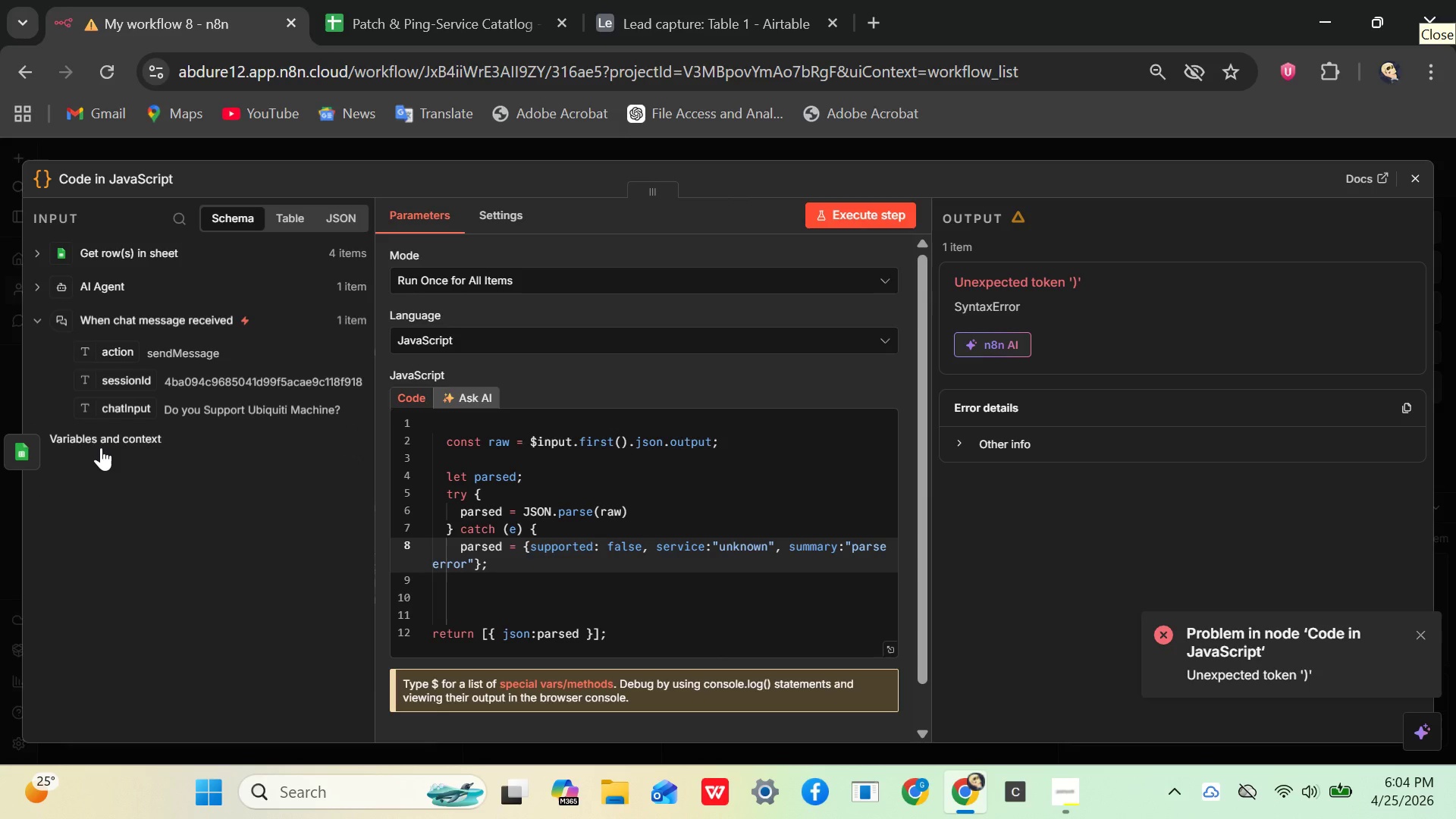 
left_click([101, 447])
 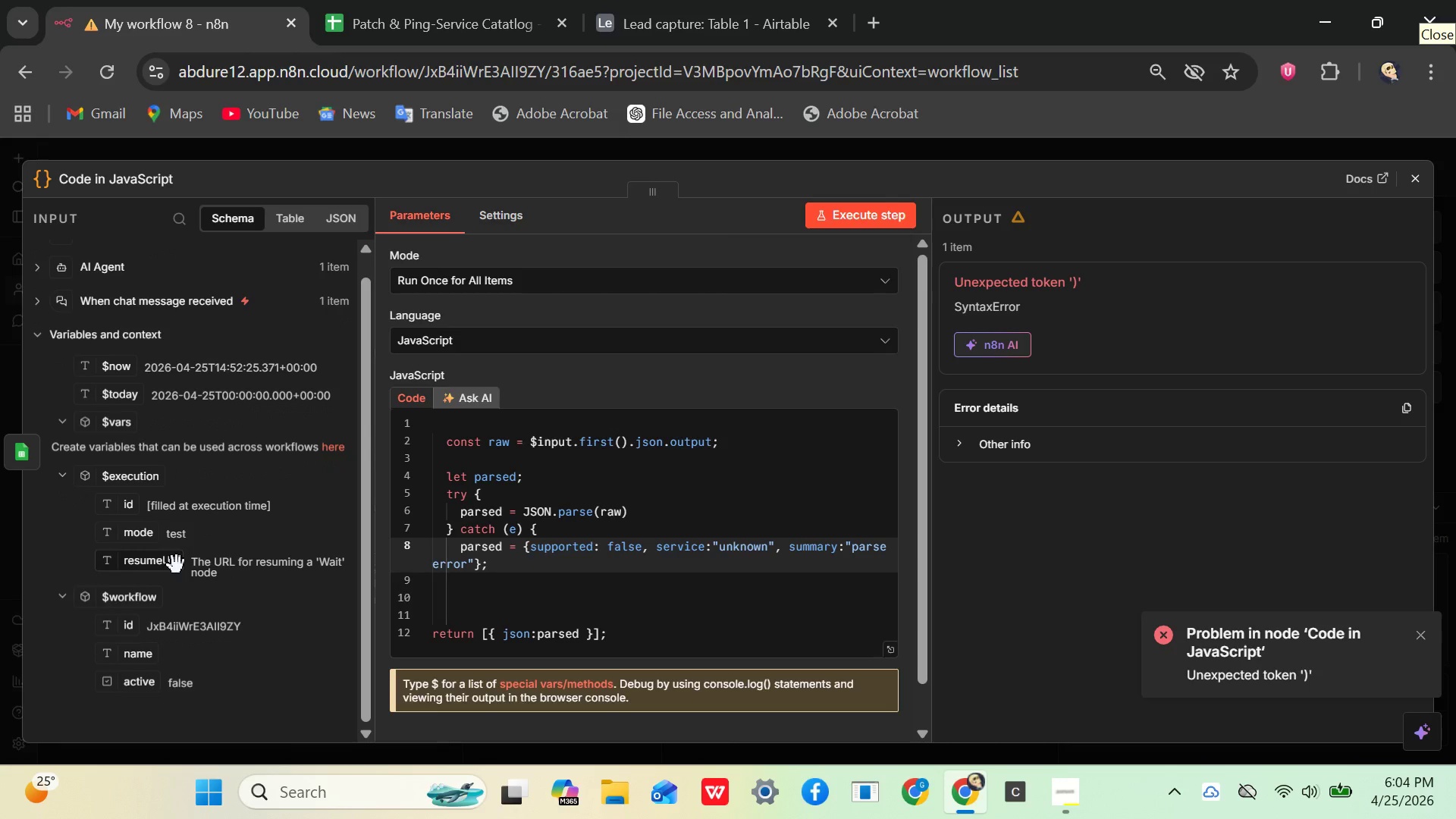 
wait(9.8)
 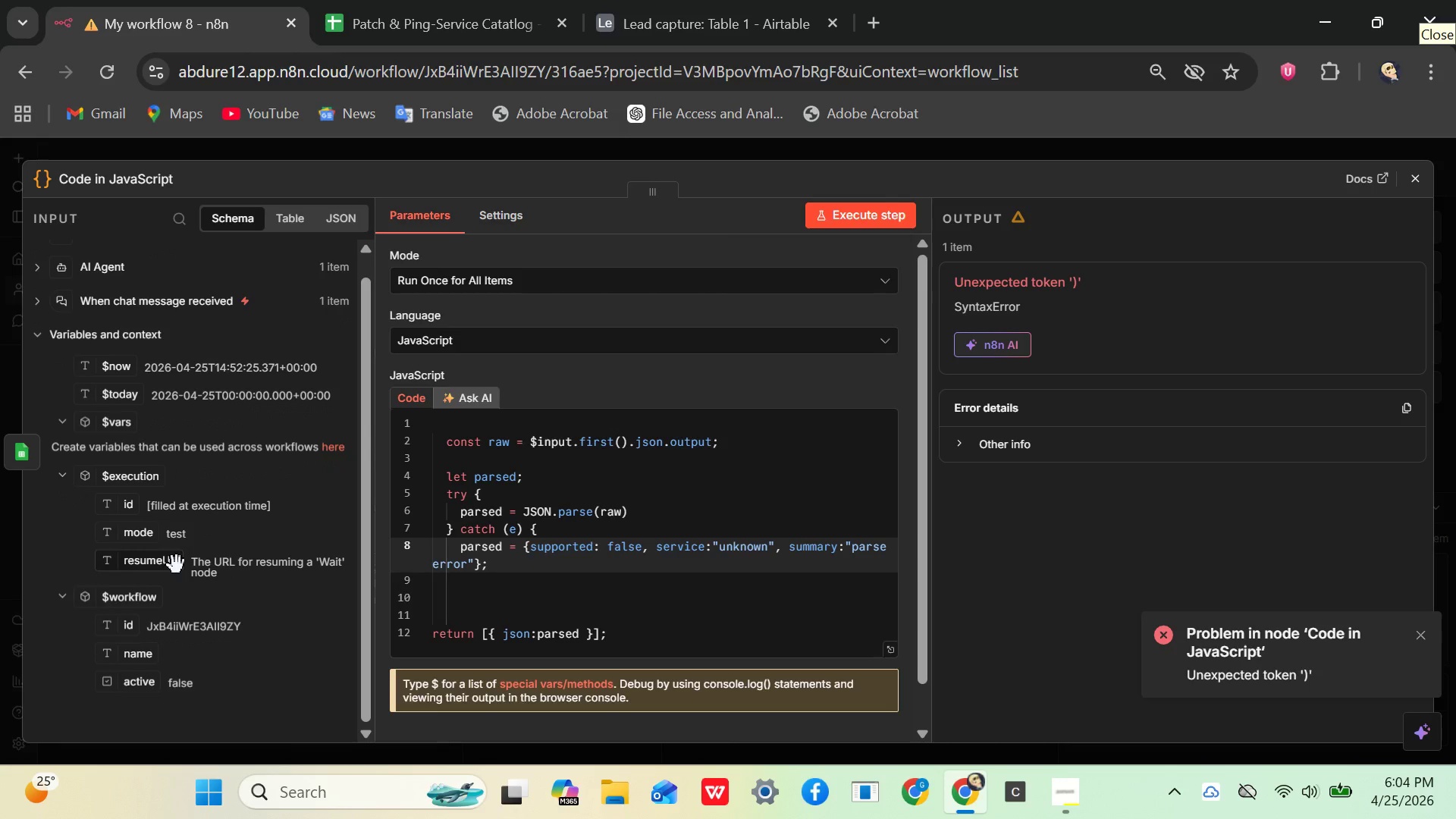 
left_click([121, 296])
 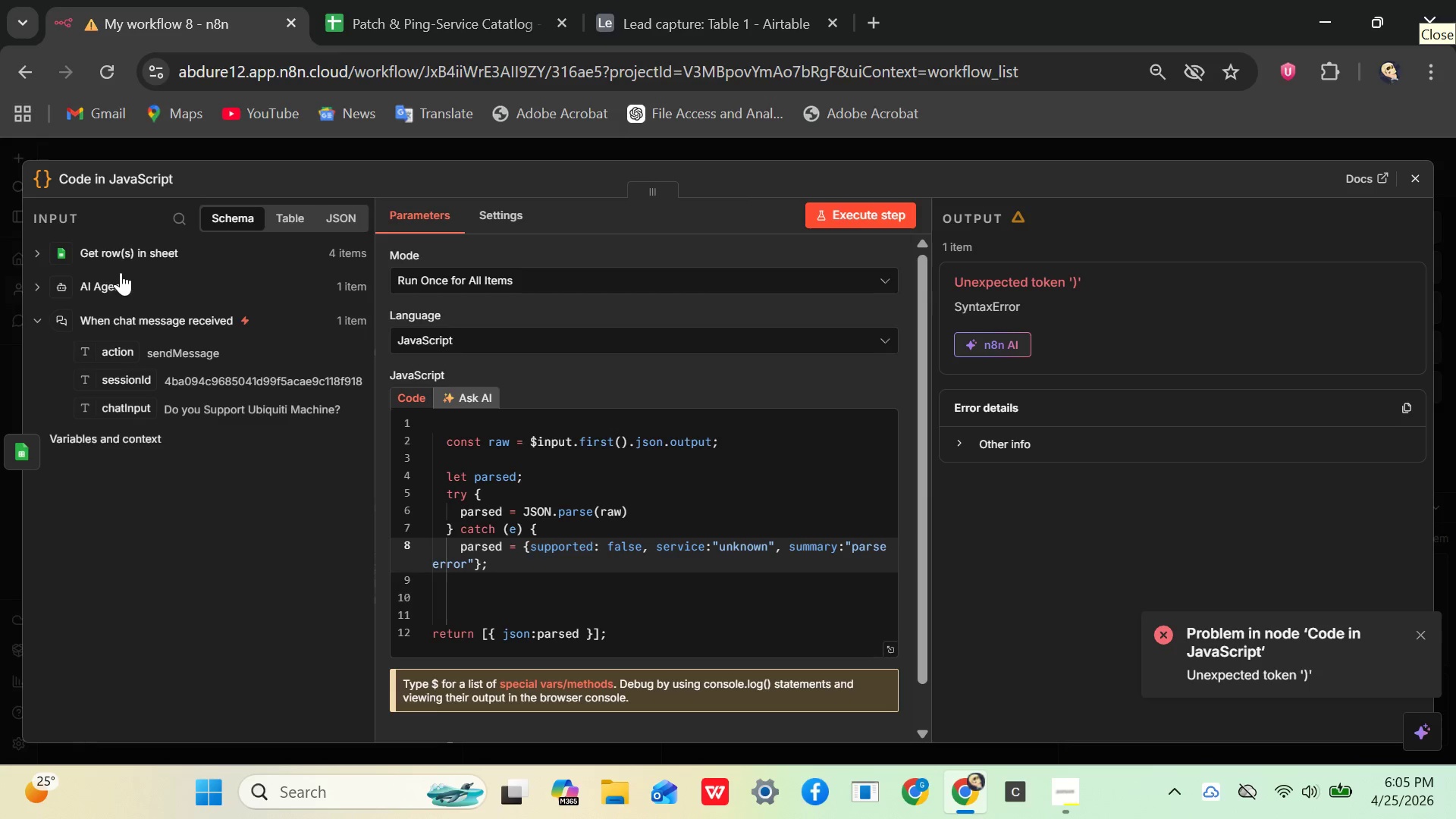 
left_click([111, 255])
 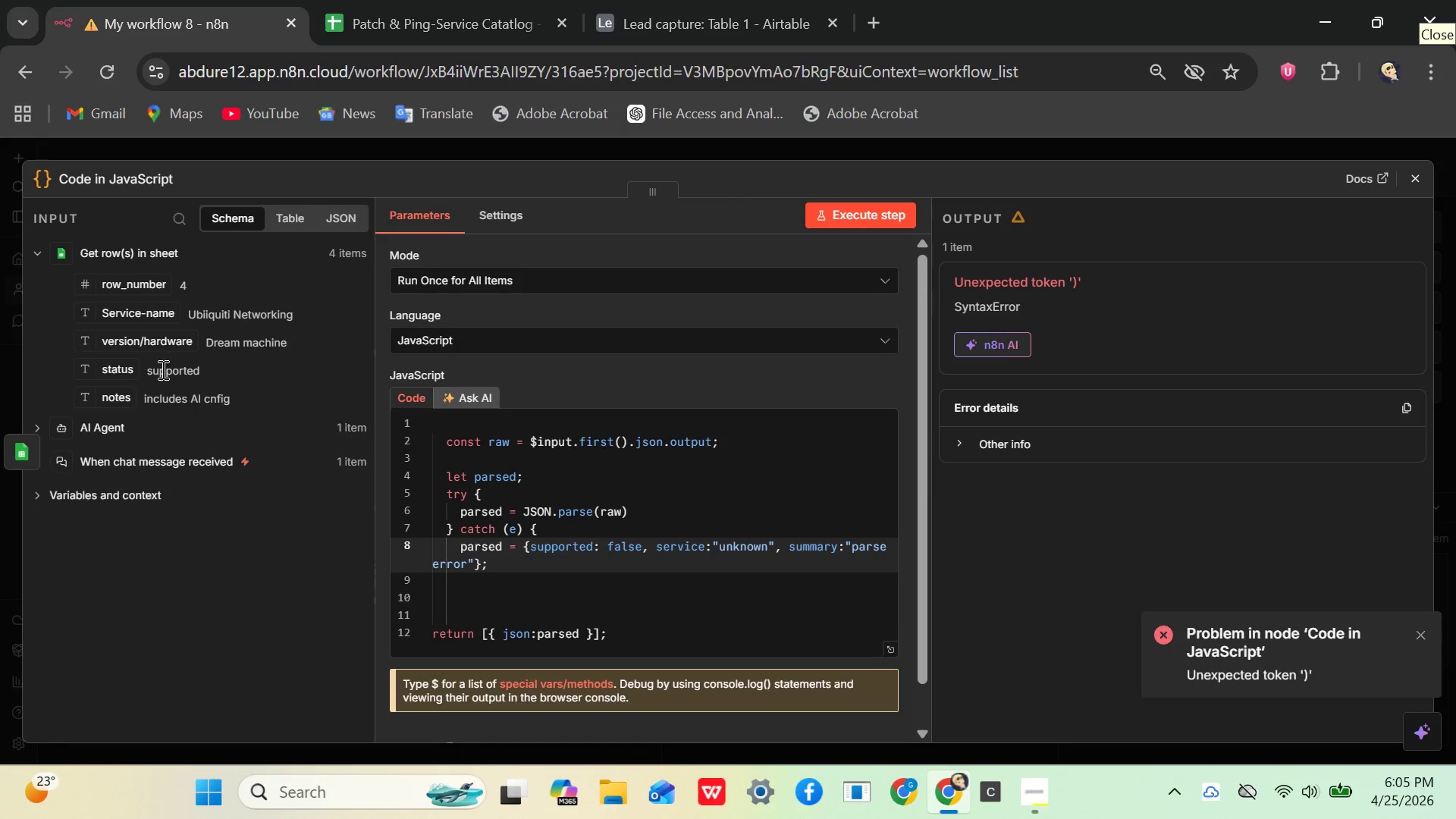 
wait(23.78)
 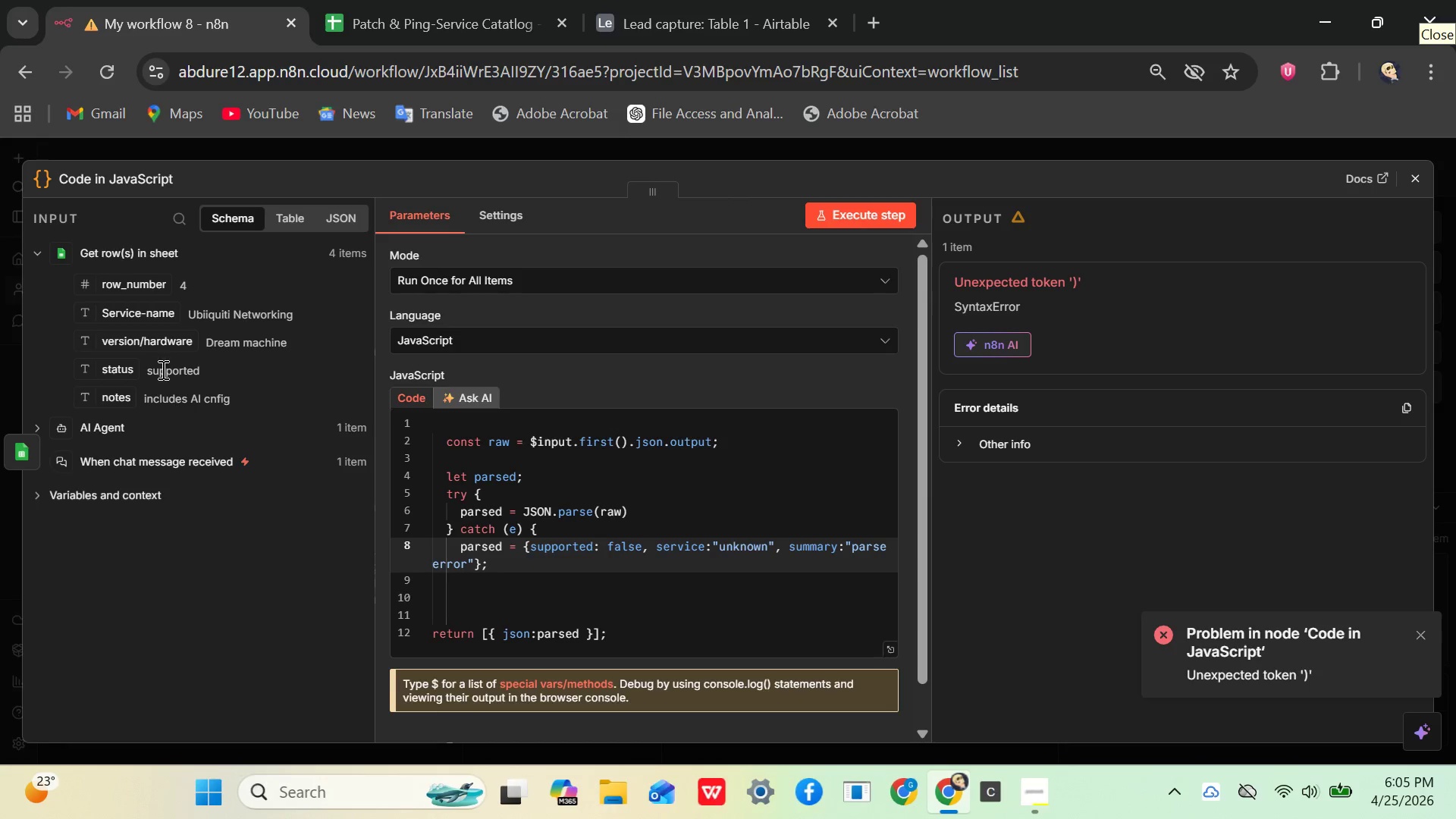 
left_click([174, 456])
 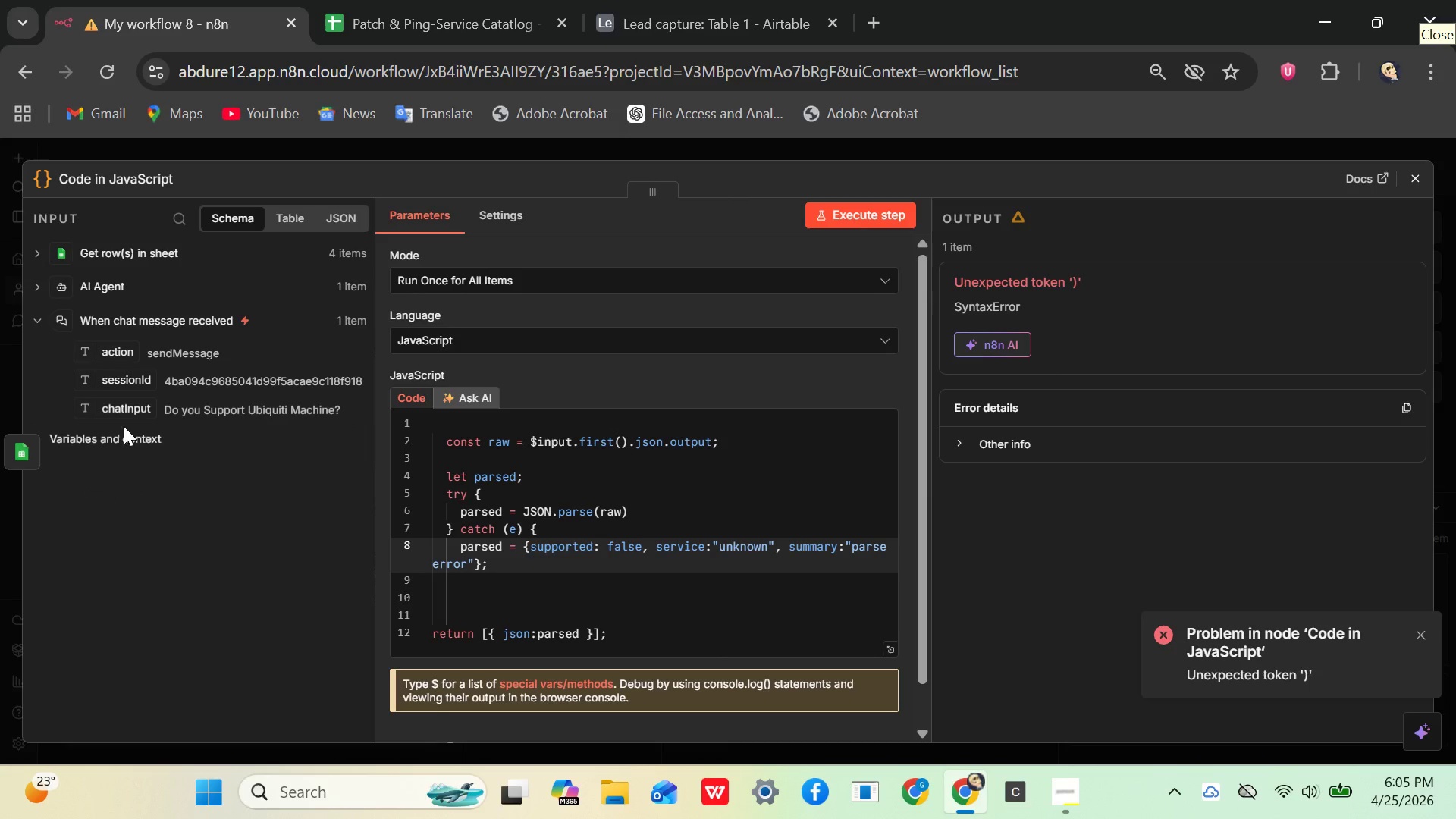 
left_click([121, 441])
 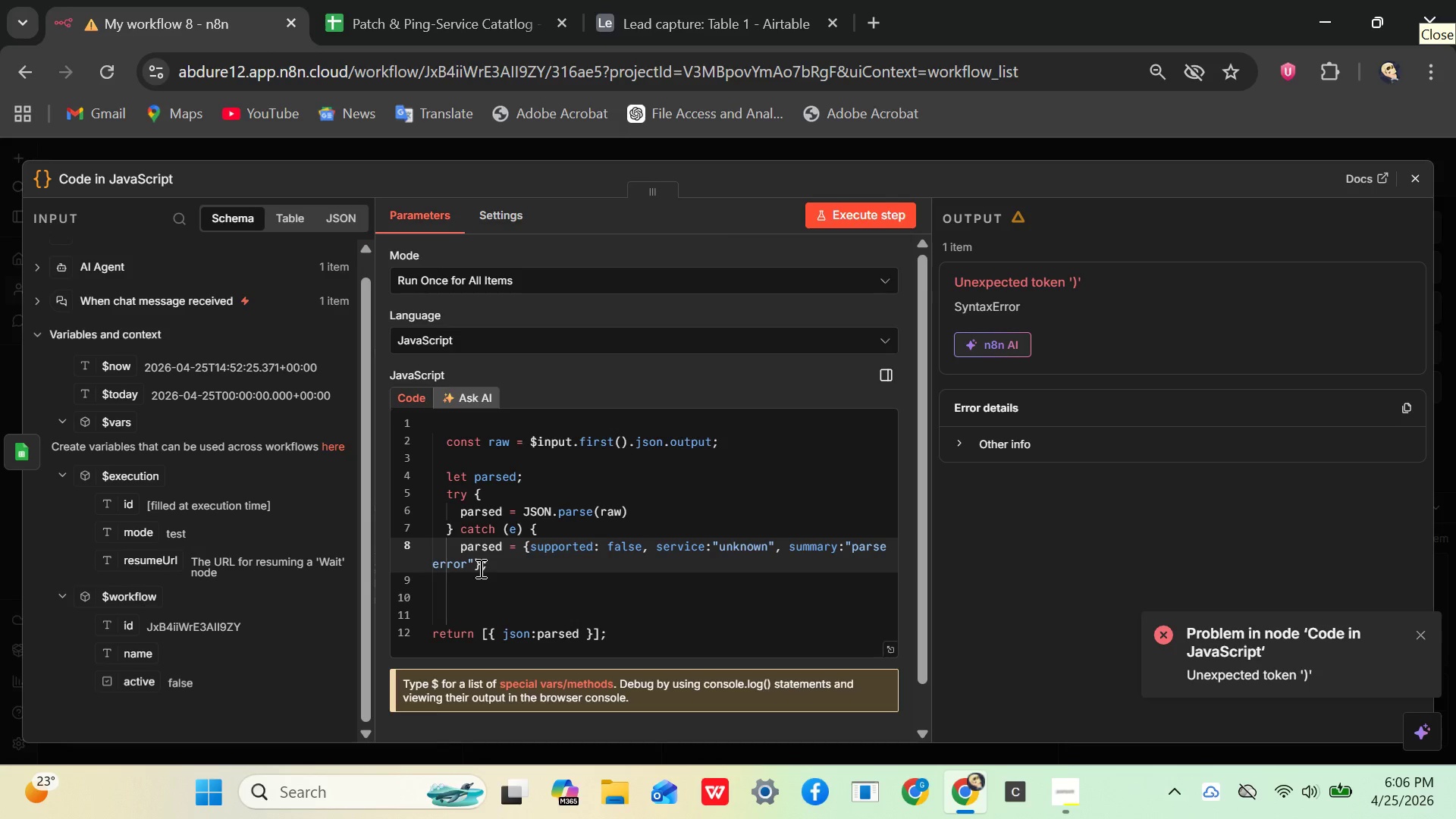 
wait(45.78)
 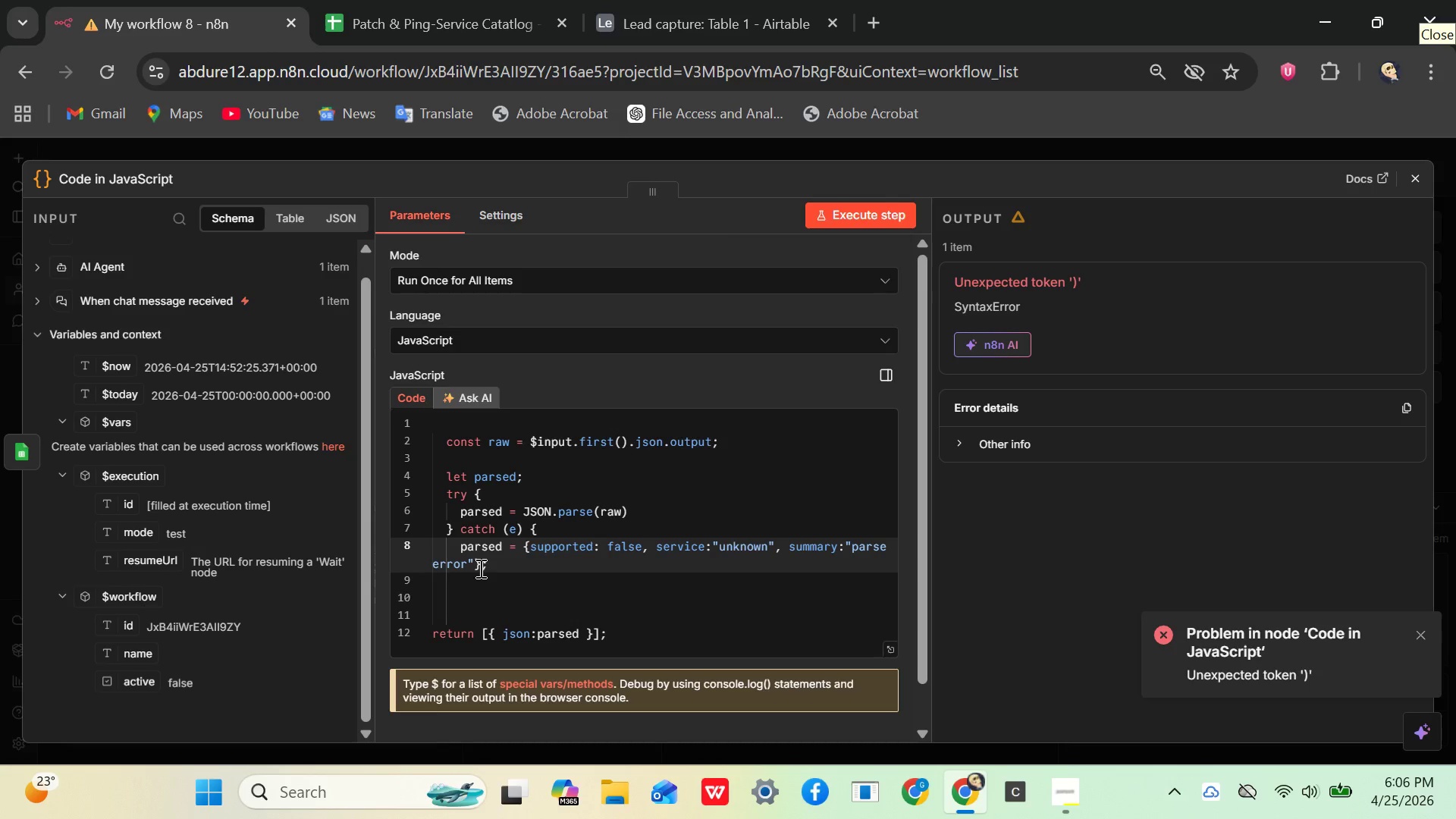 
left_click([631, 447])
 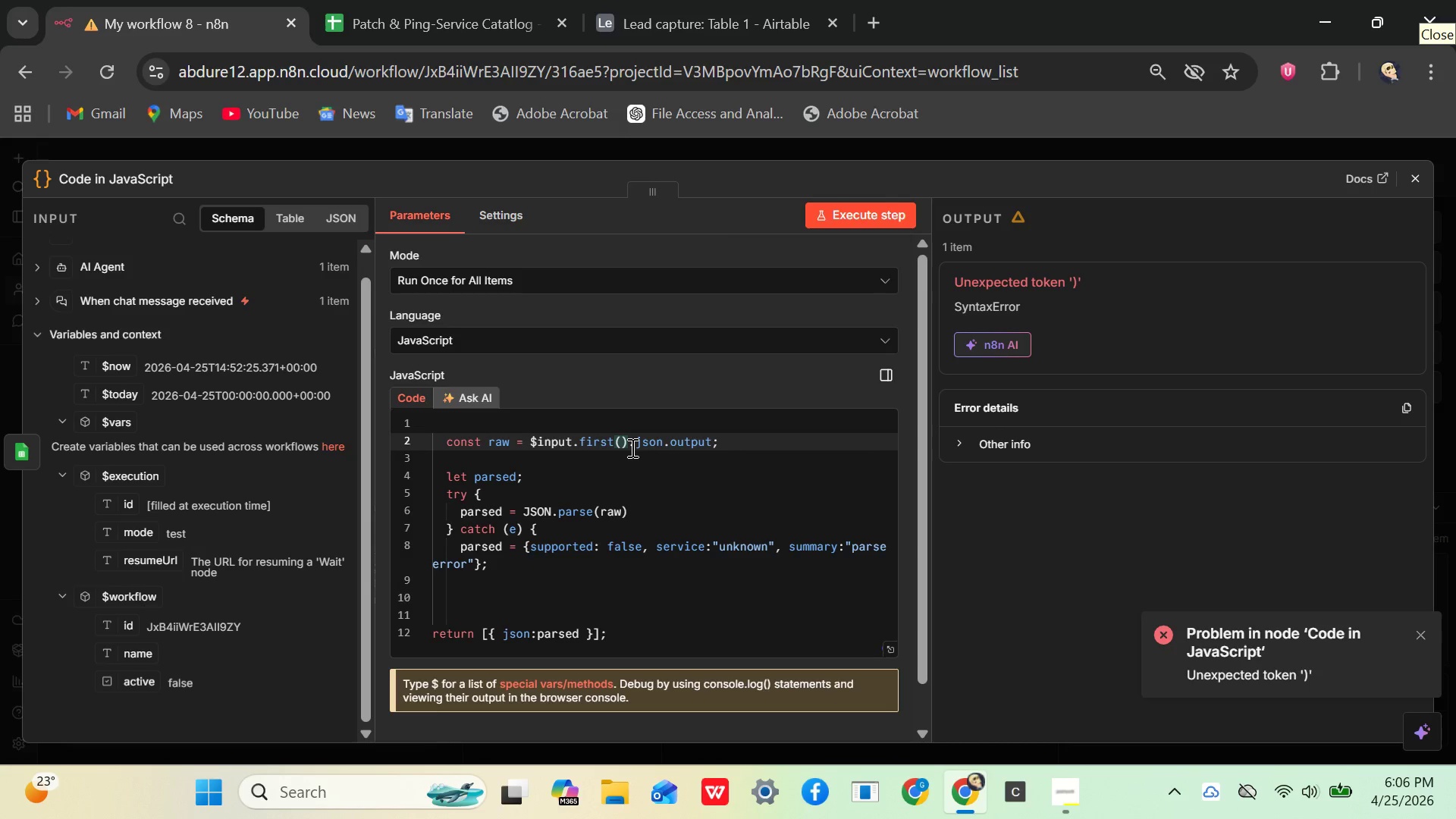 
key(ArrowRight)
 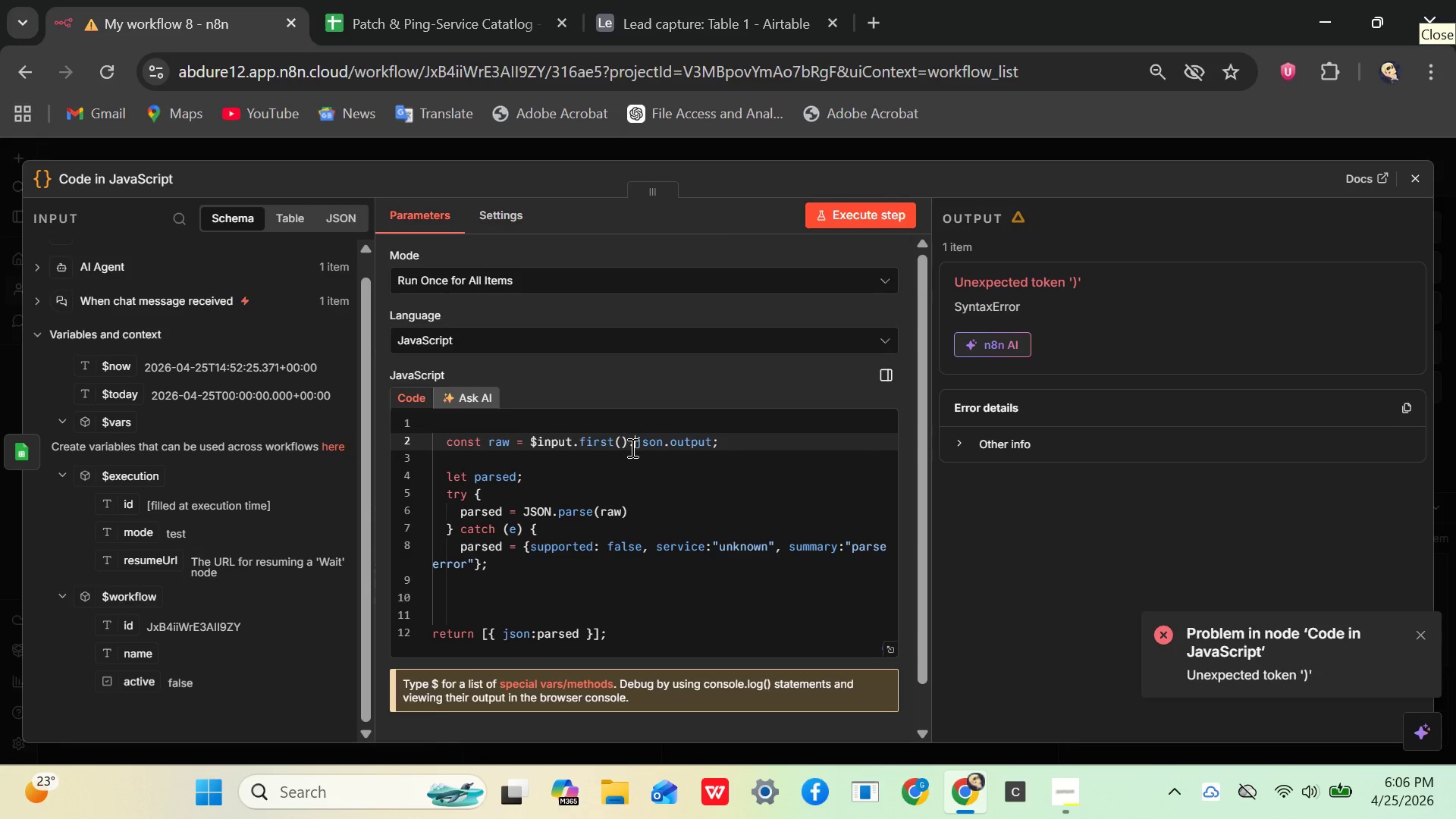 
key(Backspace)
 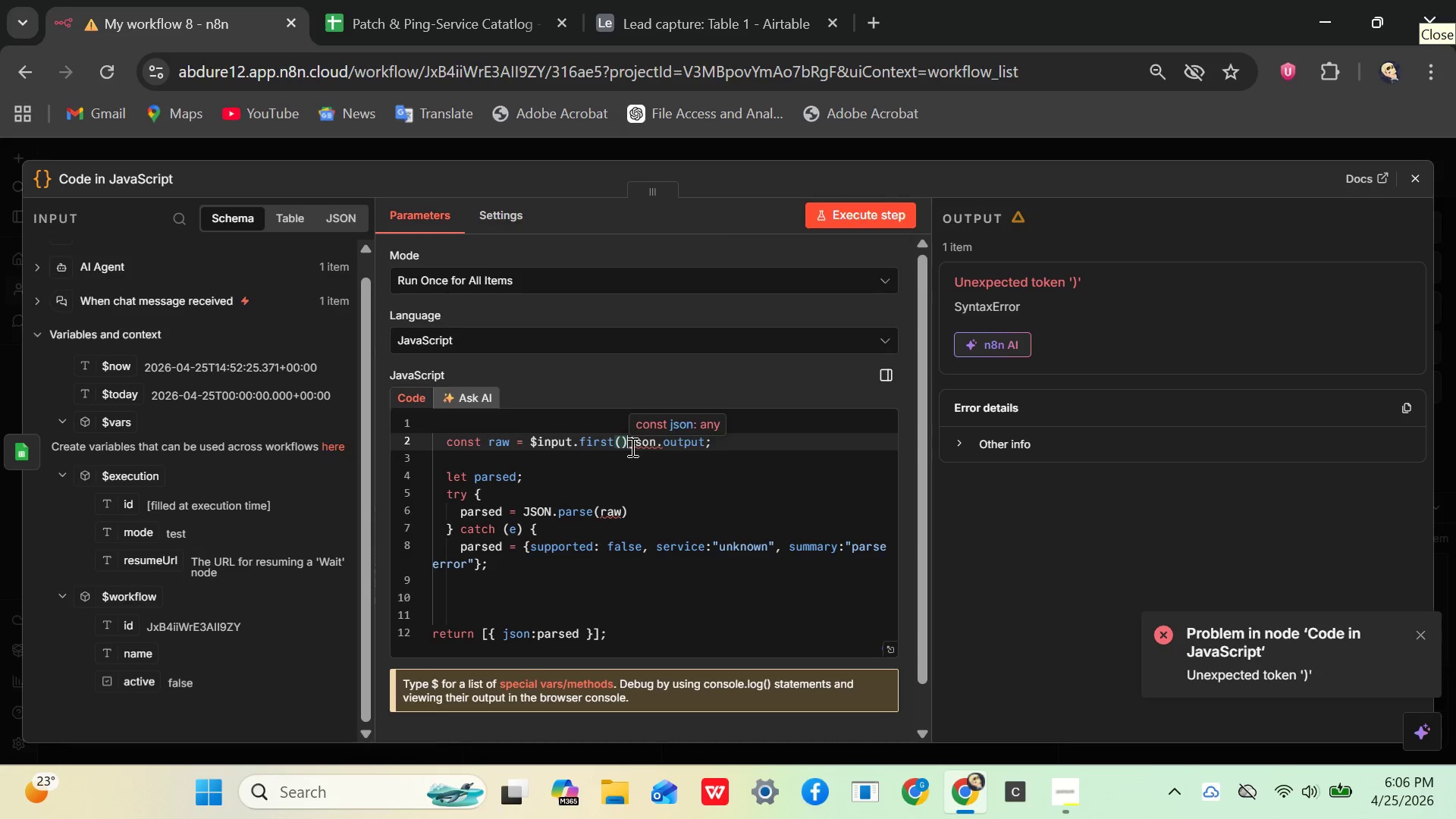 
key(Period)
 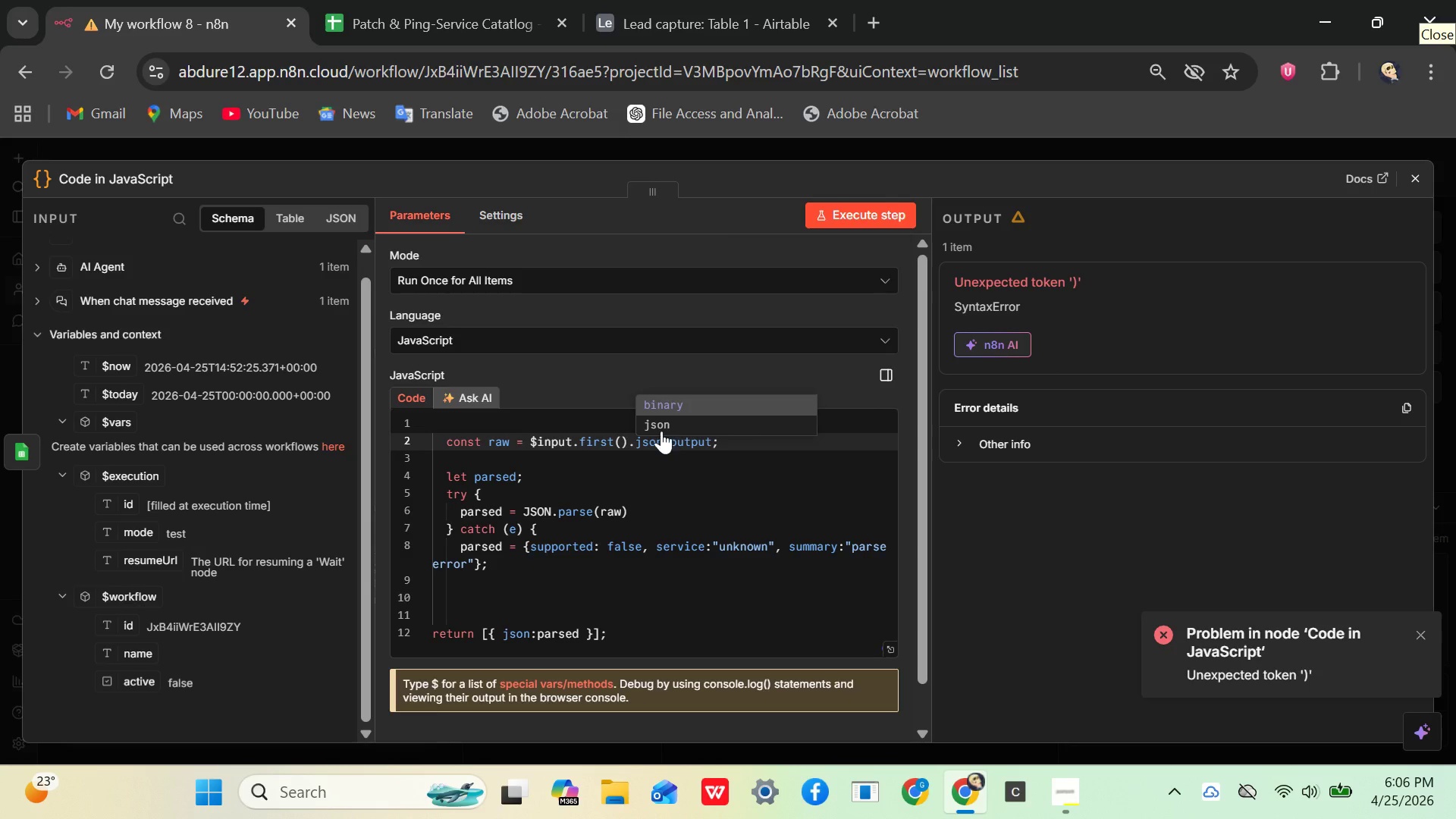 
left_click([661, 424])
 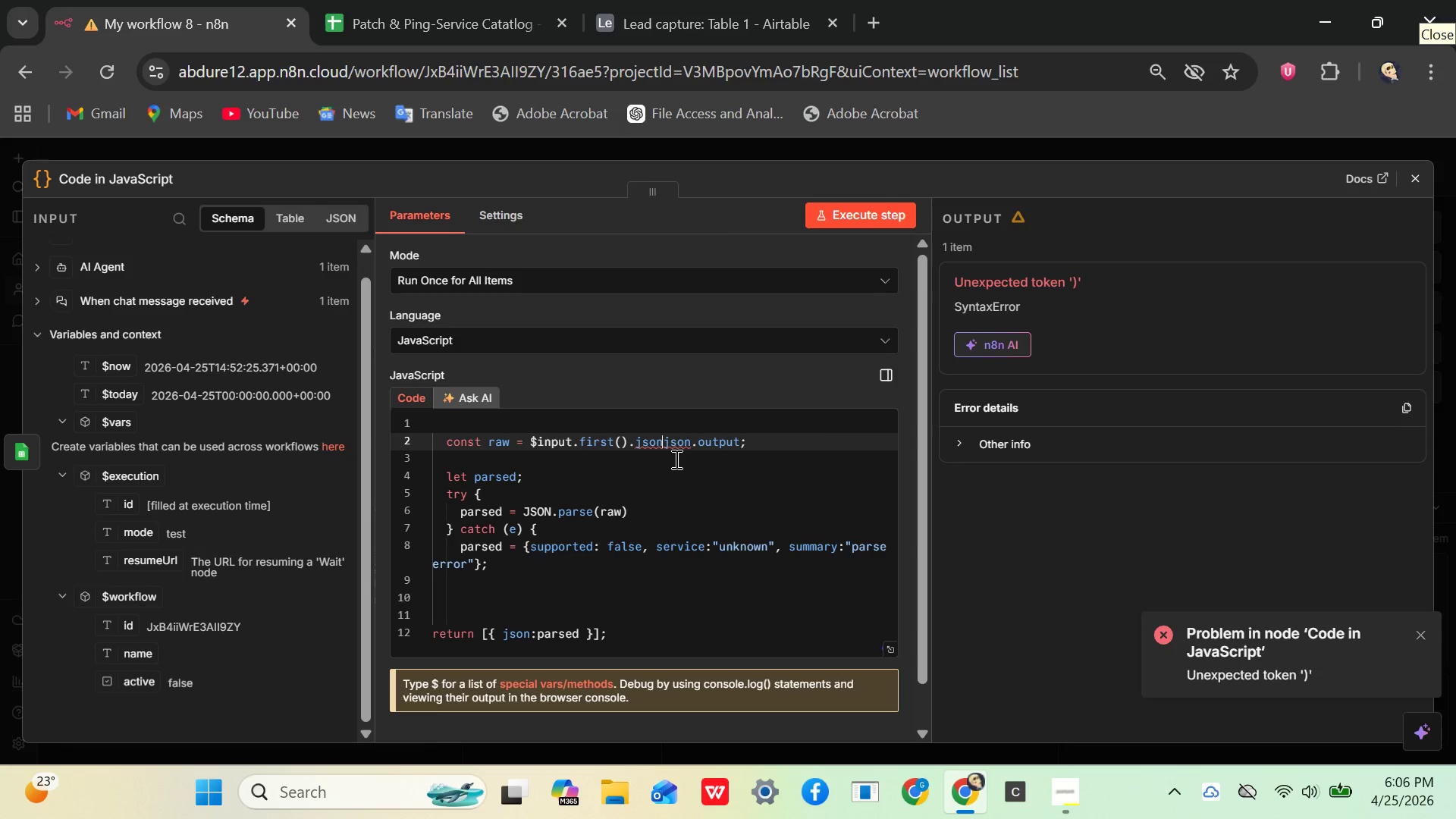 
key(Backspace)
 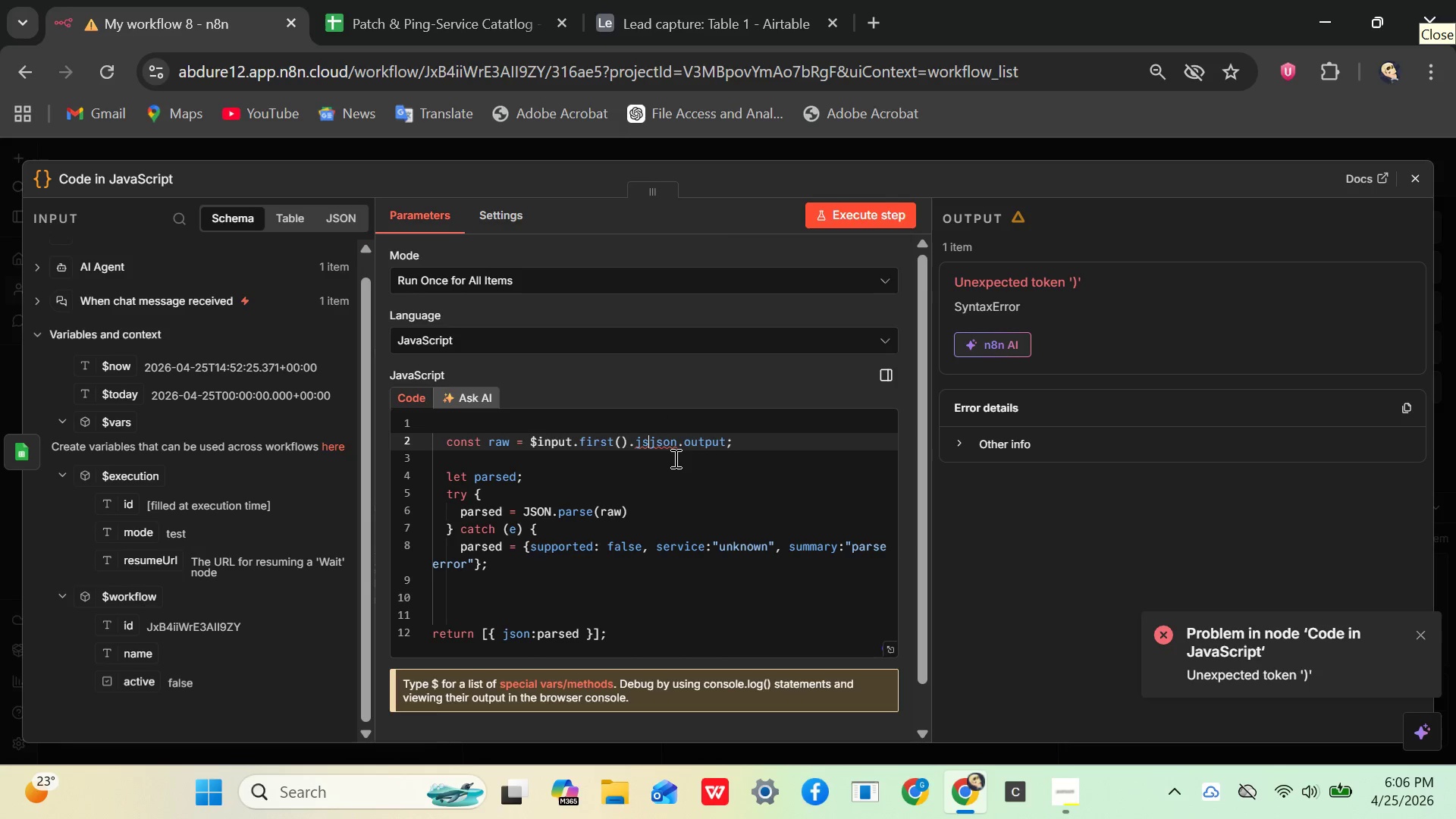 
key(Backspace)
 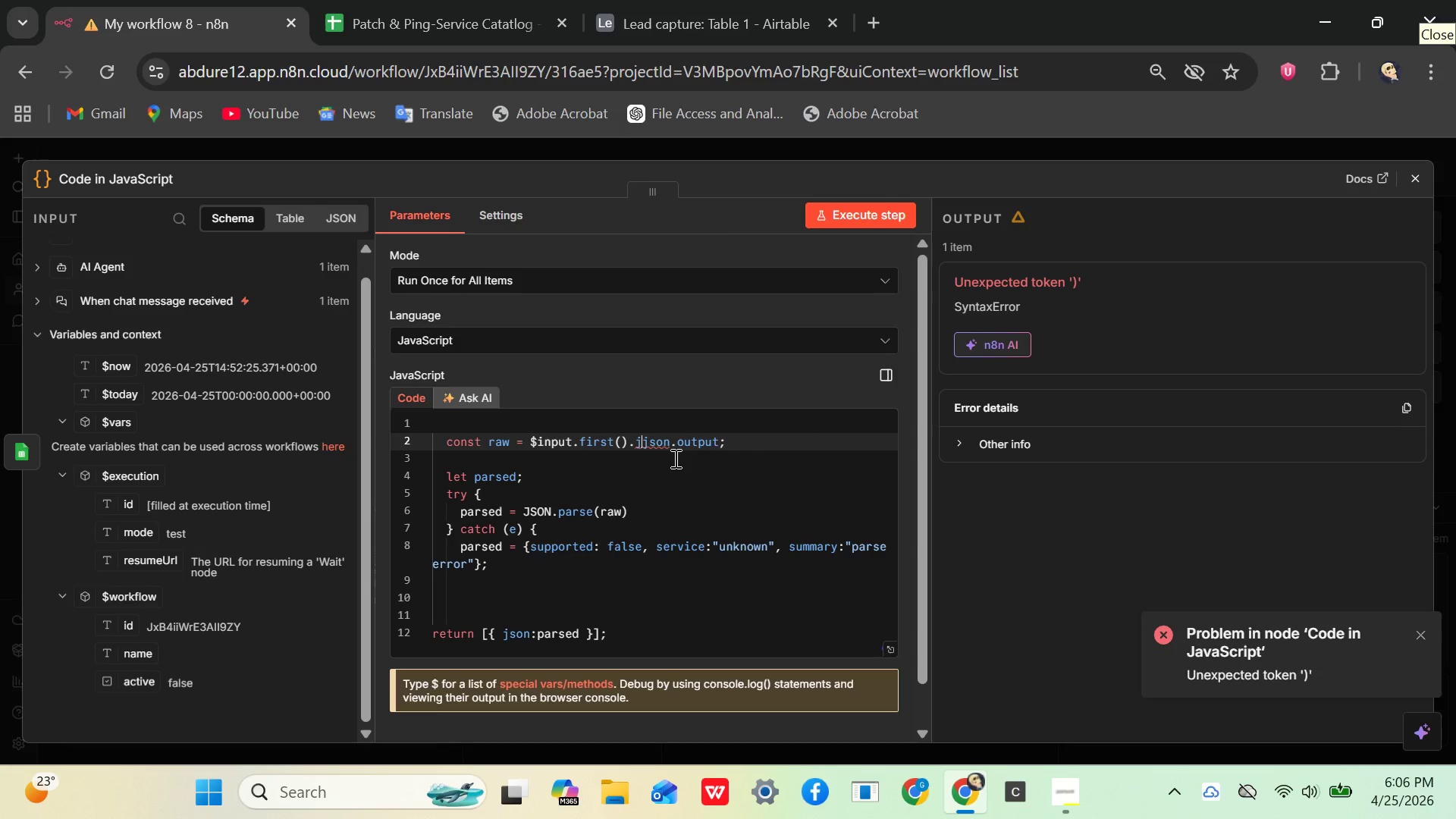 
key(Backspace)
 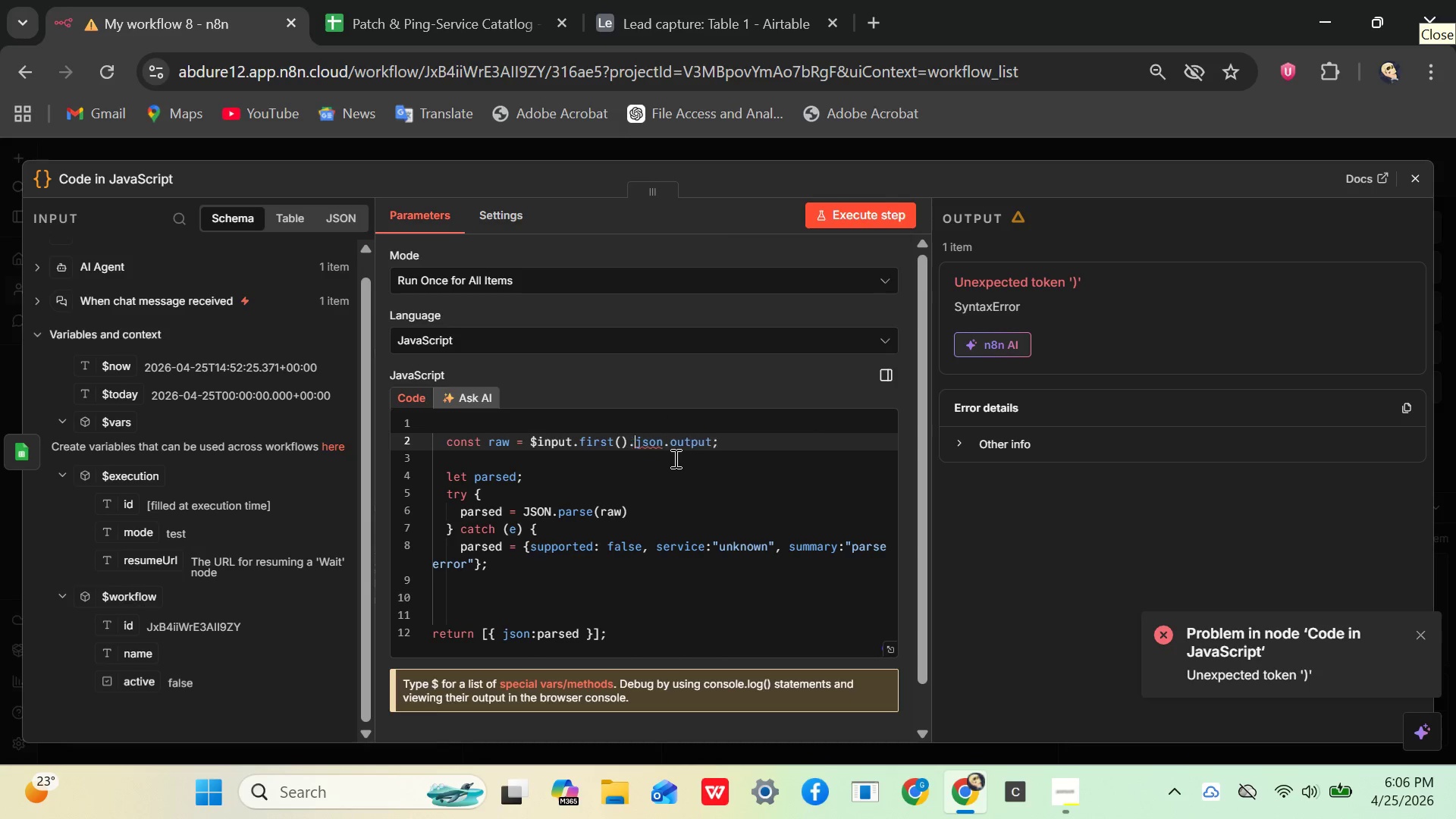 
key(Backspace)
 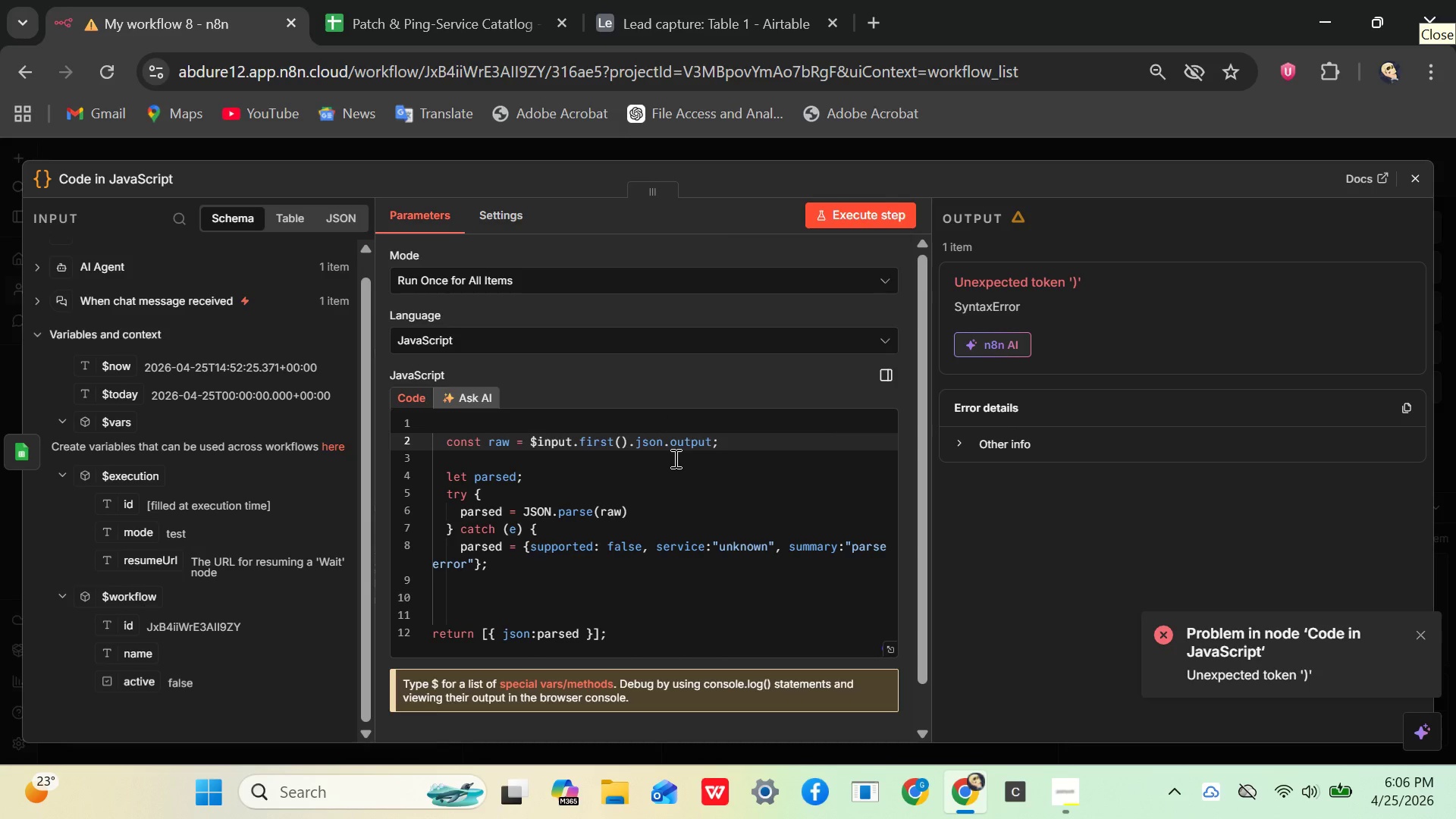 
wait(18.28)
 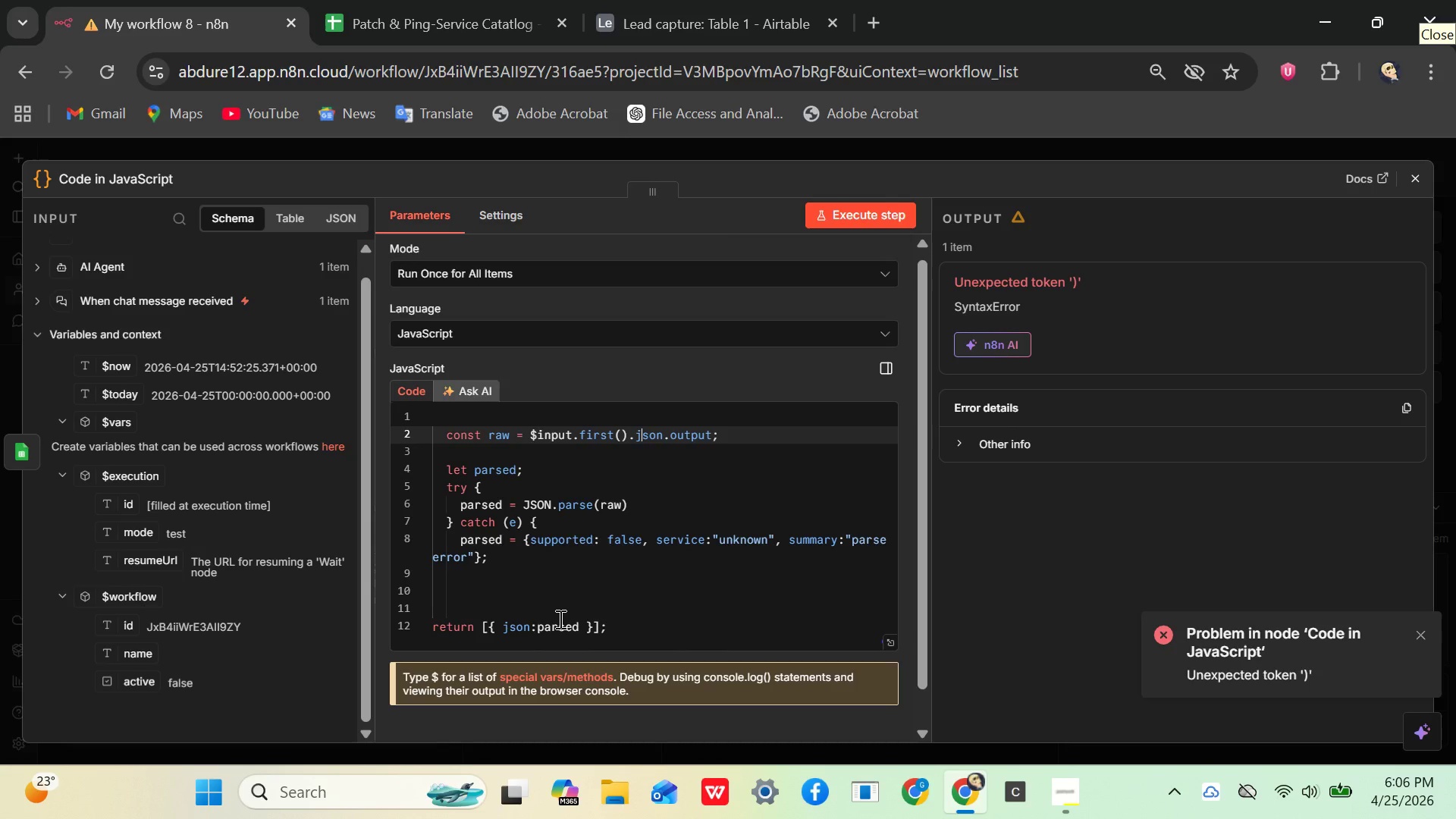 
left_click([633, 504])
 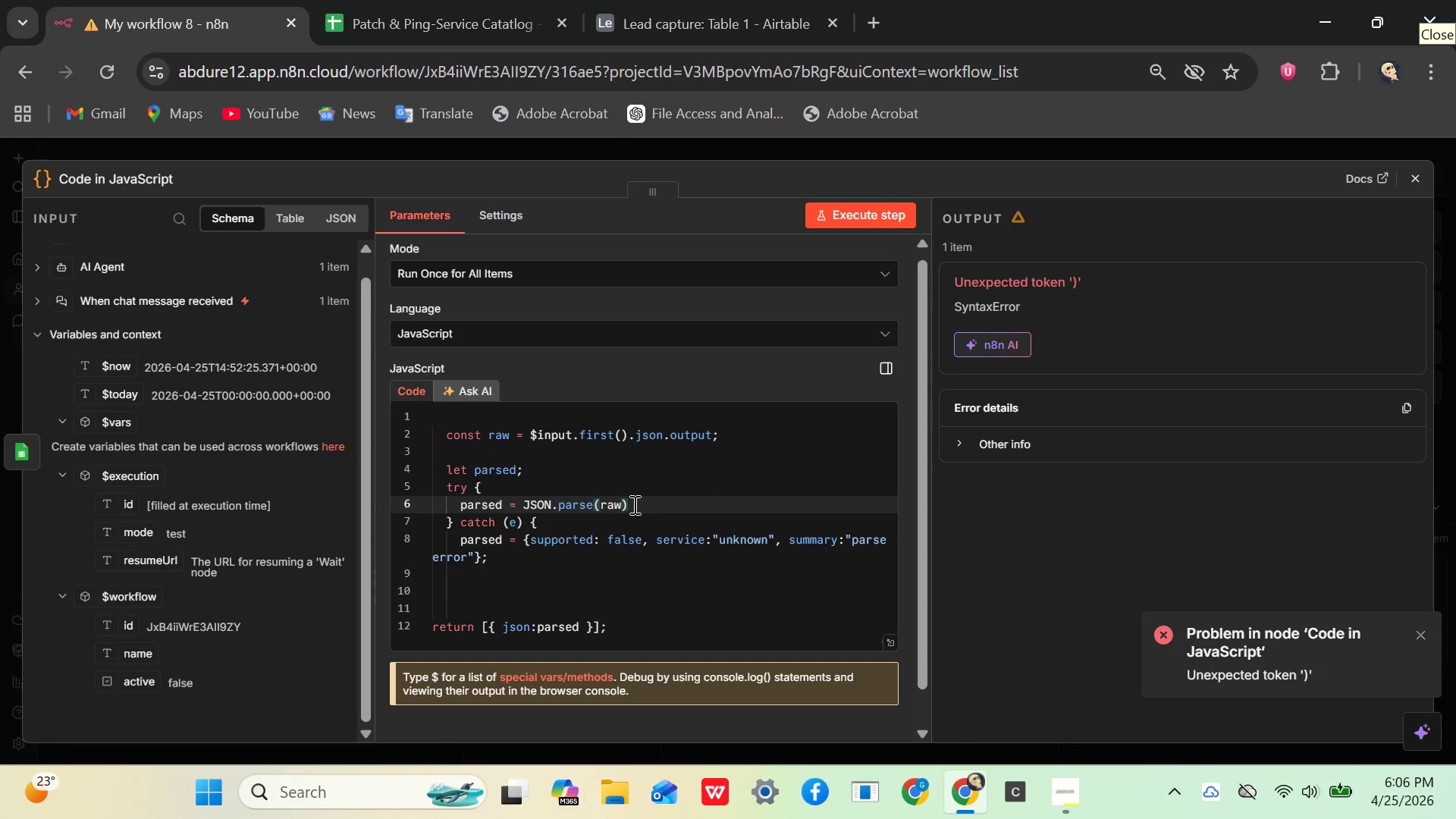 
key(Semicolon)
 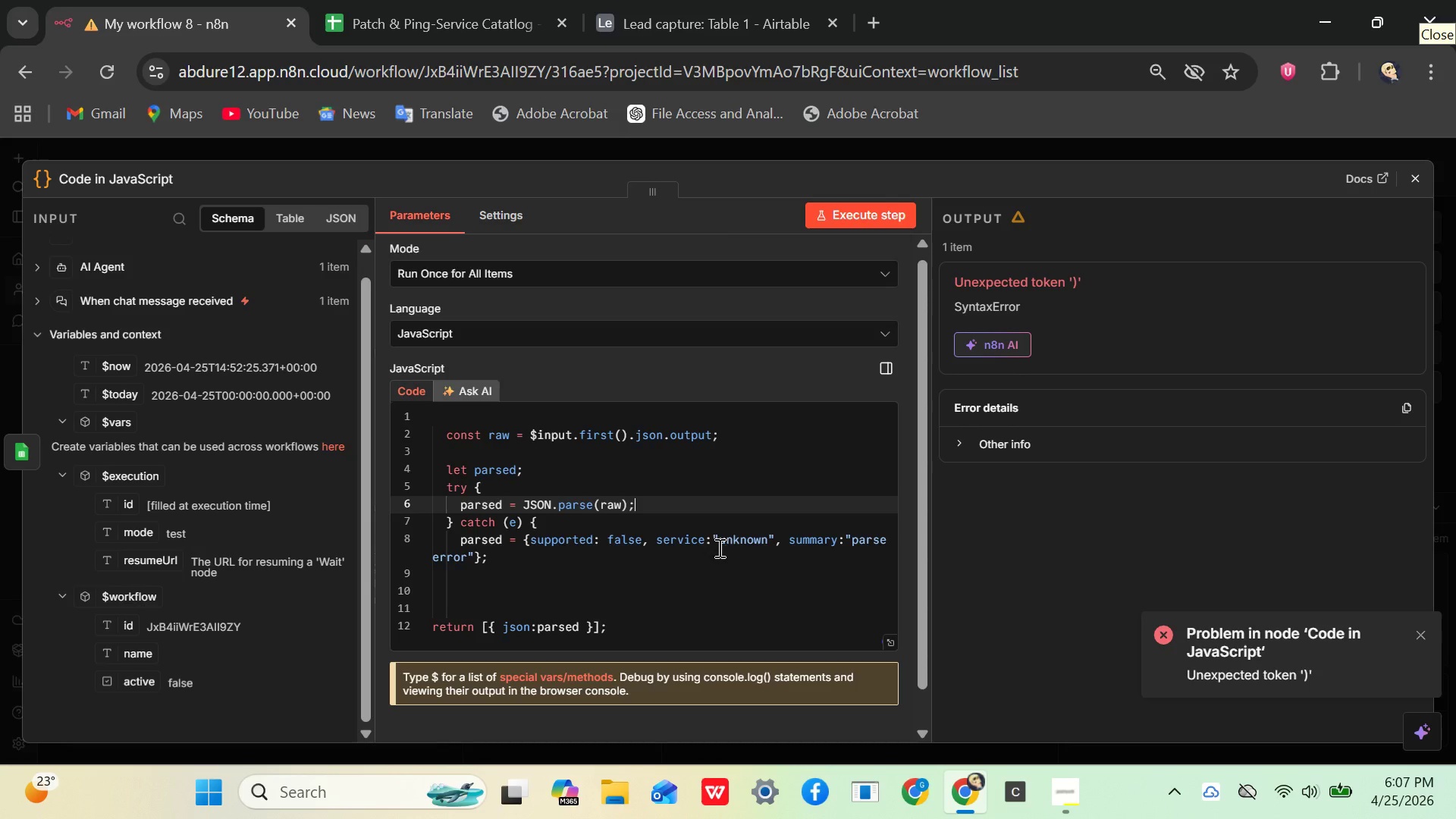 
wait(21.91)
 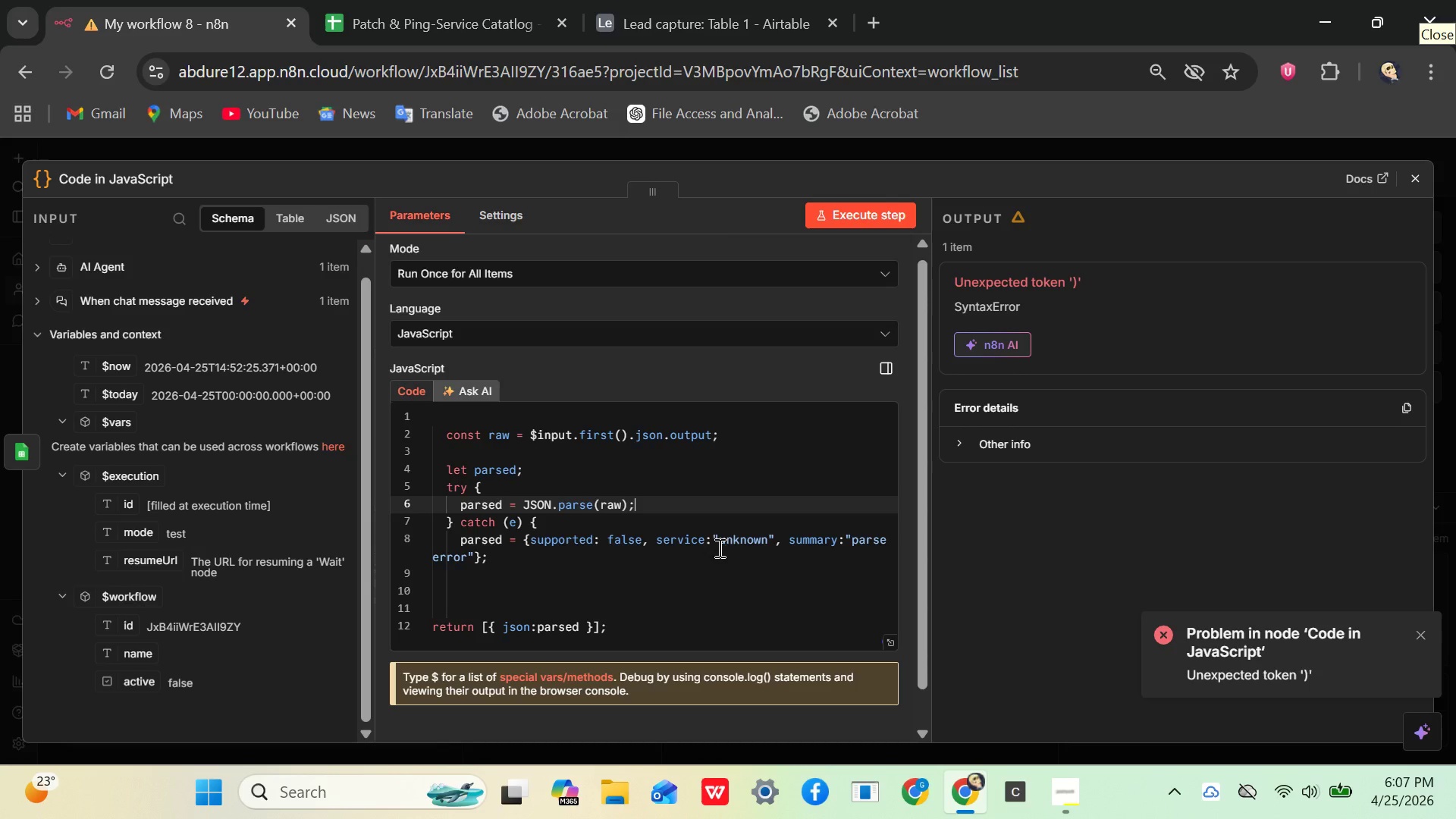 
left_click([868, 221])
 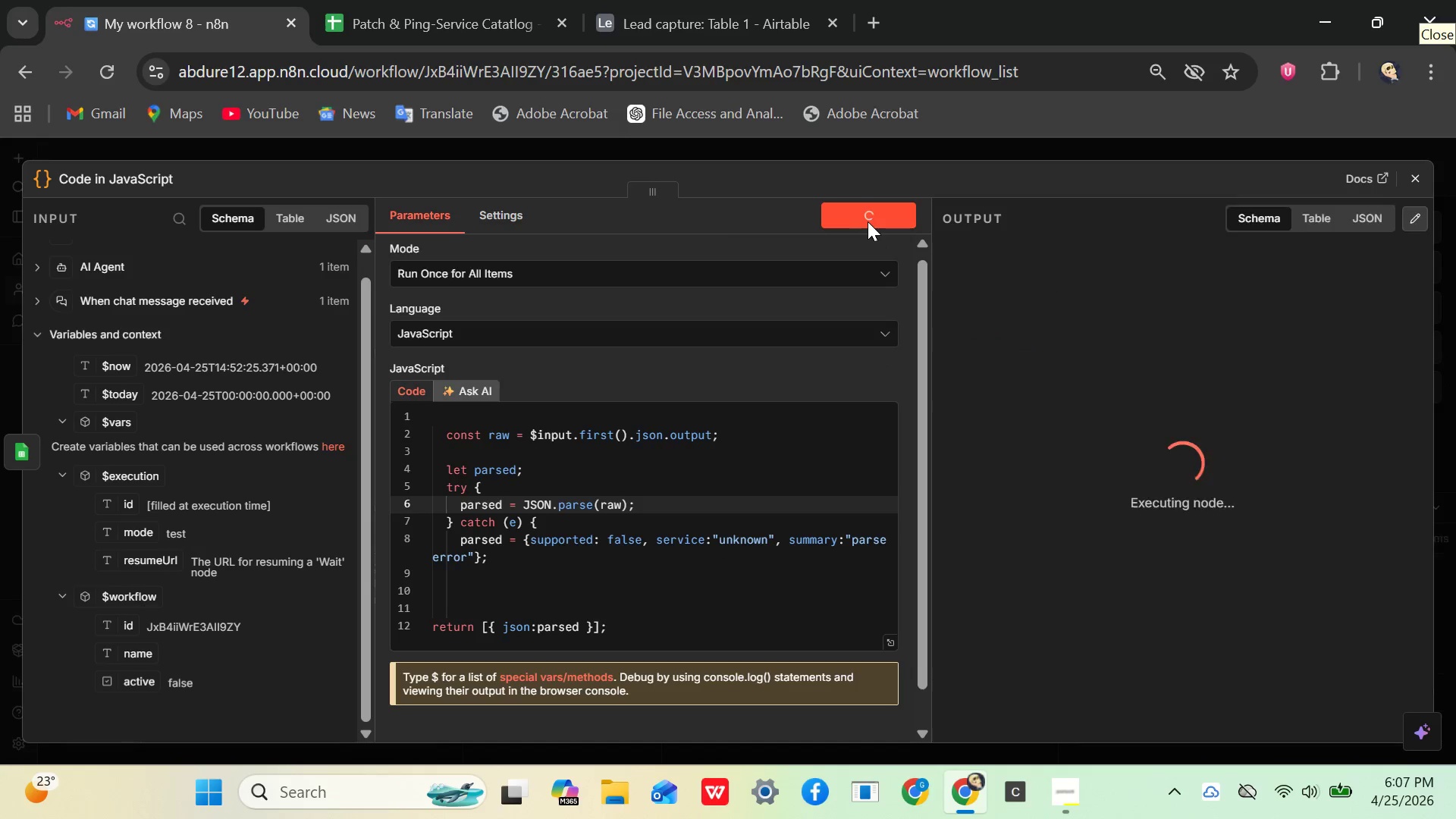 
mouse_move([883, 228])
 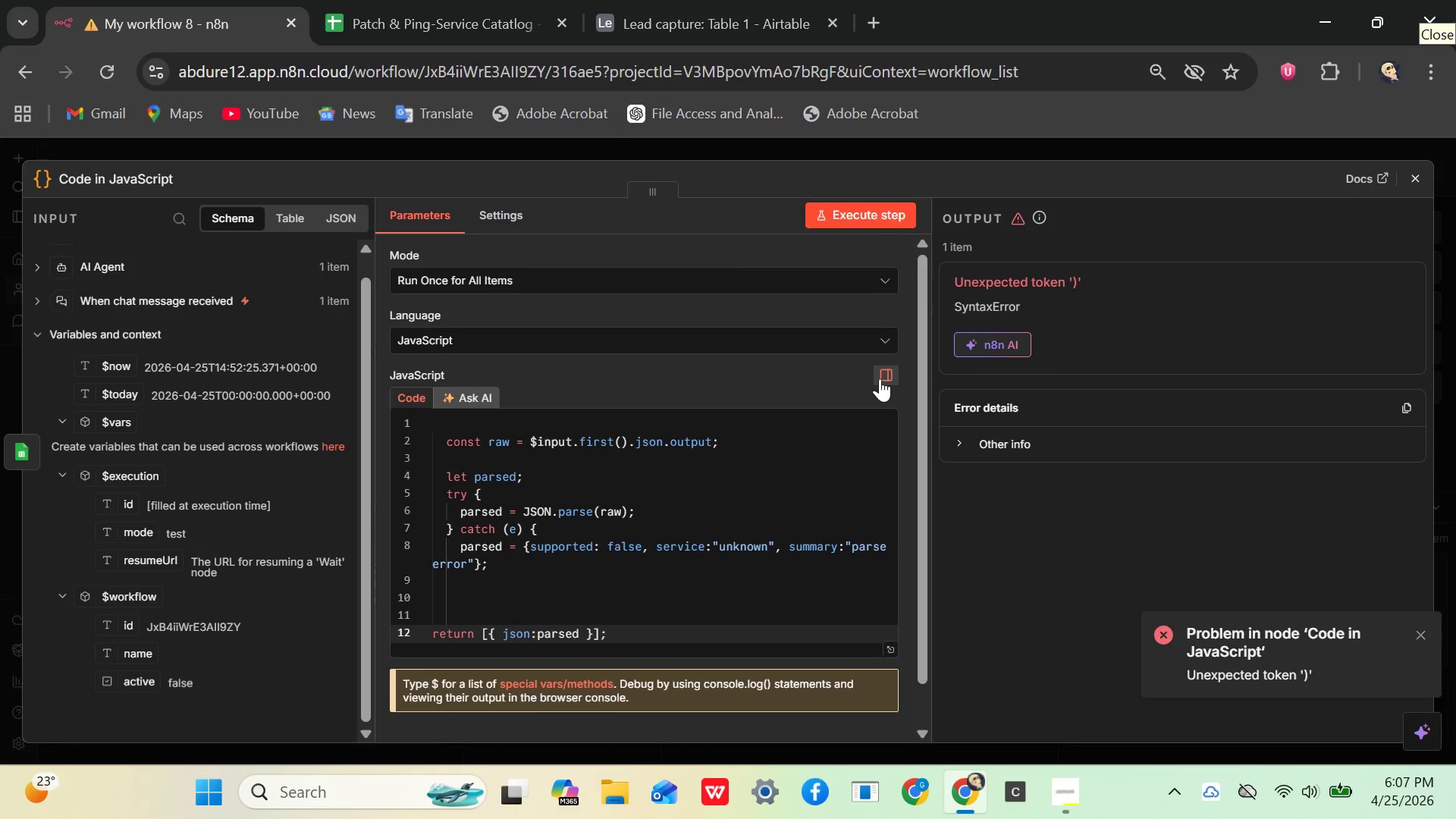 
wait(41.11)
 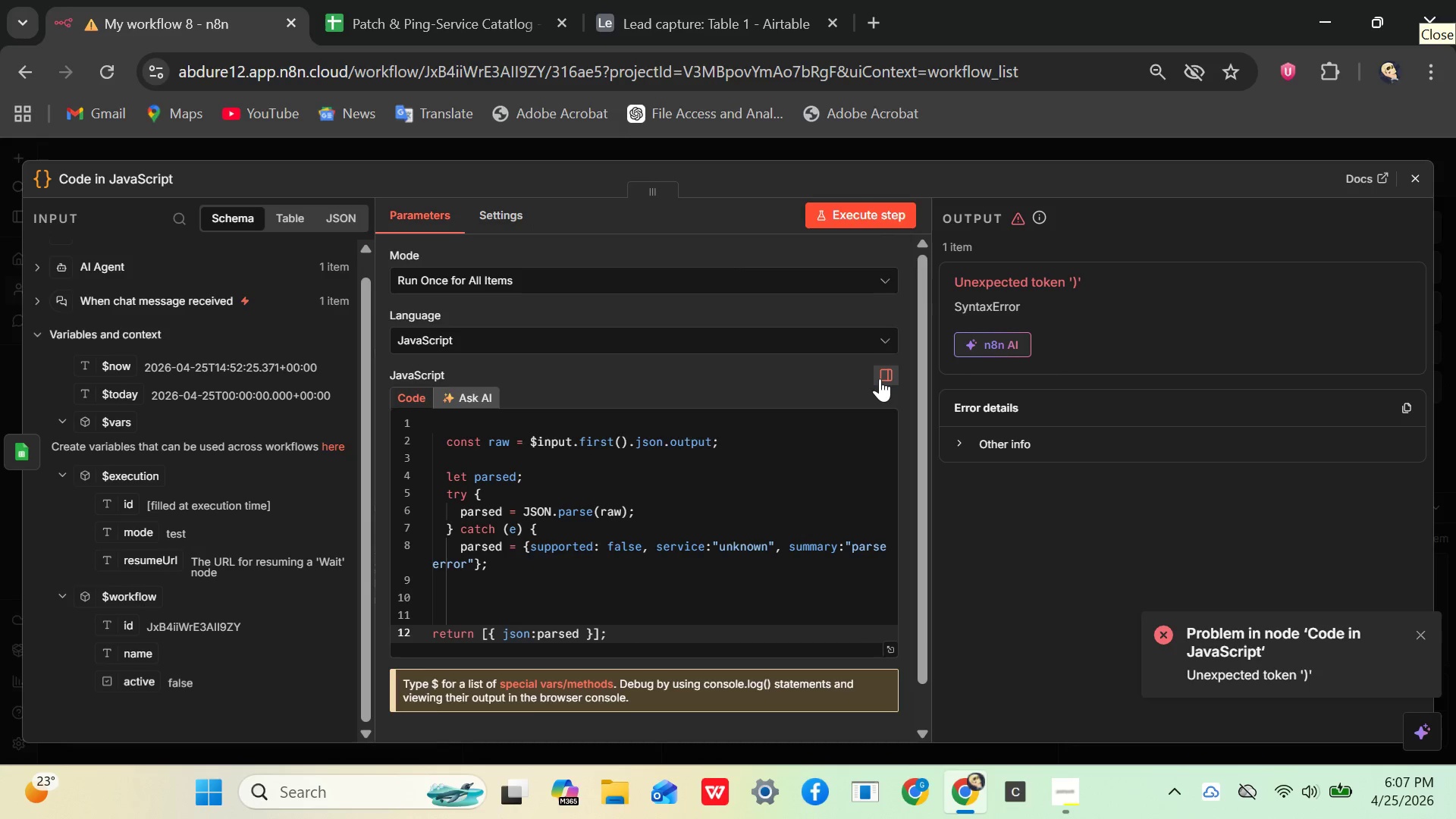 
left_click([414, 405])
 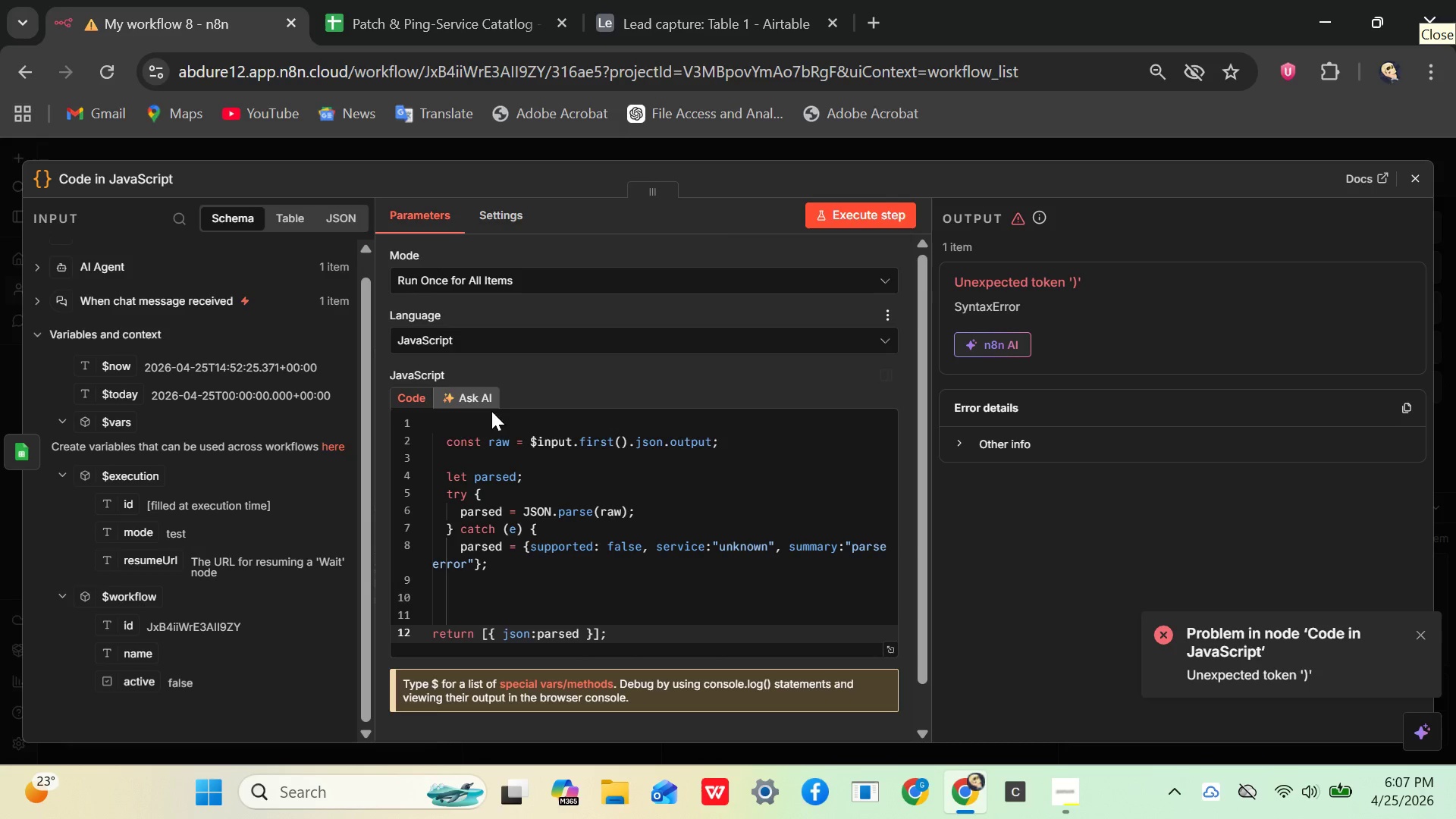 
left_click([452, 462])
 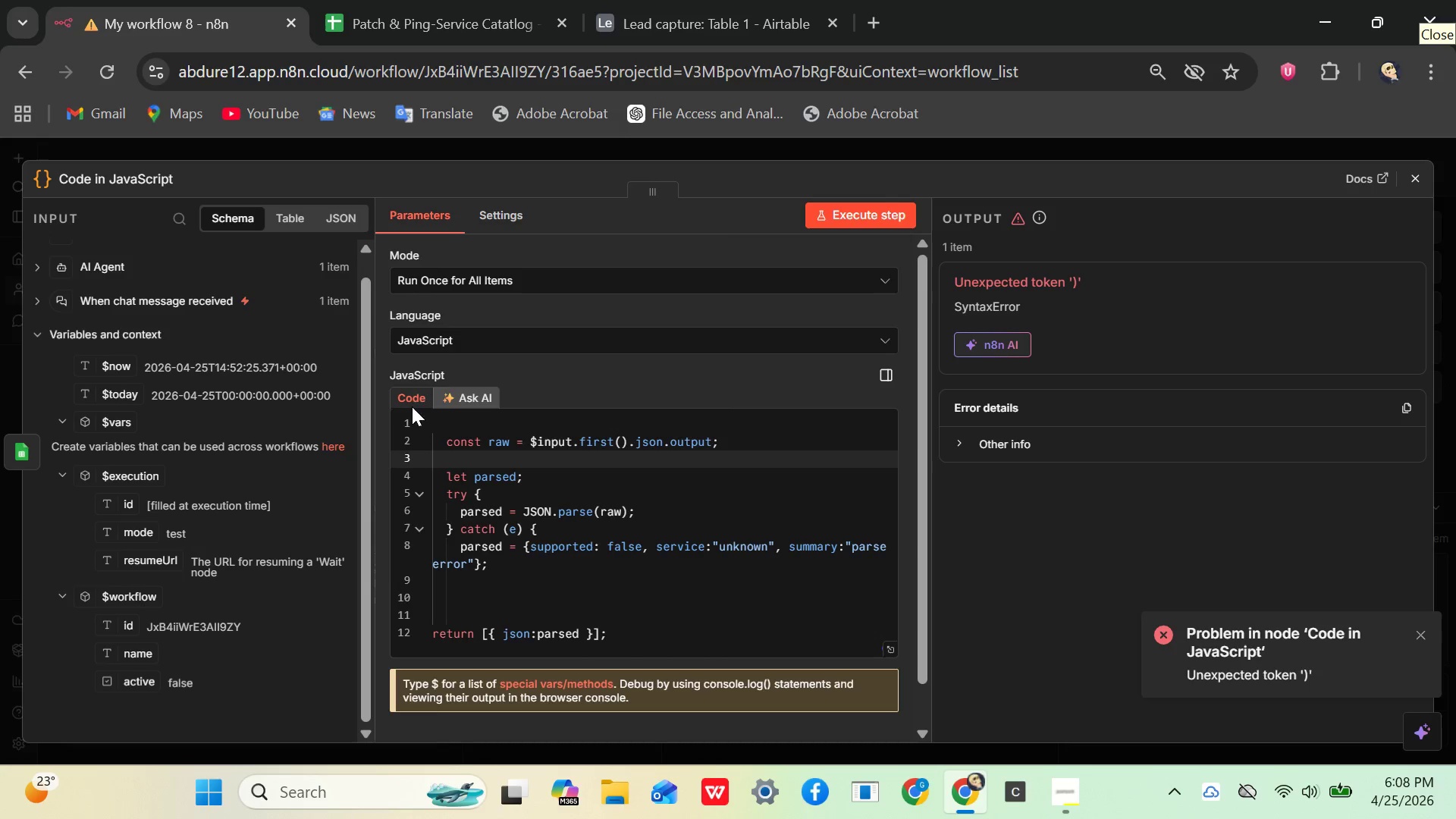 
left_click([412, 406])
 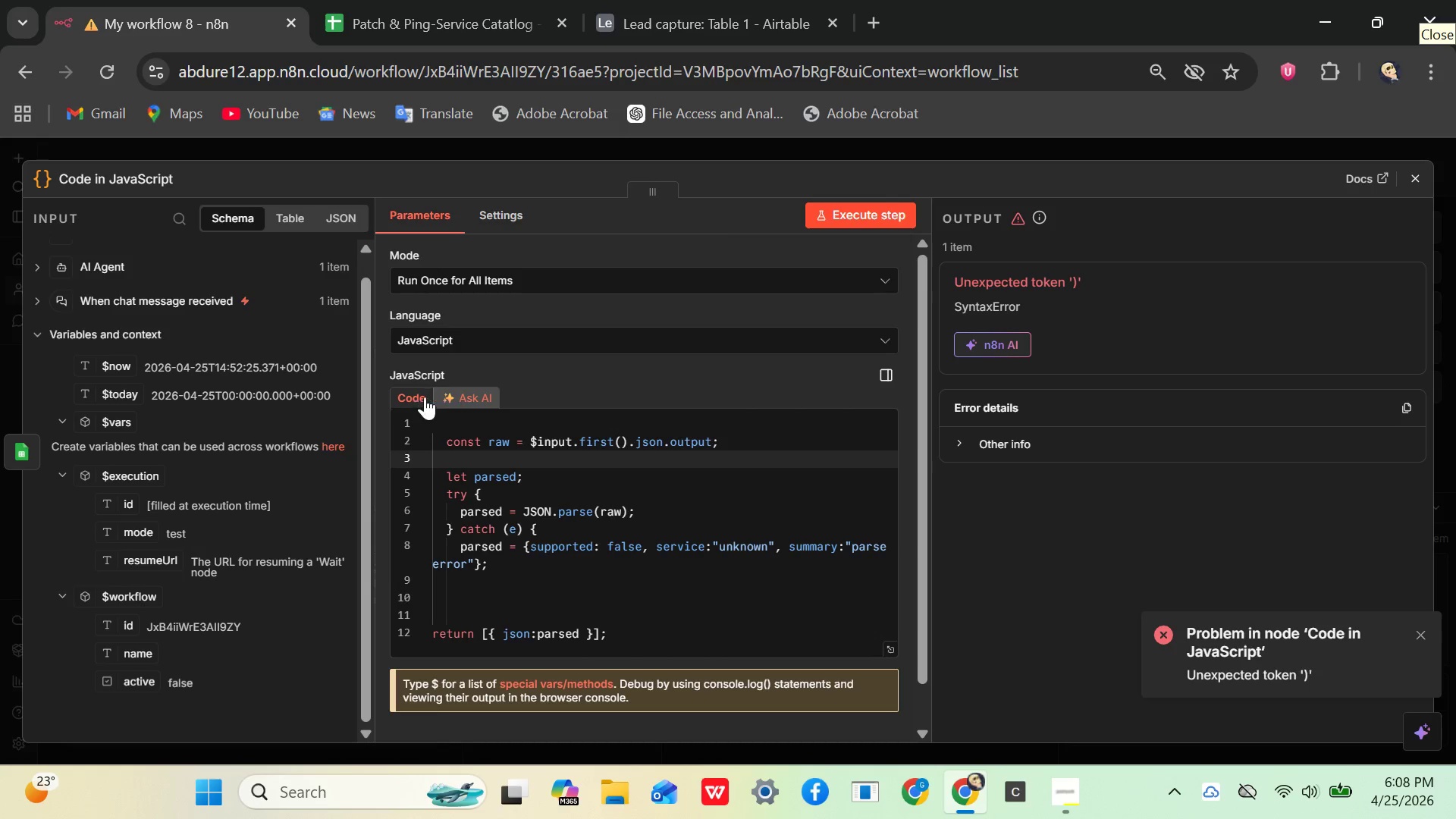 
left_click([402, 396])
 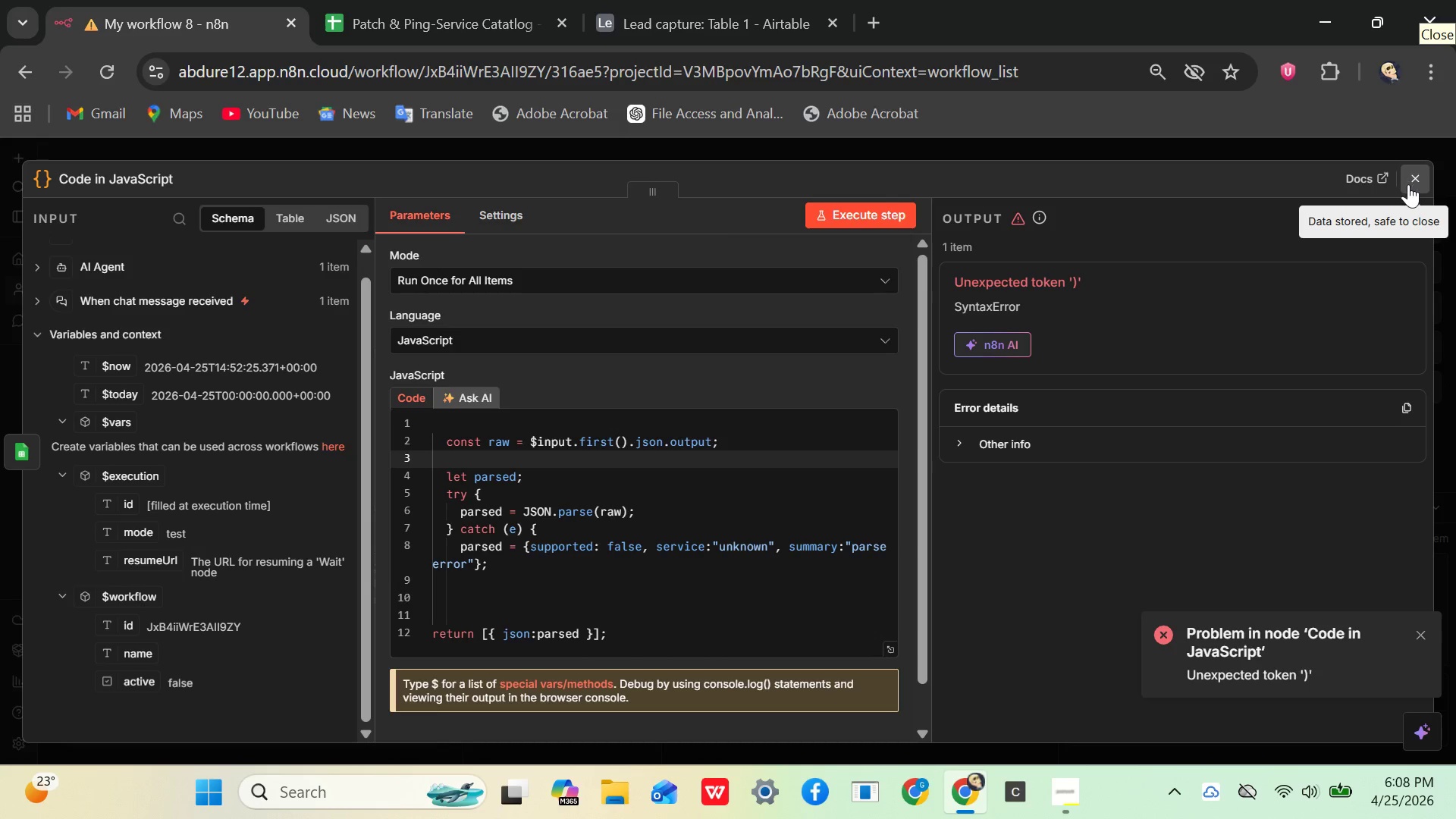 
left_click([1408, 184])
 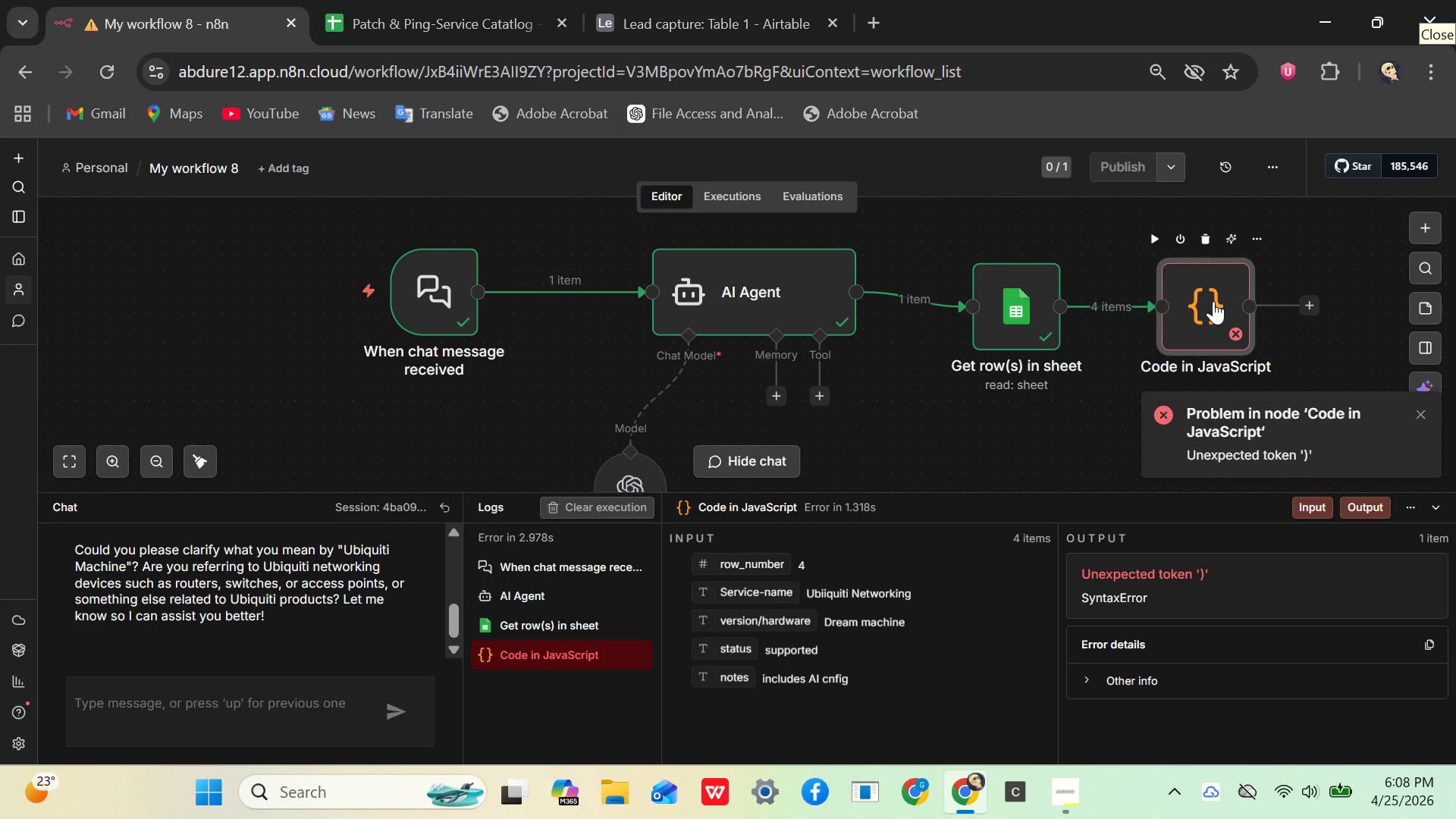 
double_click([1213, 301])
 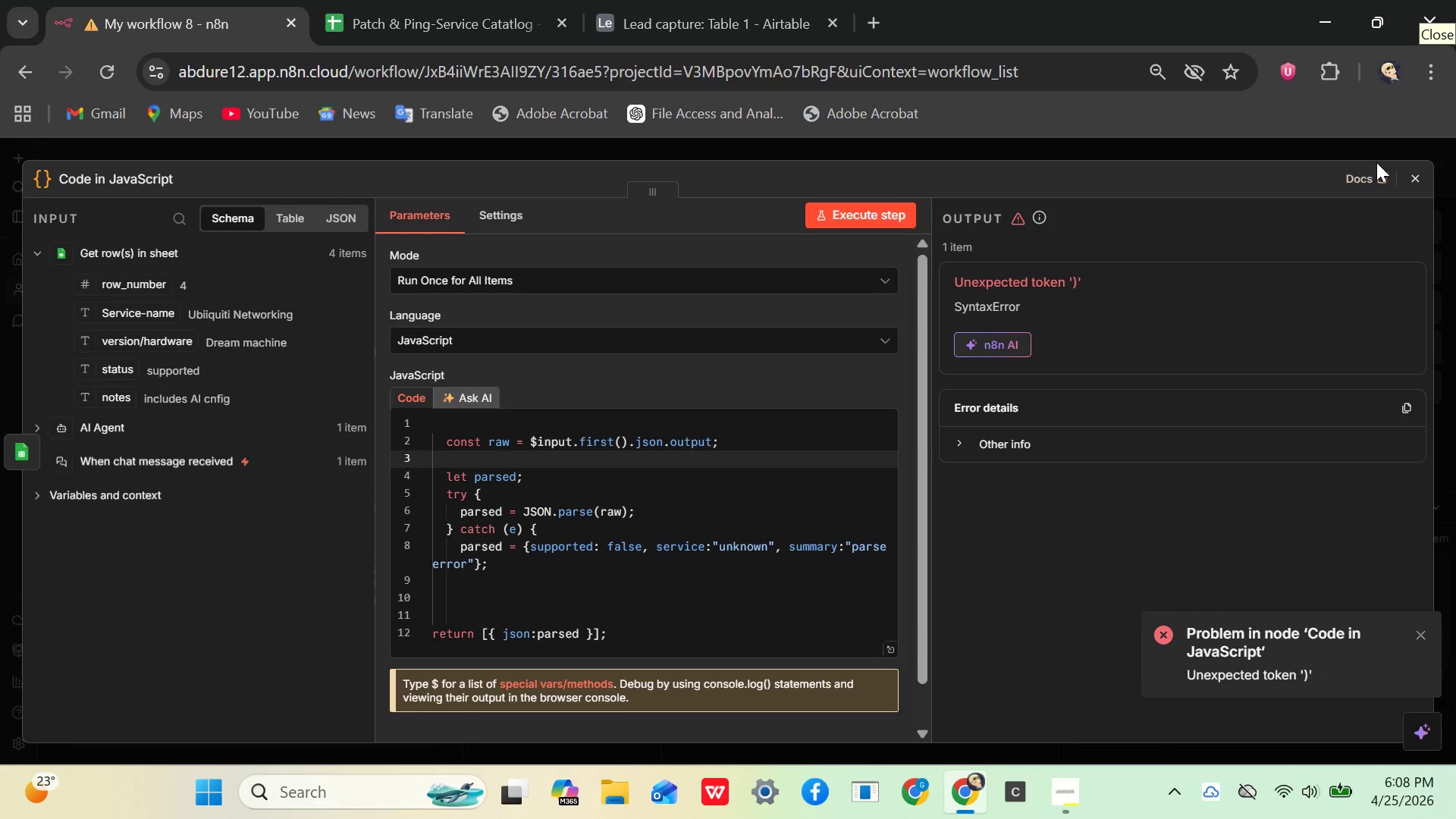 
left_click([1424, 180])
 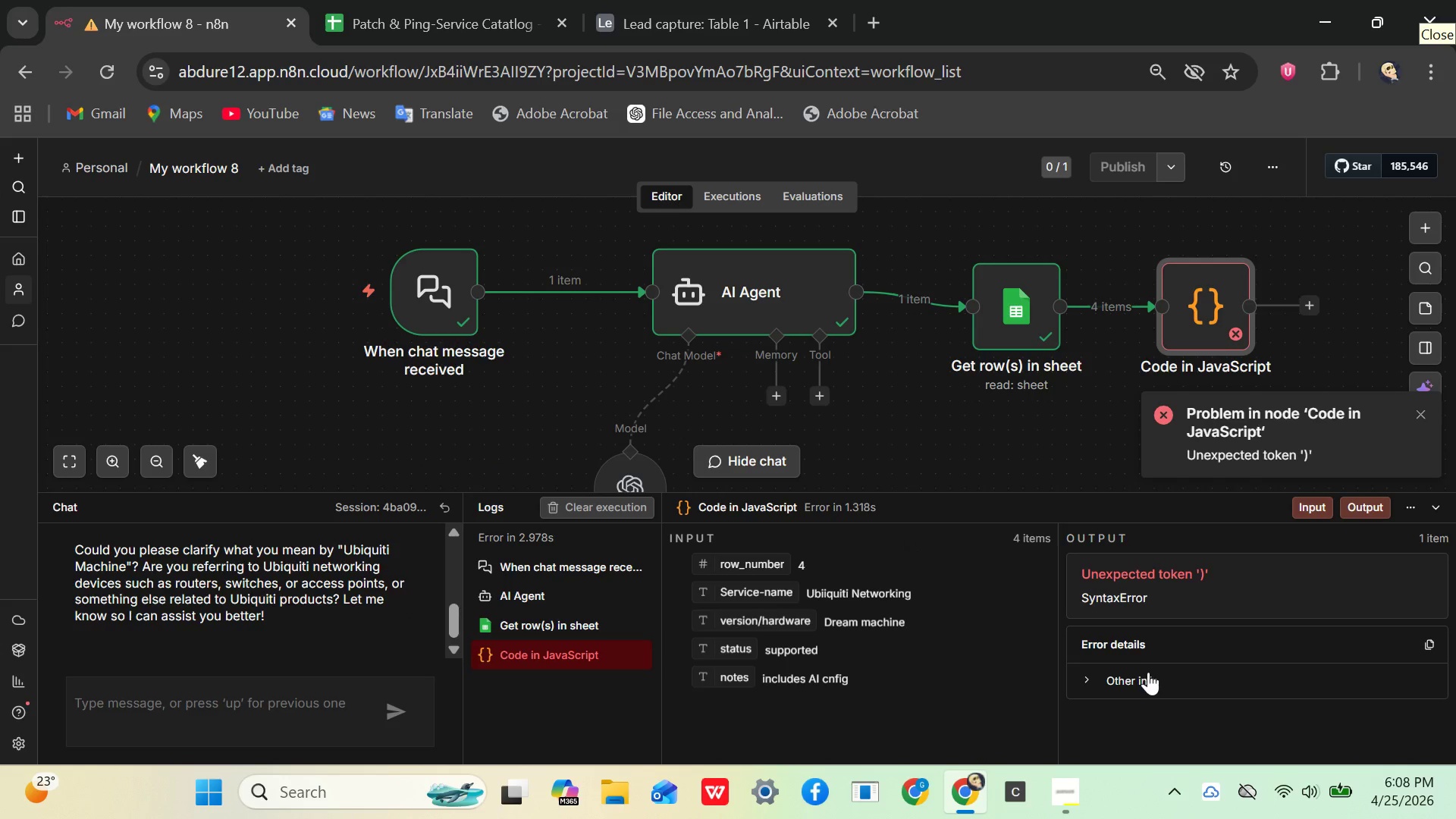 
wait(5.55)
 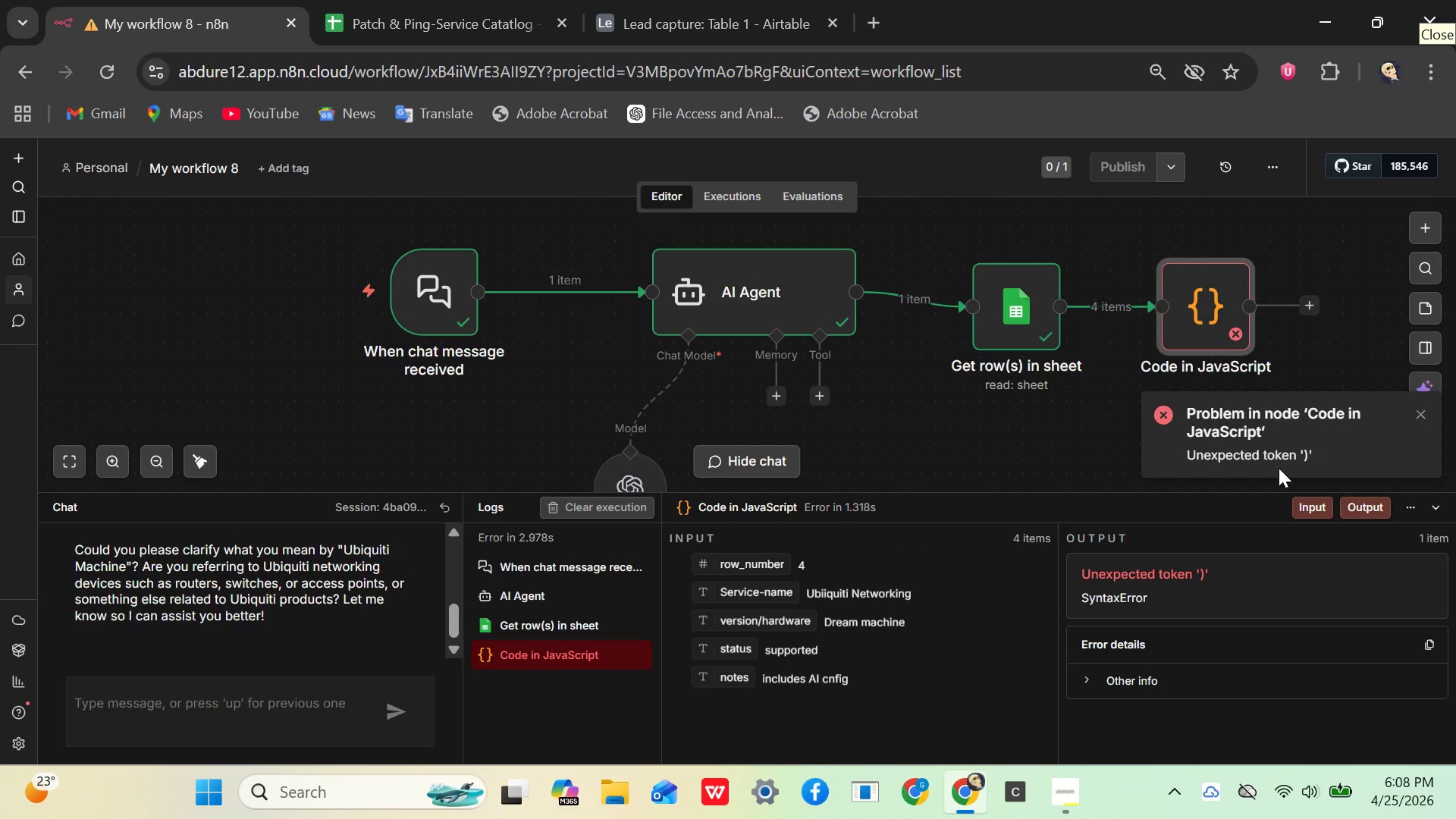 
left_click([1152, 653])
 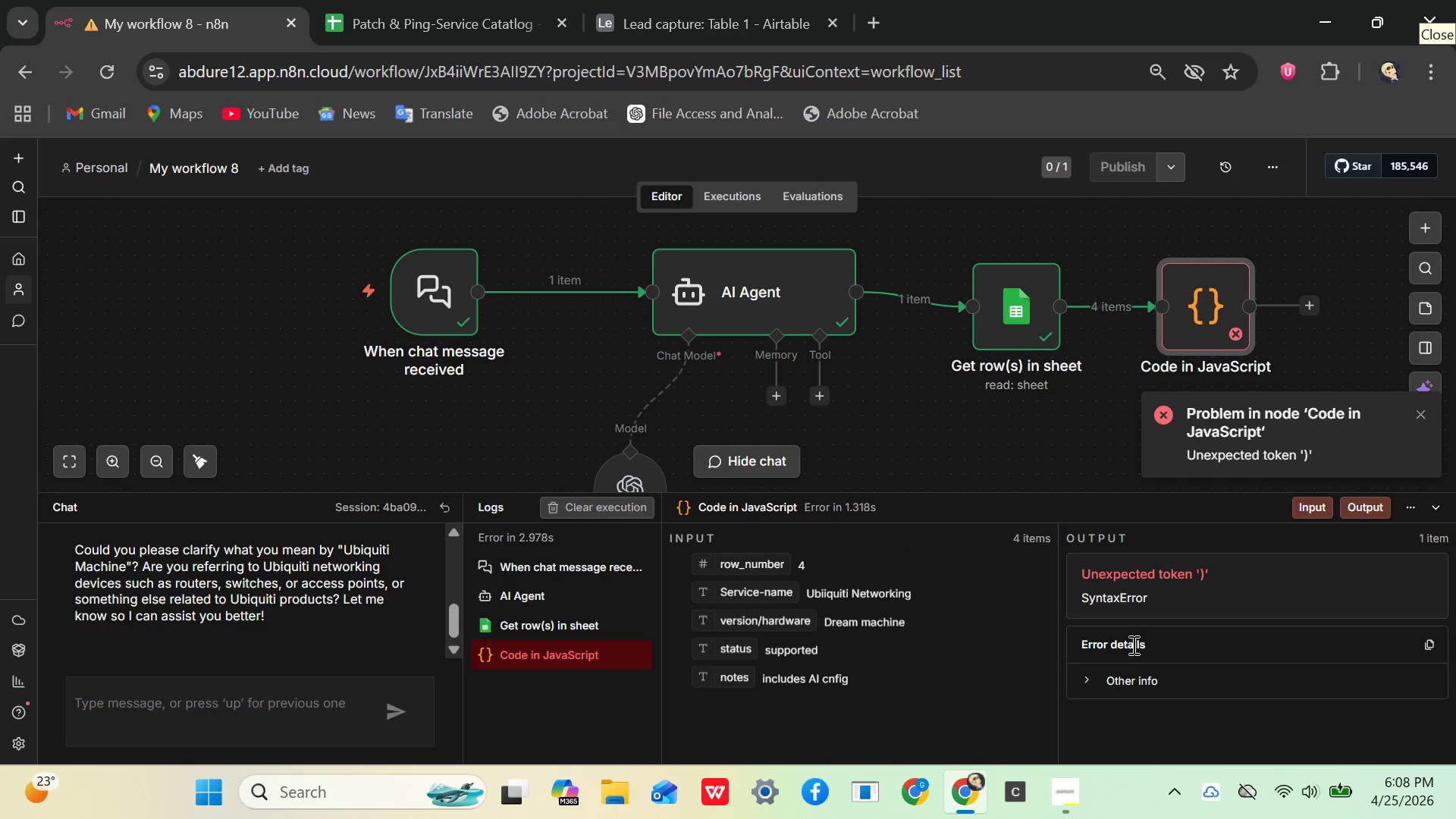 
left_click([1132, 645])
 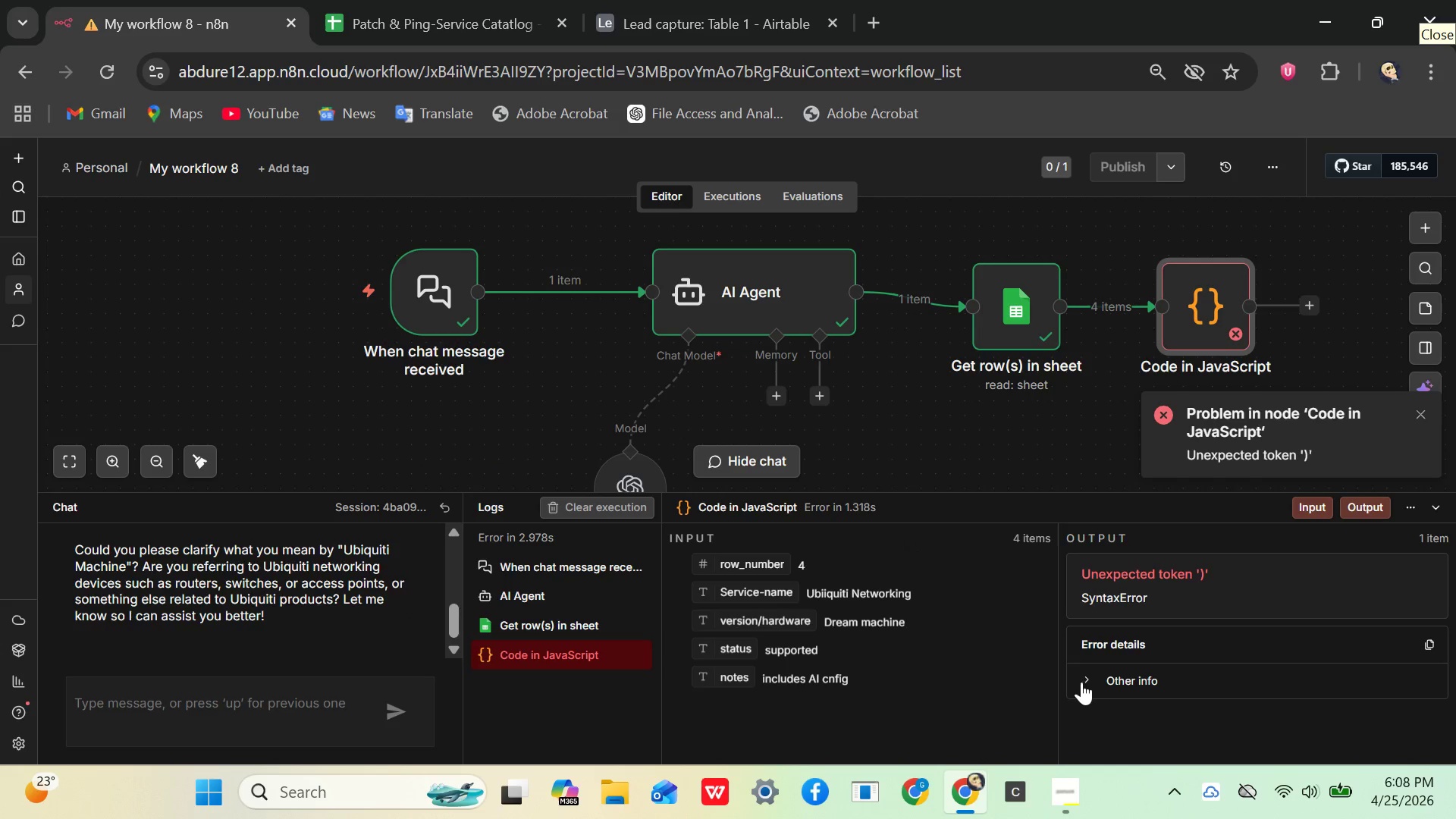 
left_click([1081, 682])
 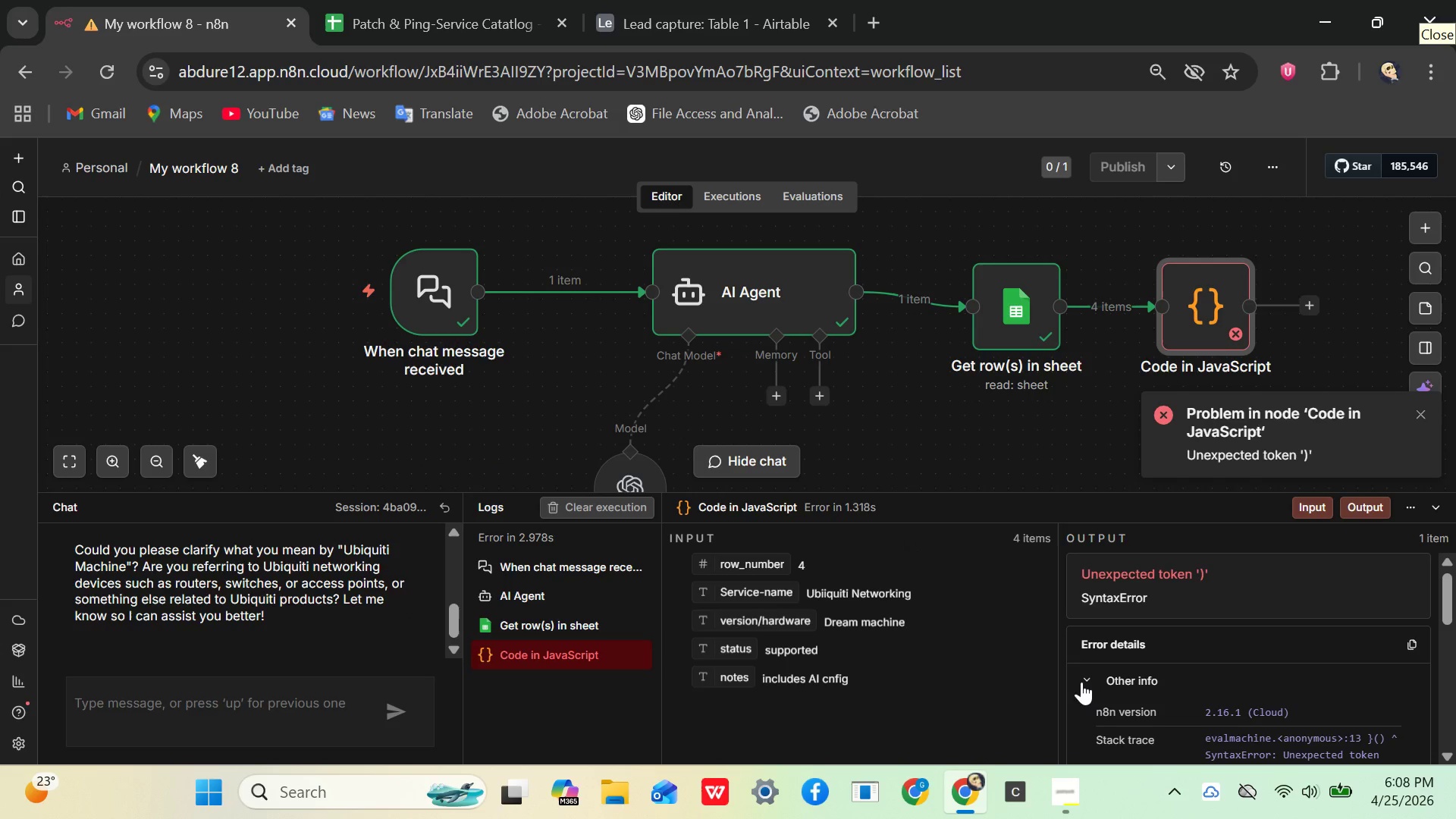 
mouse_move([1143, 661])
 